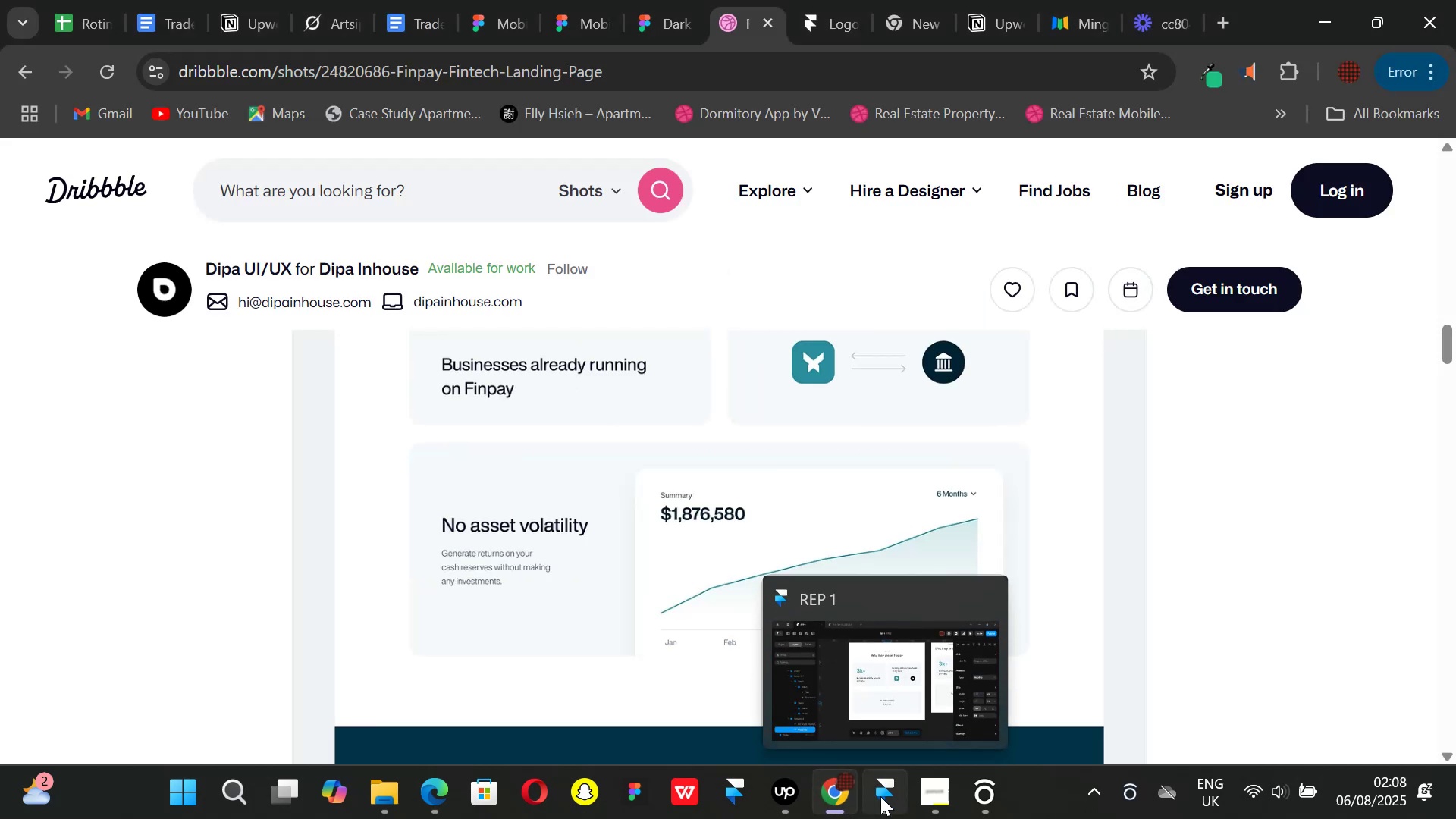 
left_click([880, 796])
 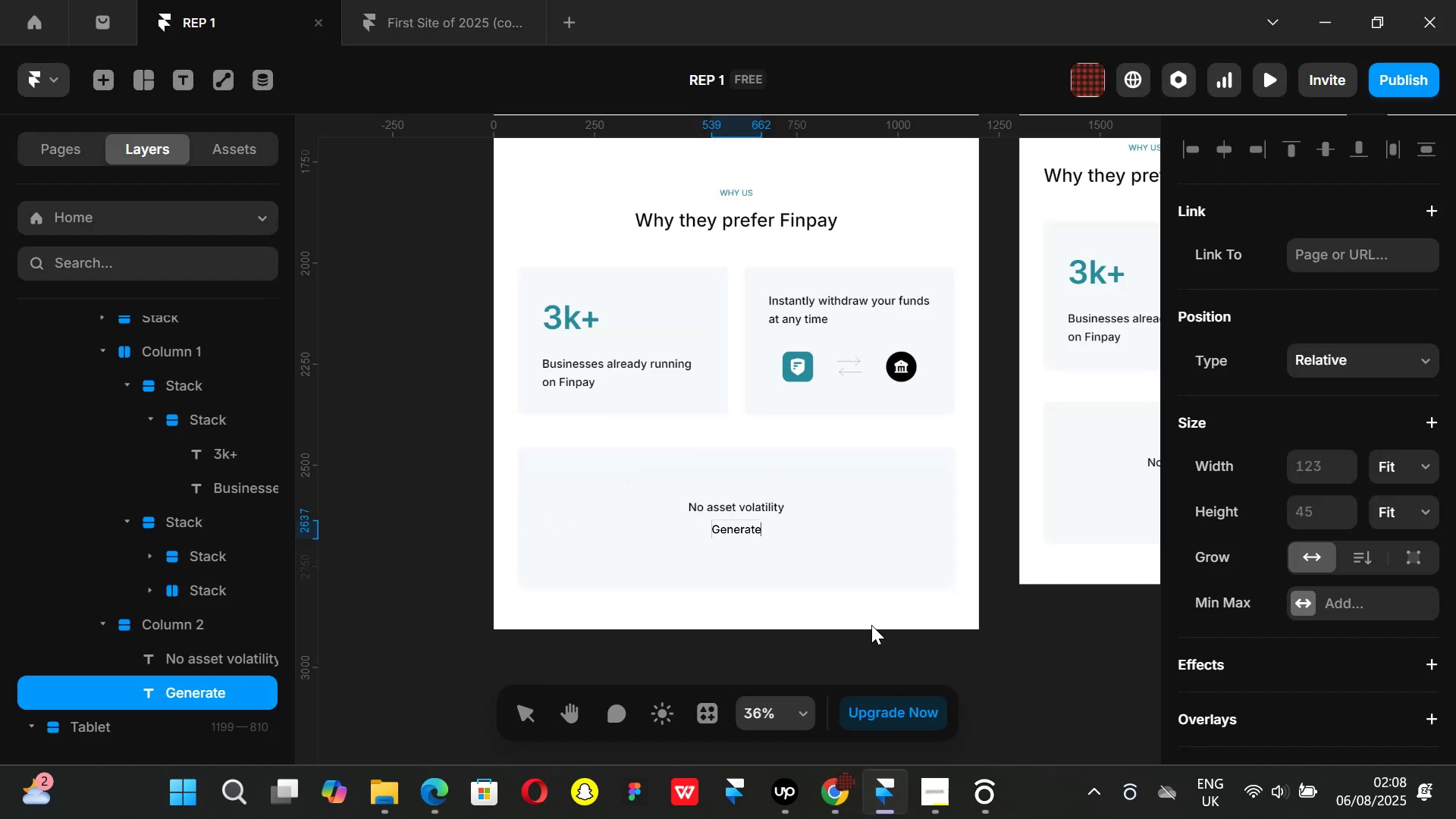 
type( returns on your)
 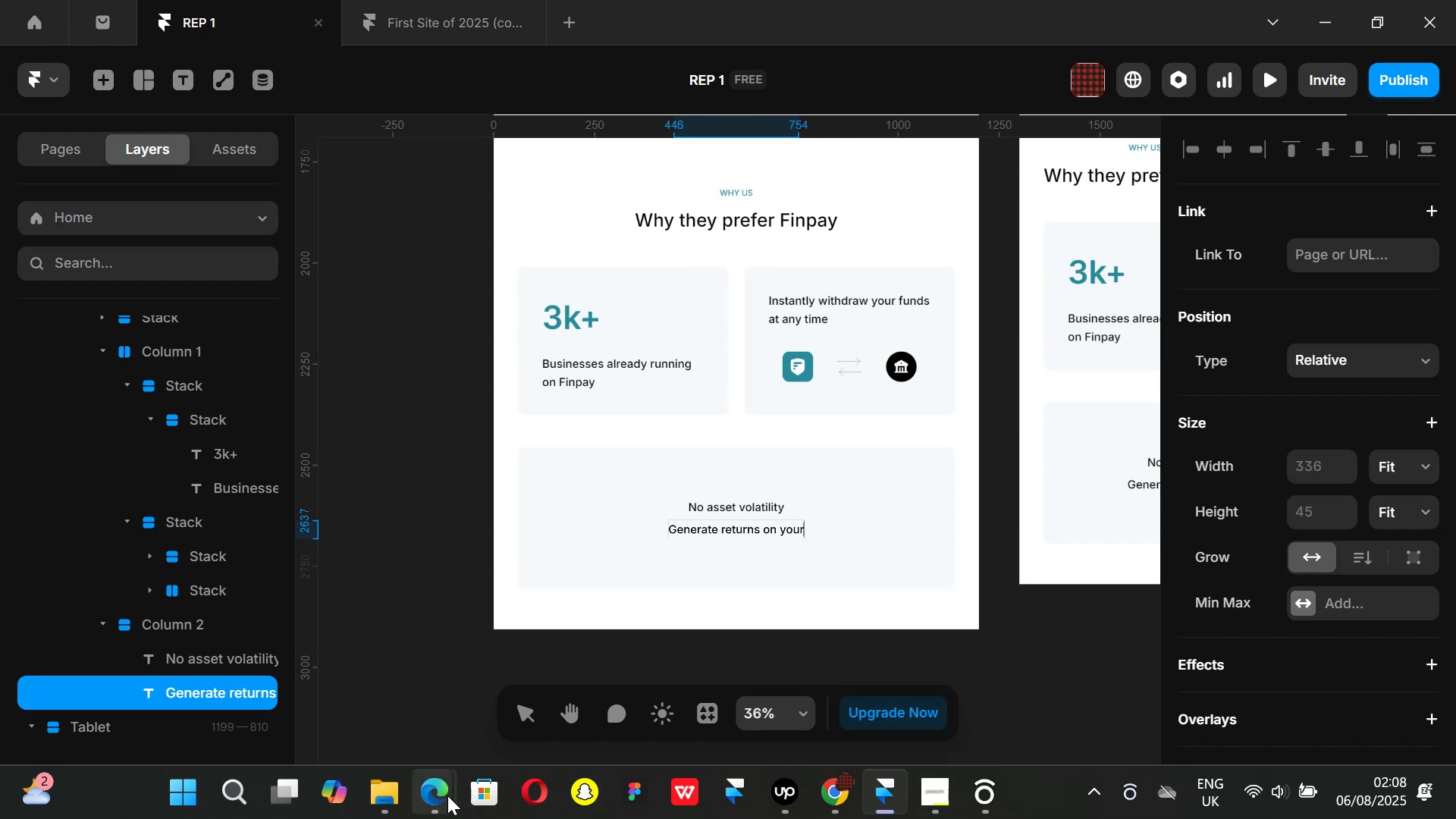 
left_click([330, 715])
 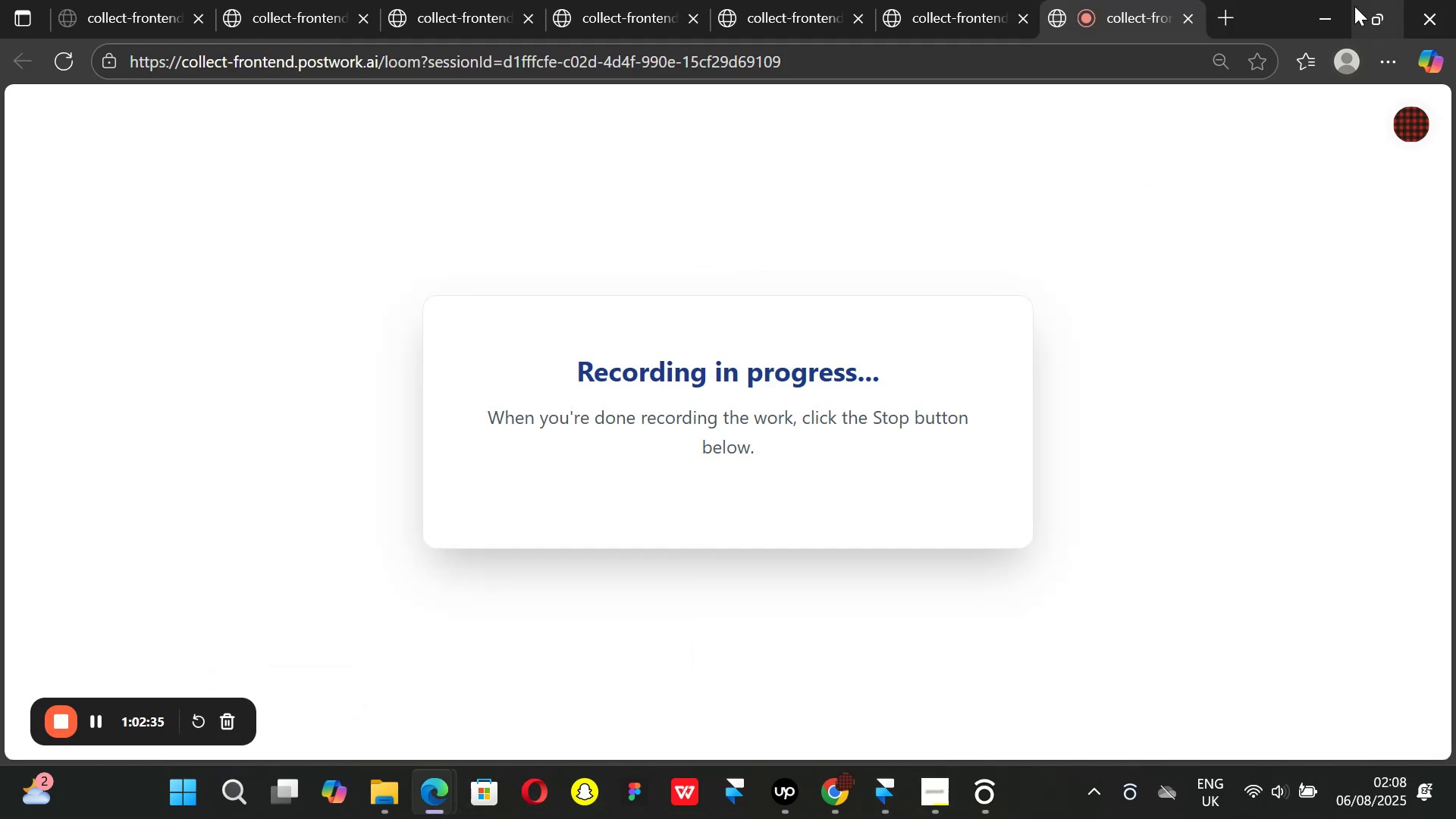 
left_click([1320, 8])
 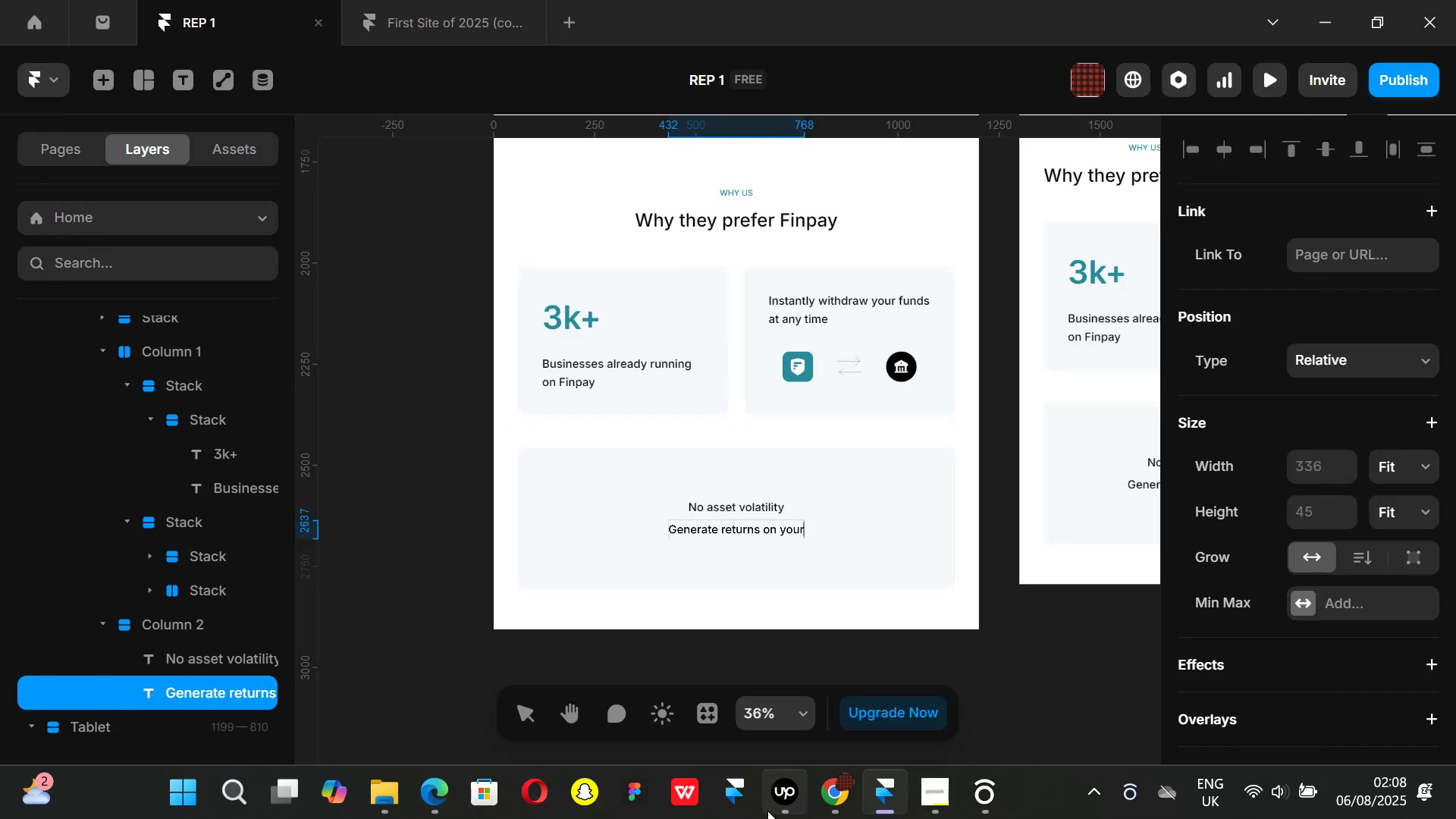 
left_click([767, 811])
 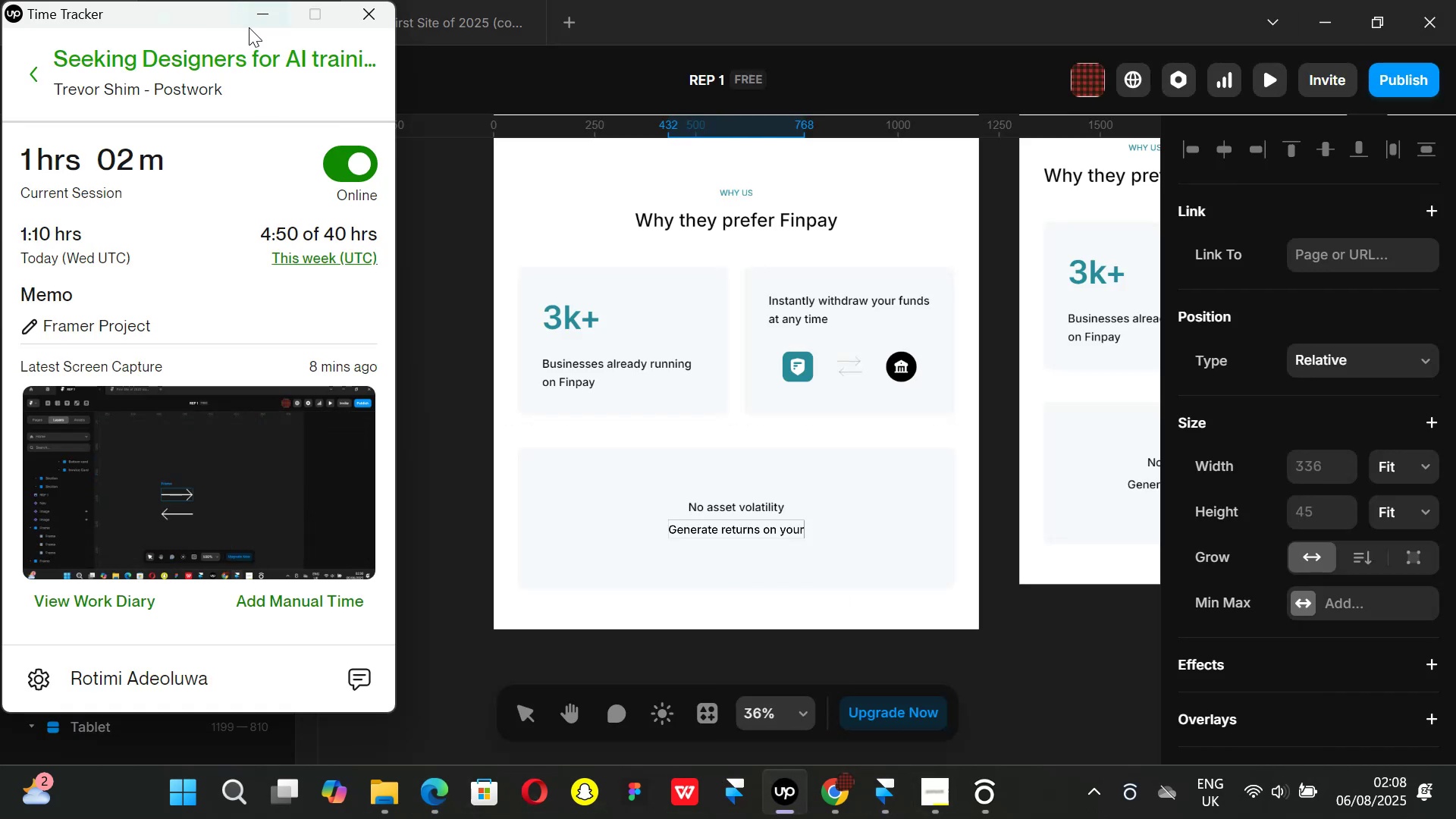 
left_click([253, 11])
 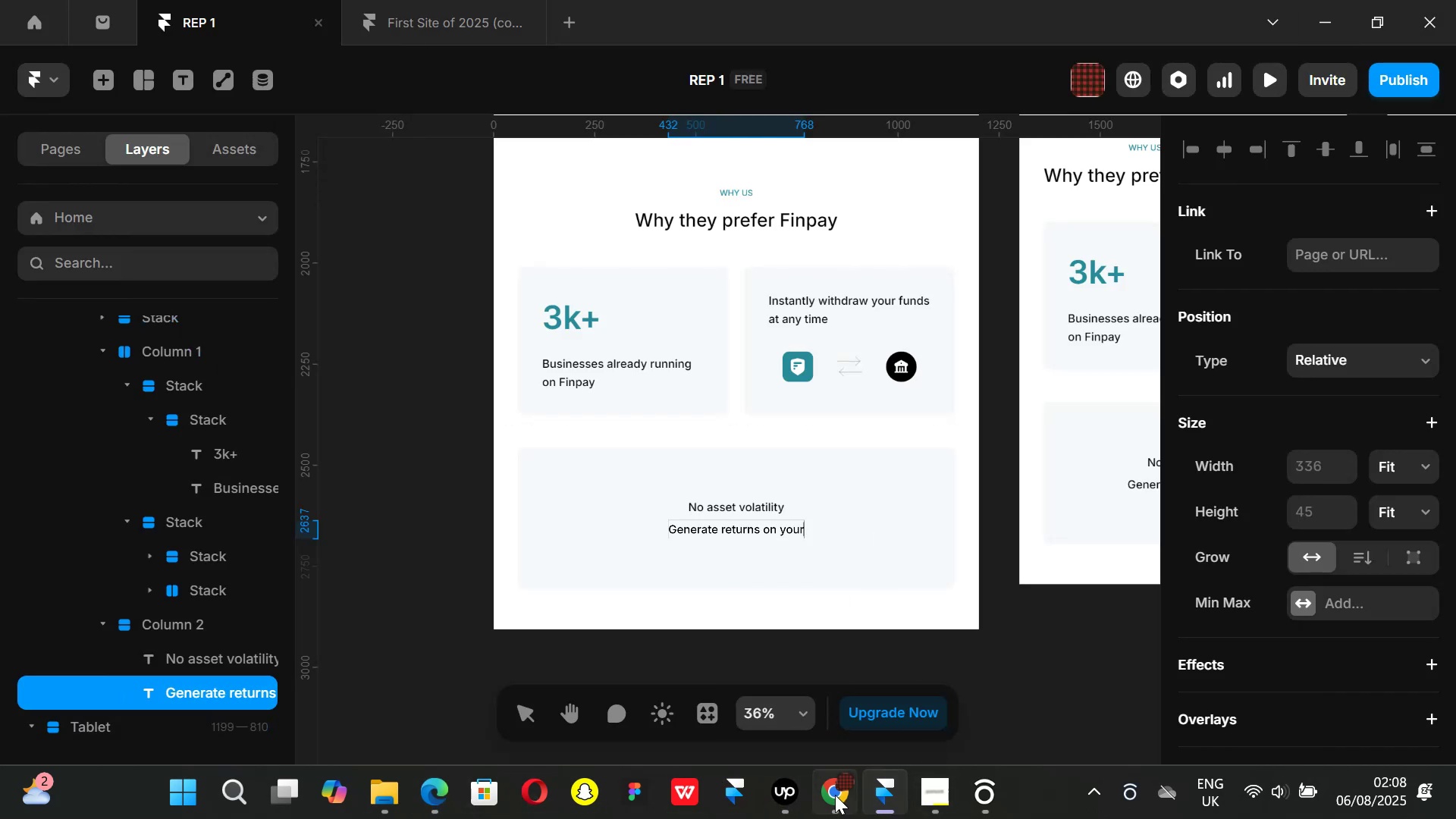 
left_click([836, 794])
 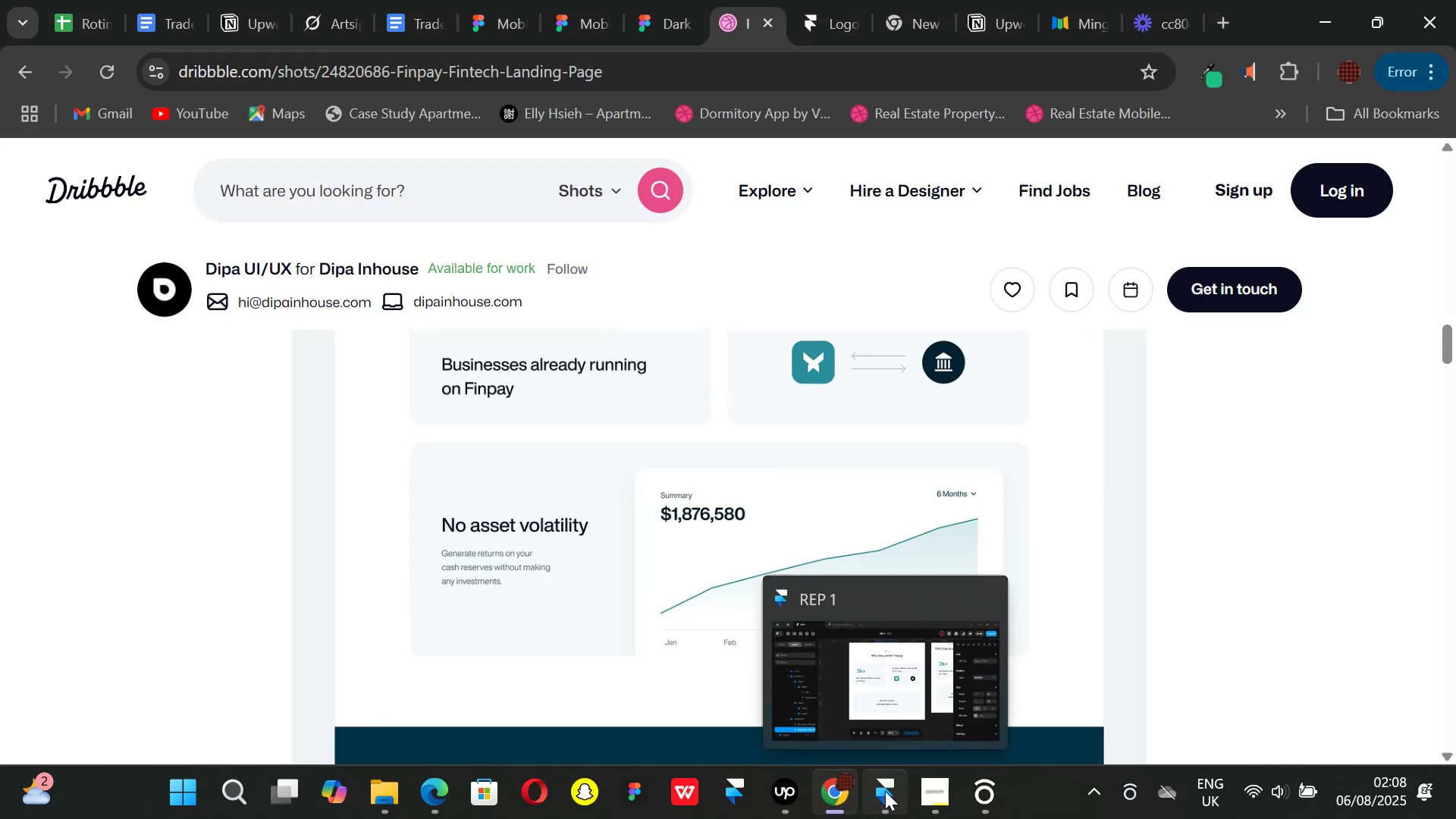 
left_click([885, 791])
 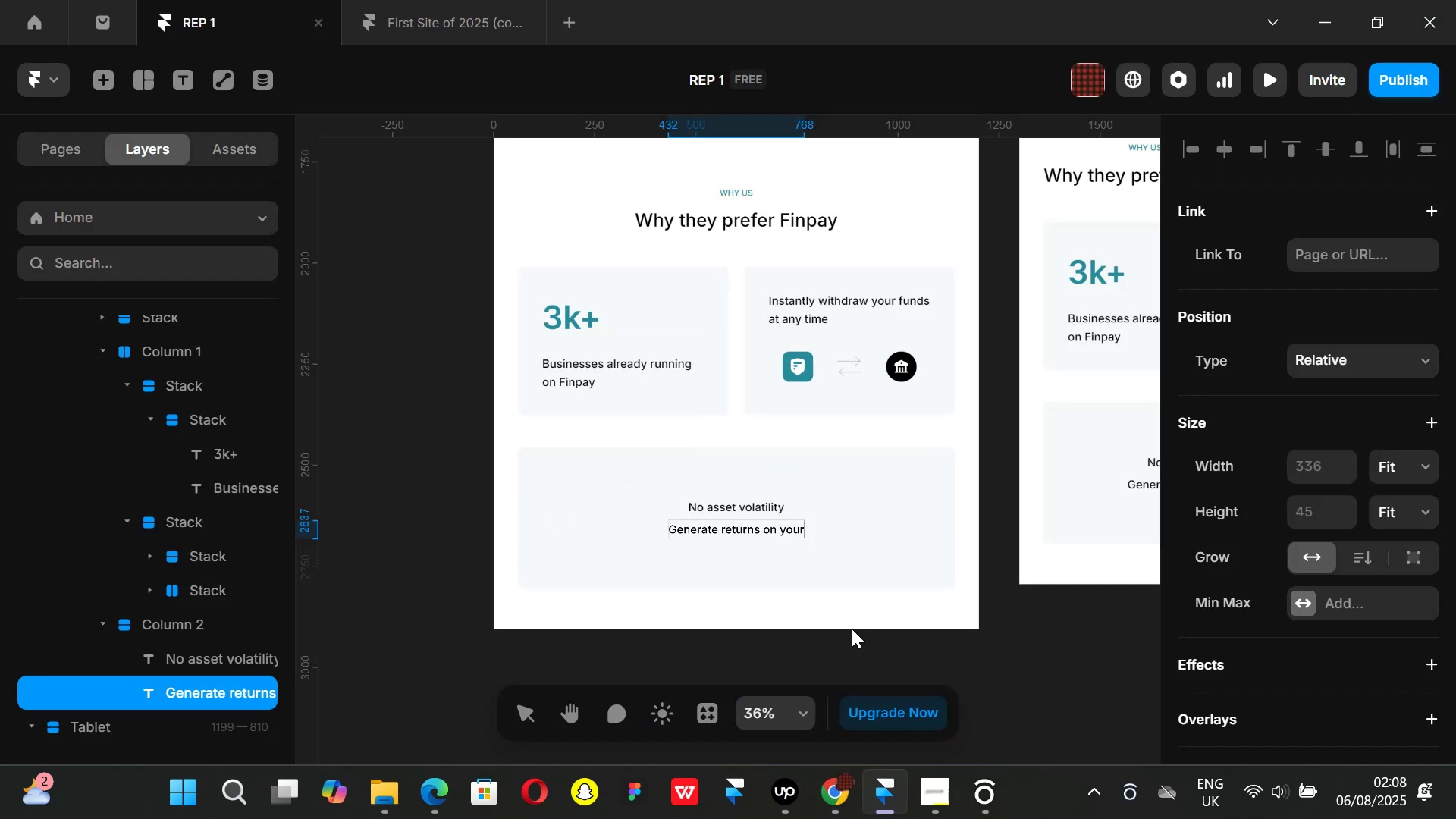 
key(Shift+ShiftLeft)
 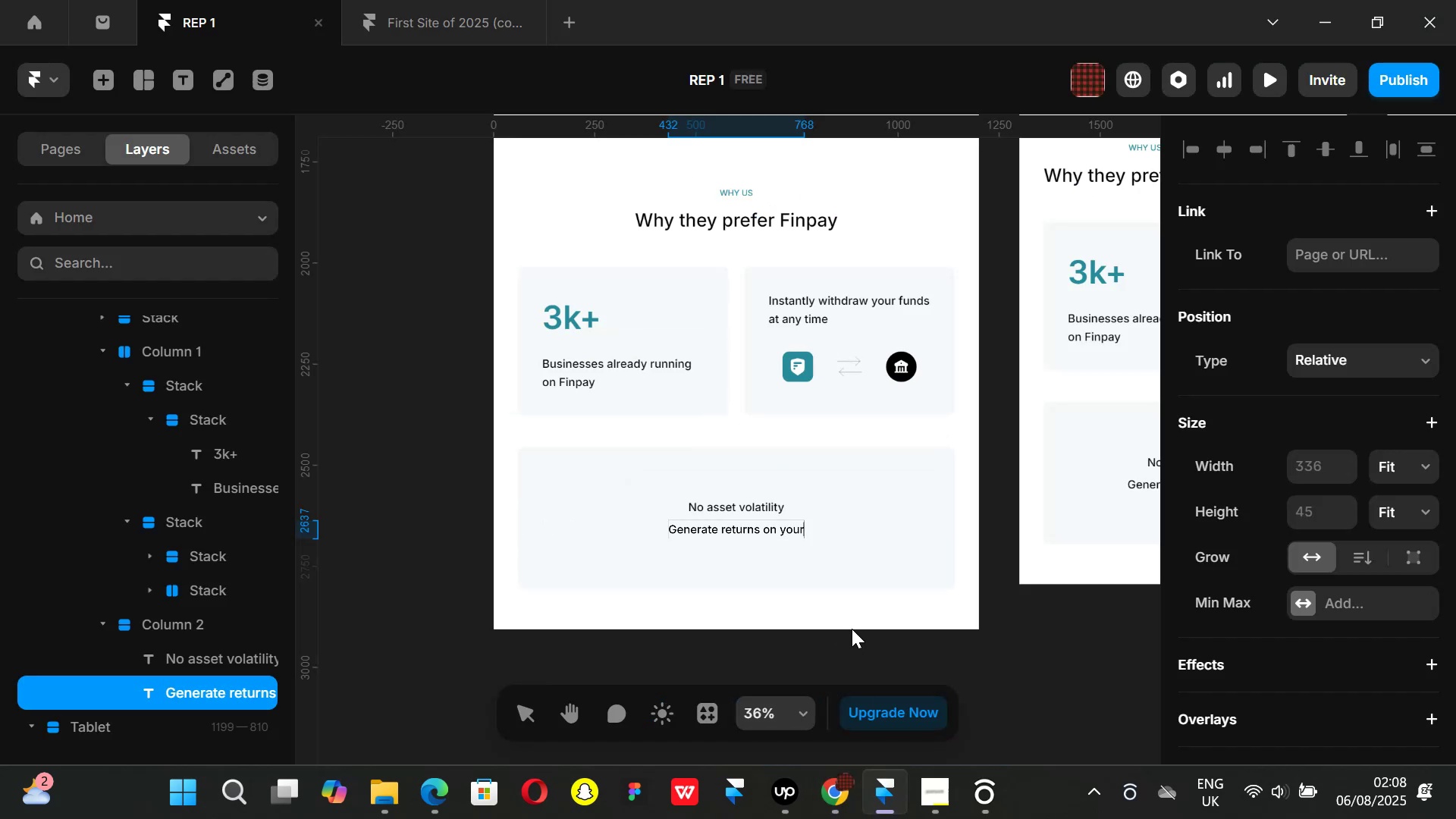 
key(Shift+Enter)
 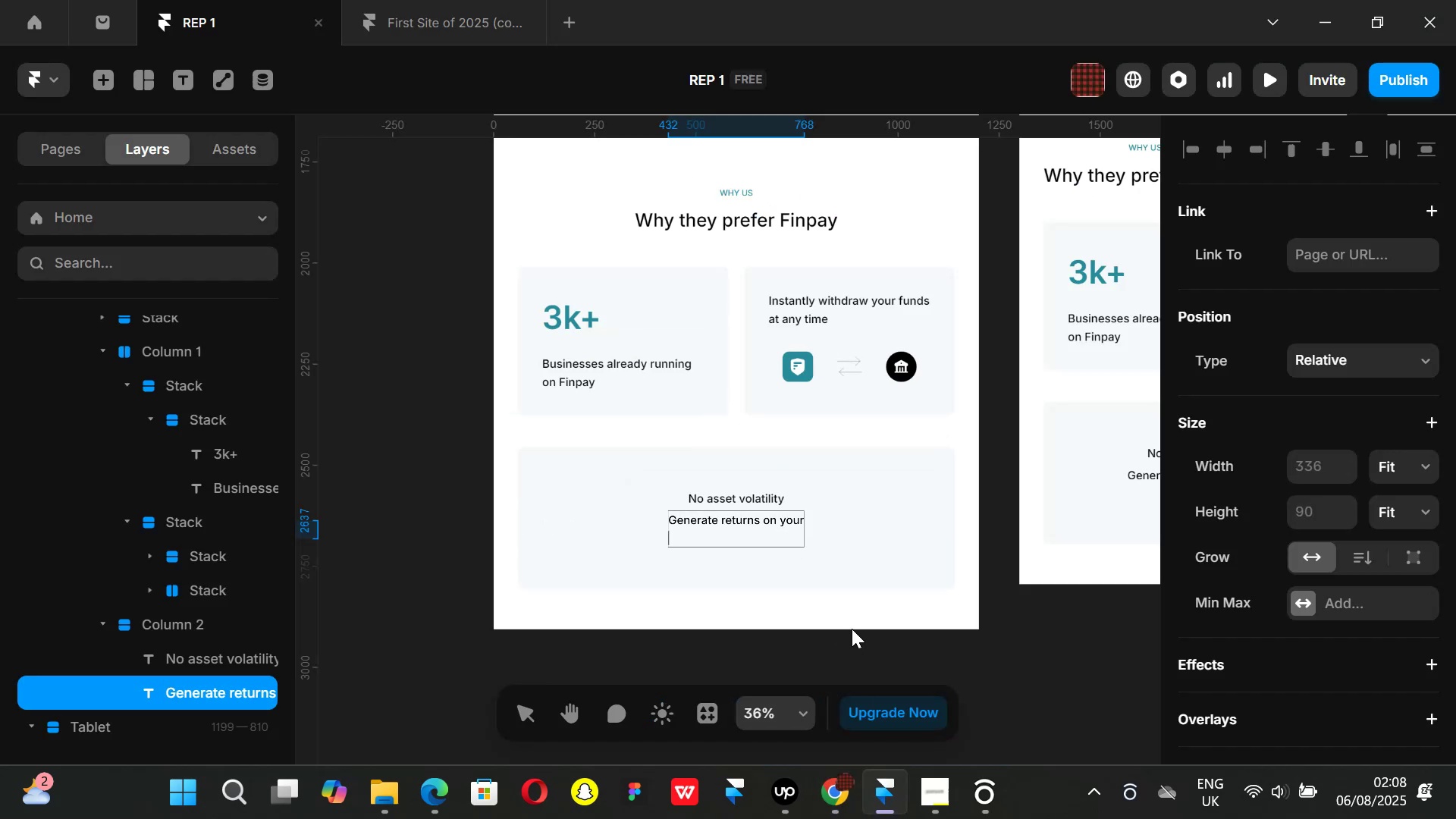 
type(cash reserves)
 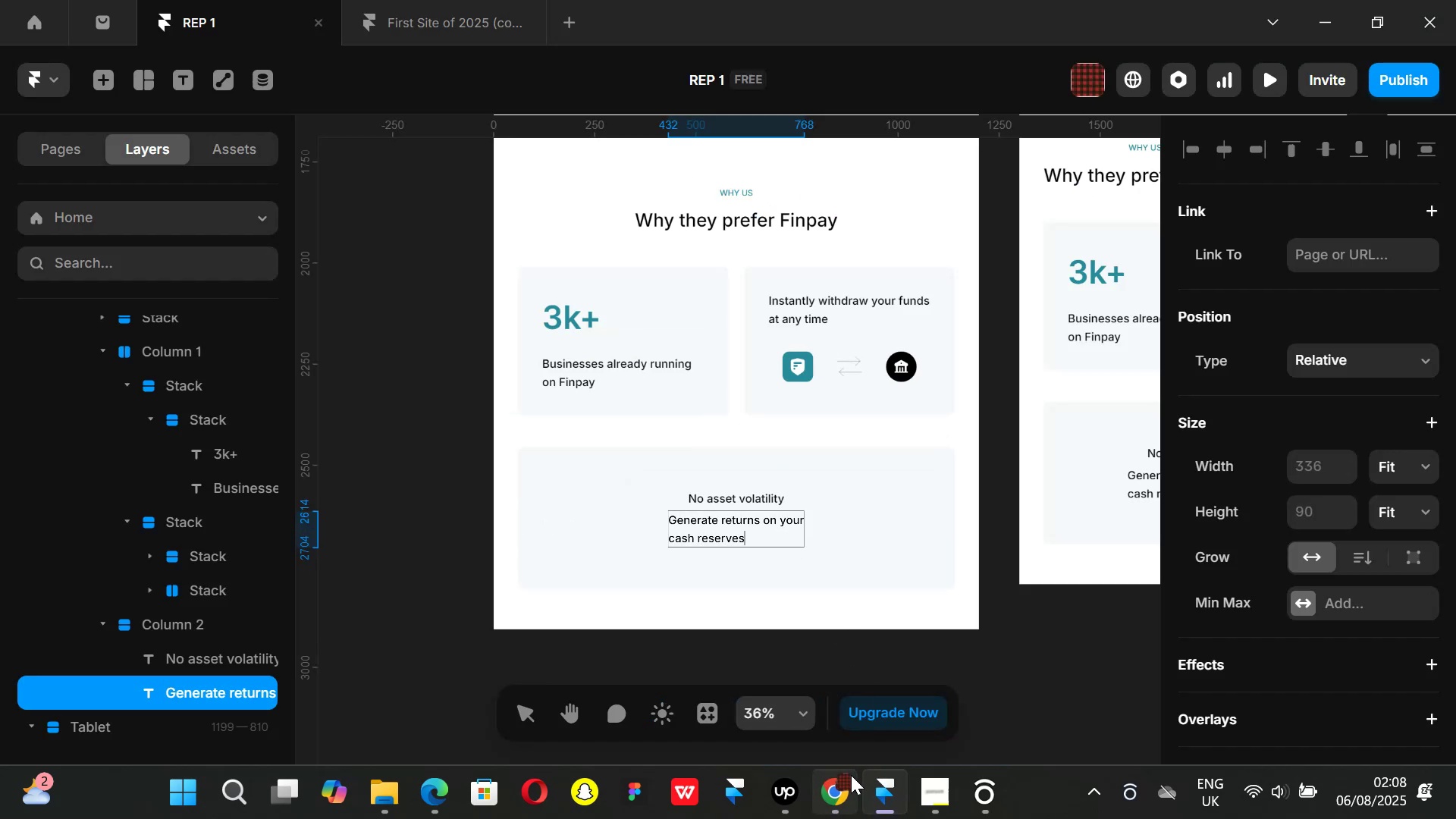 
left_click([843, 782])
 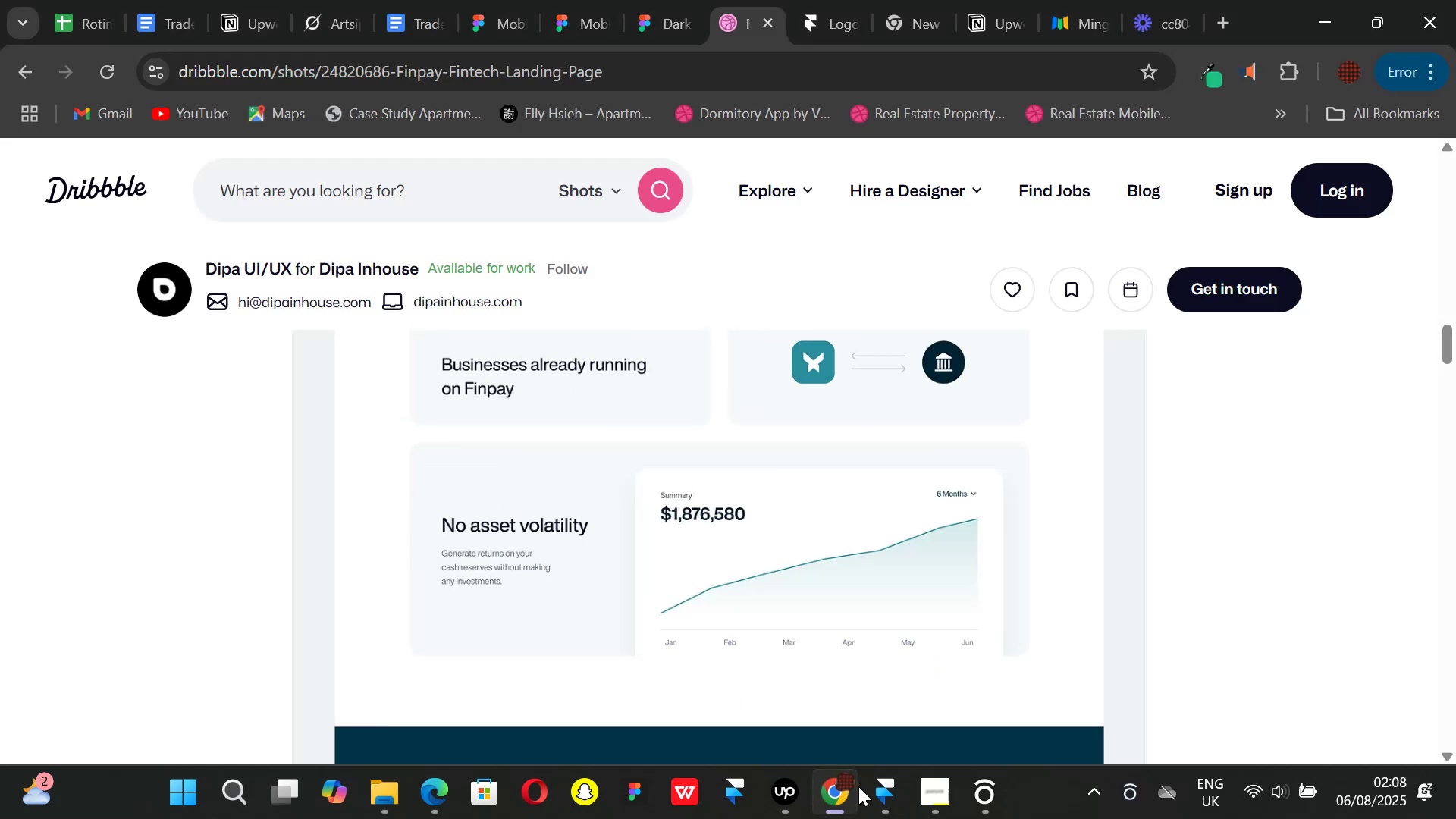 
left_click([883, 799])
 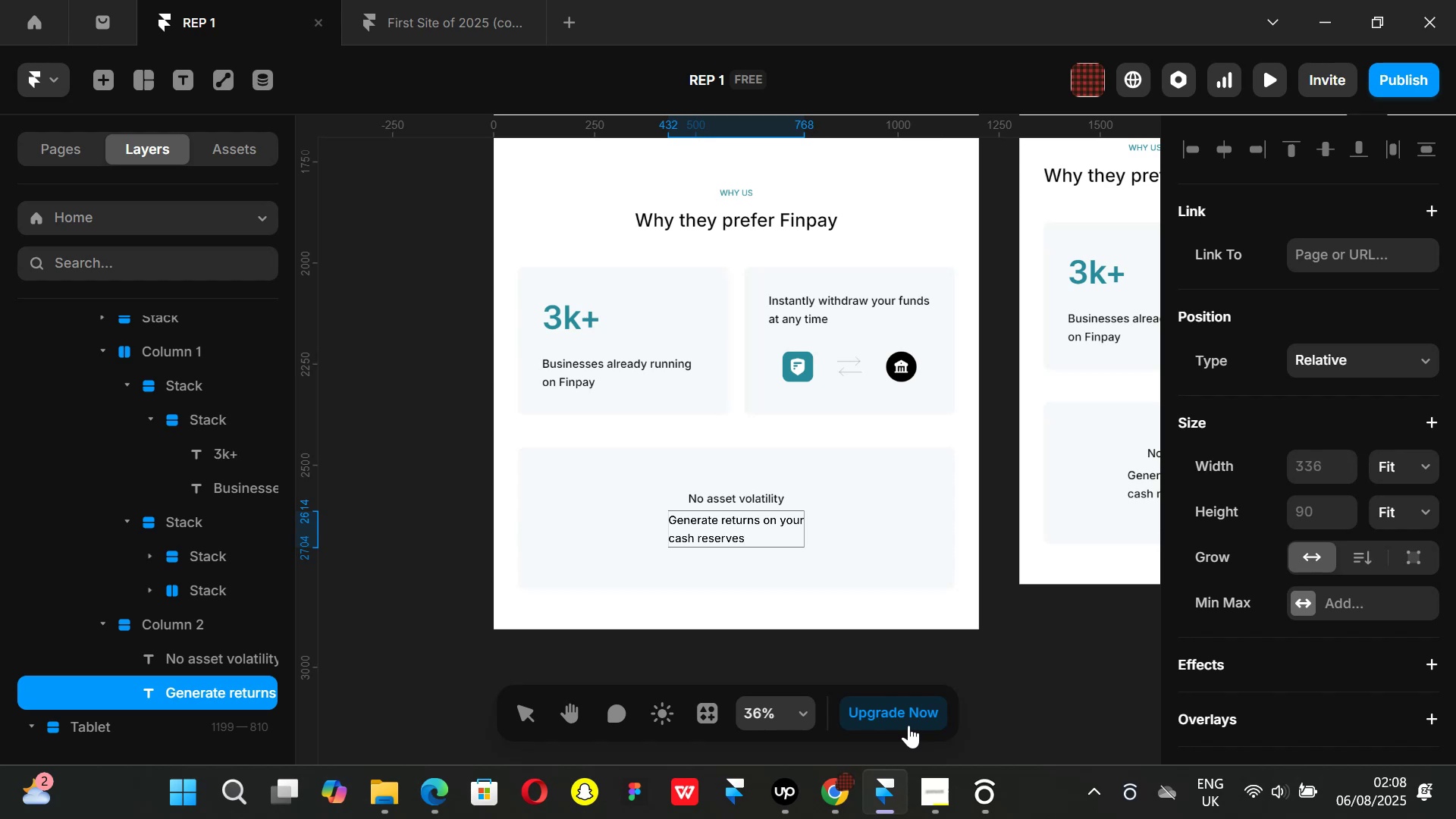 
type( without)
 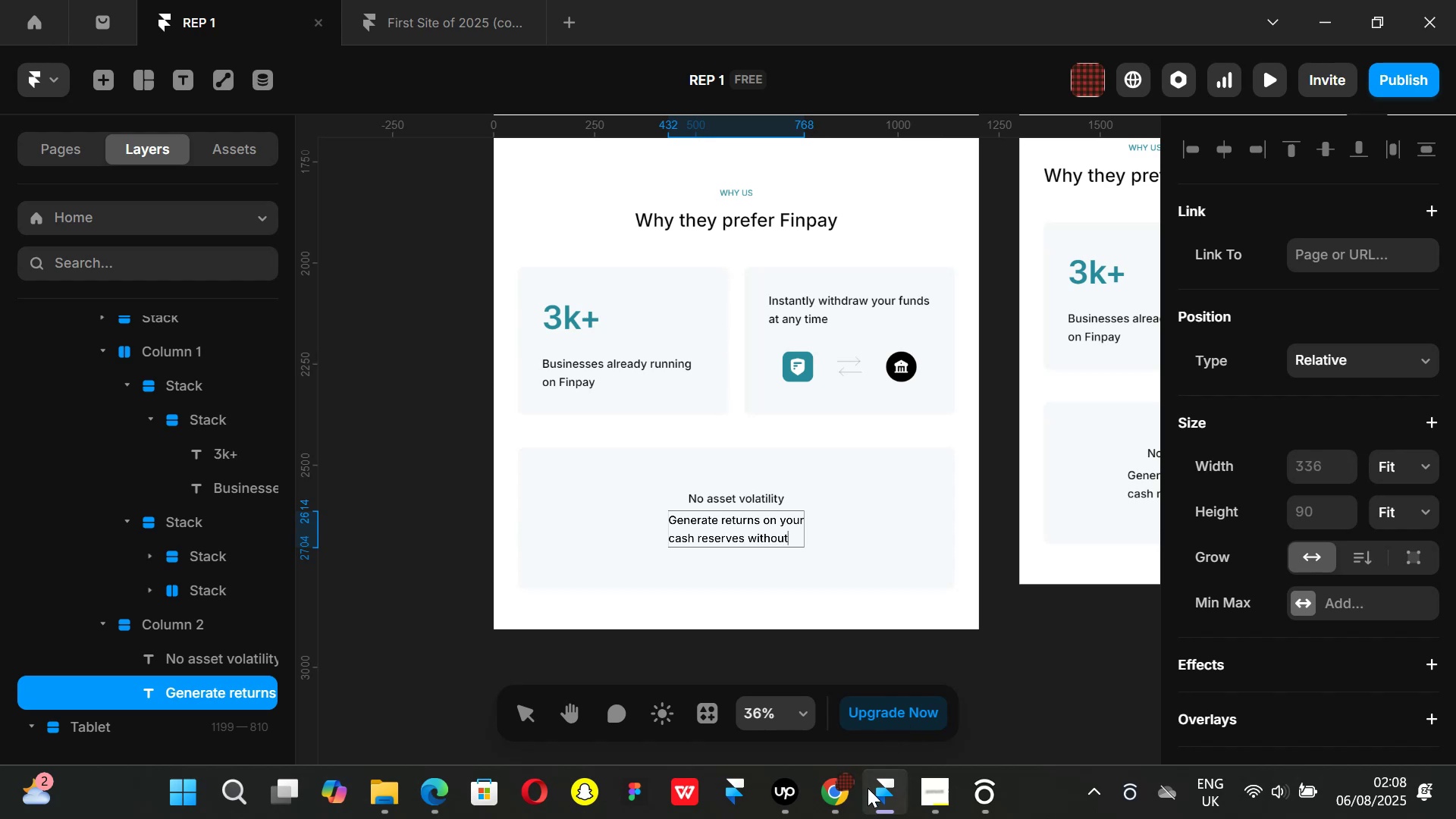 
left_click([849, 797])
 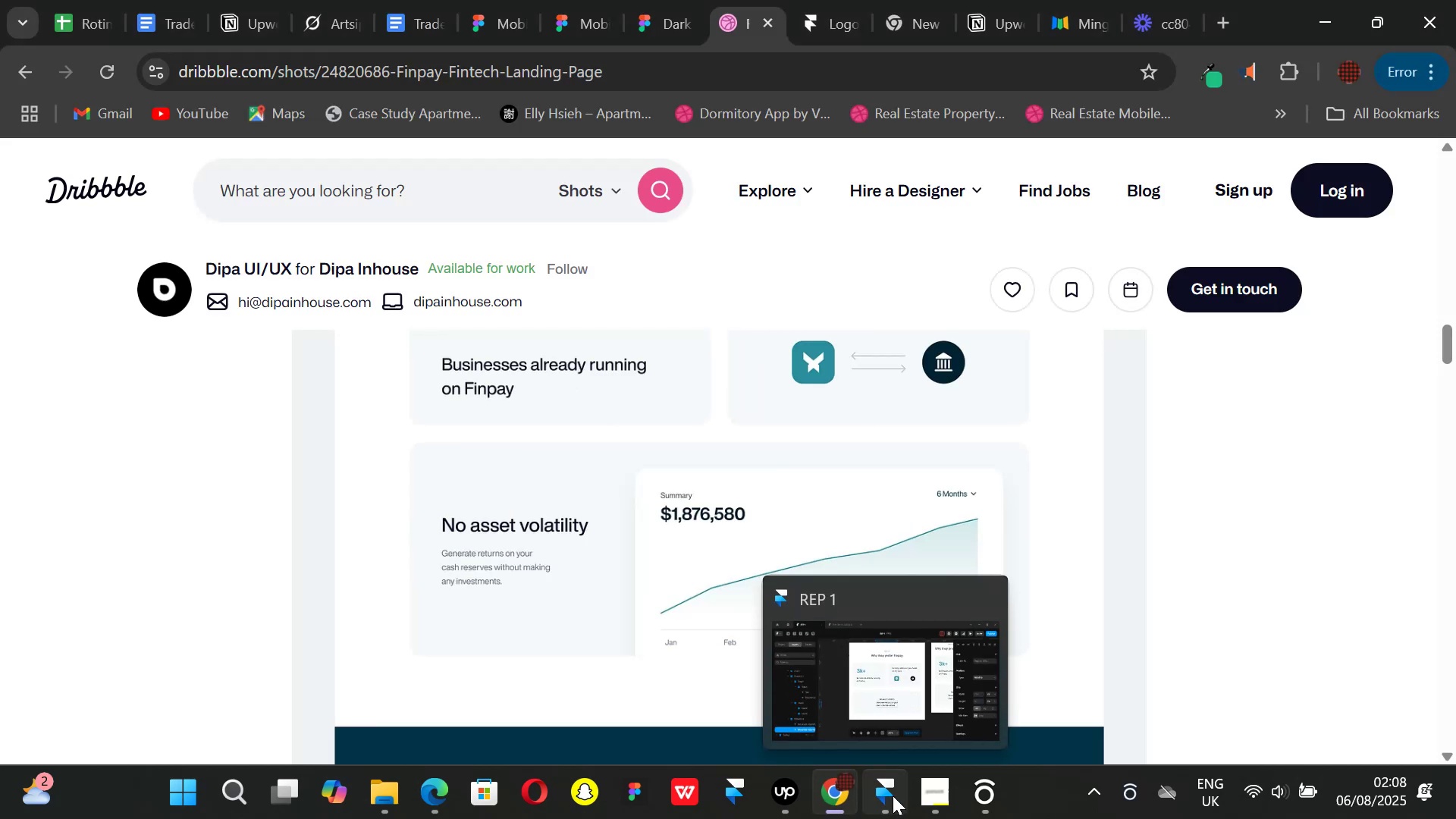 
left_click([893, 795])
 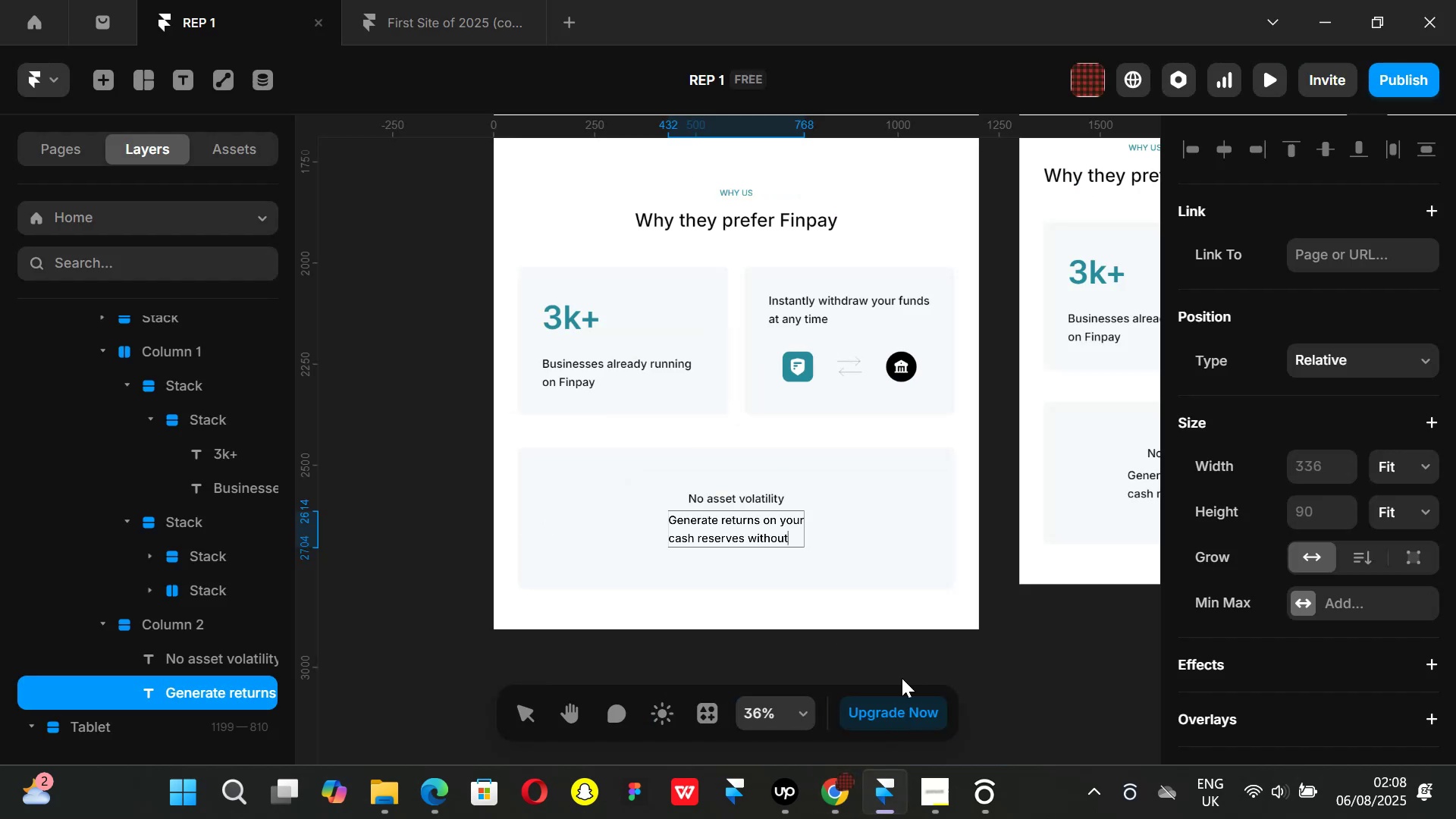 
type( making)
 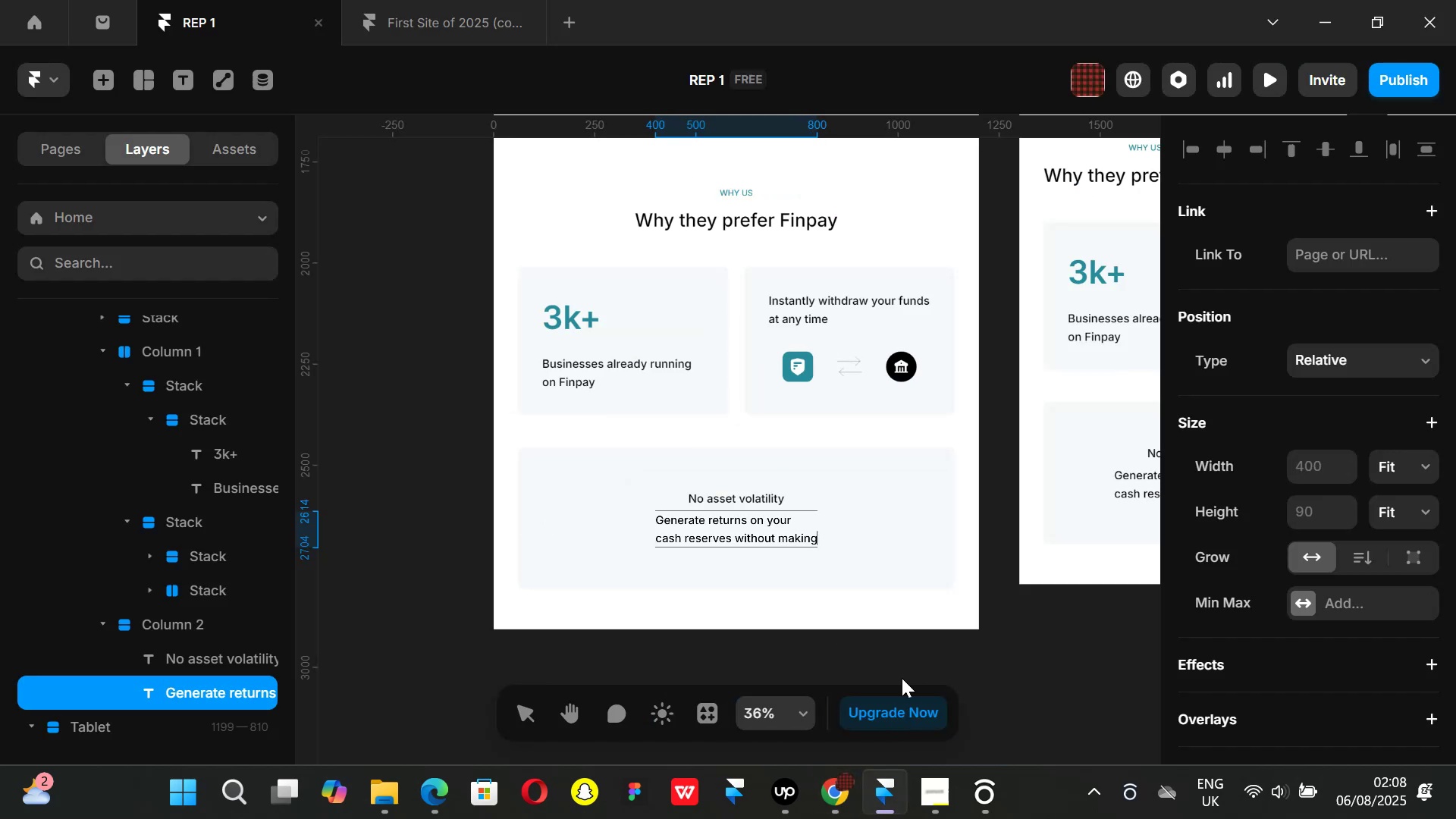 
key(Shift+Enter)
 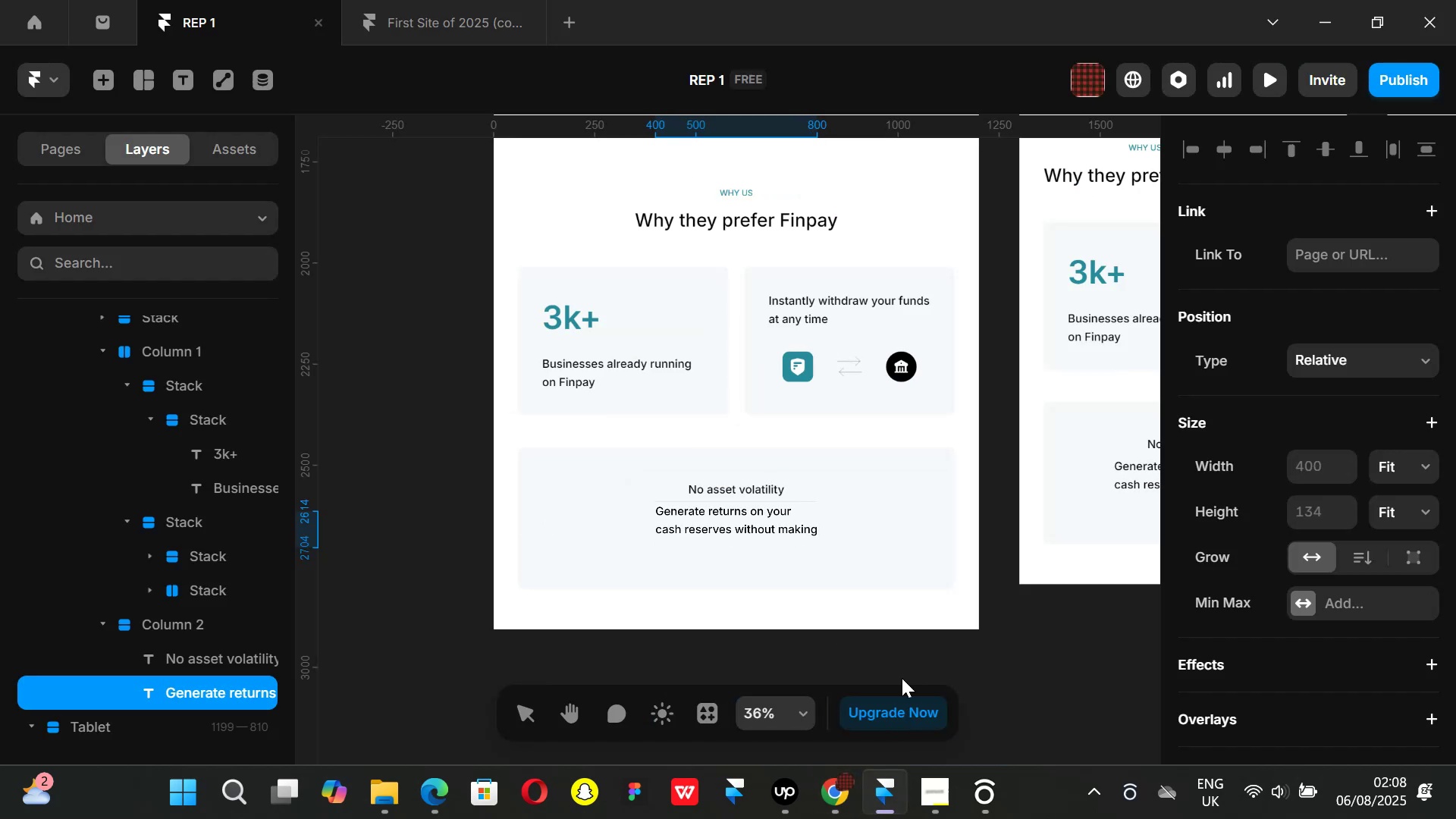 
type(any investments)
 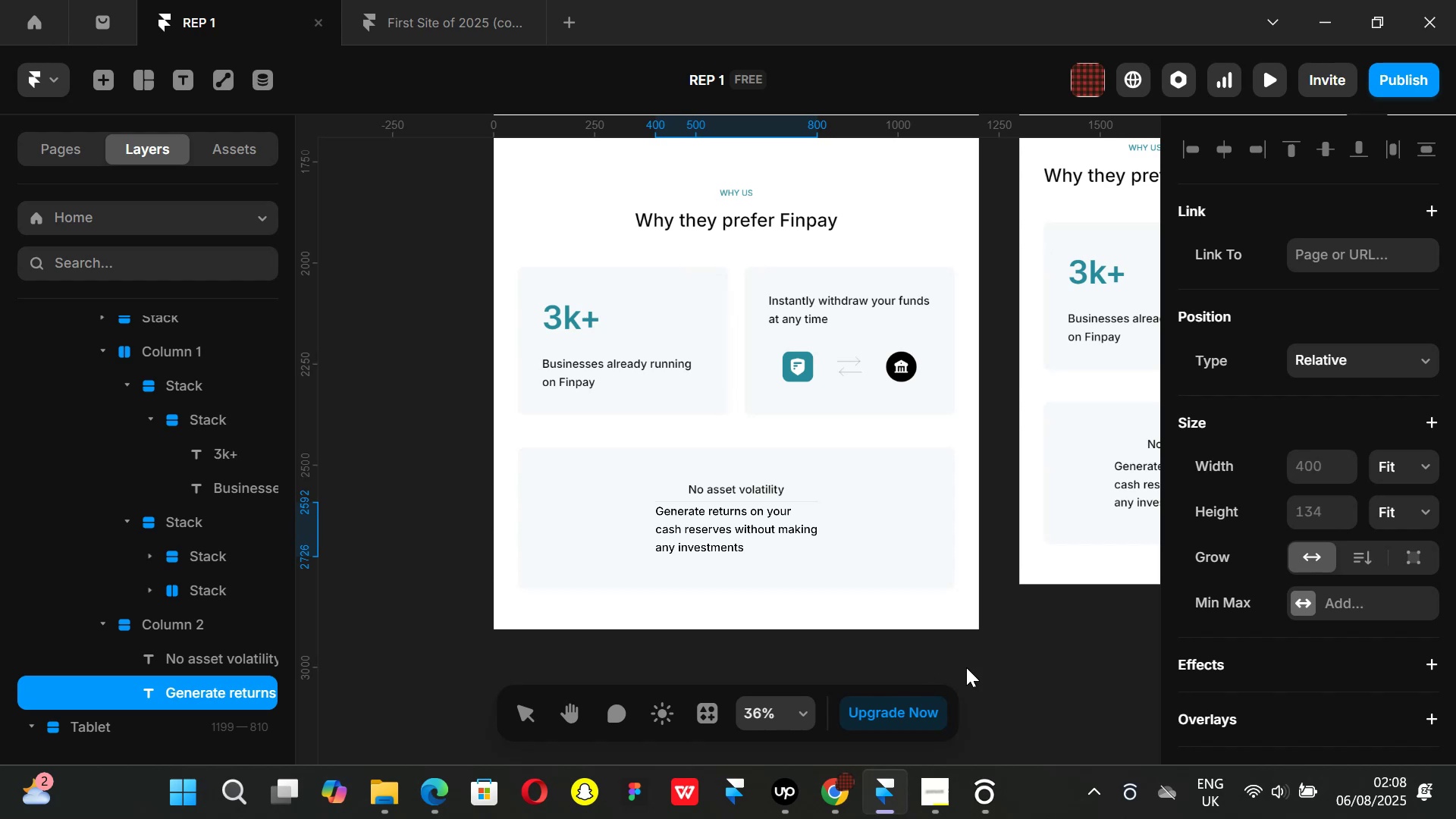 
left_click([1003, 655])
 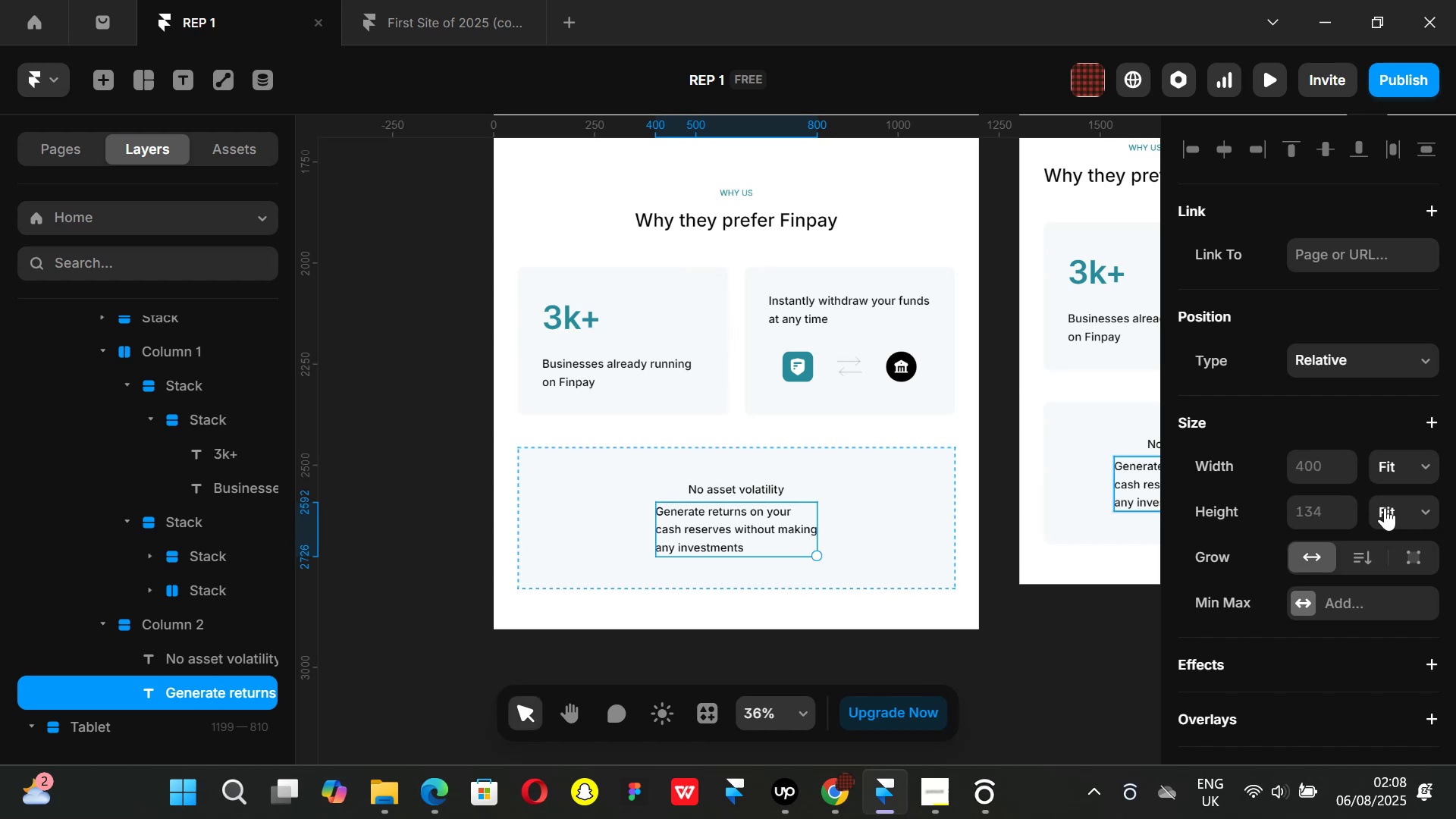 
scroll: coordinate [1329, 615], scroll_direction: down, amount: 5.0
 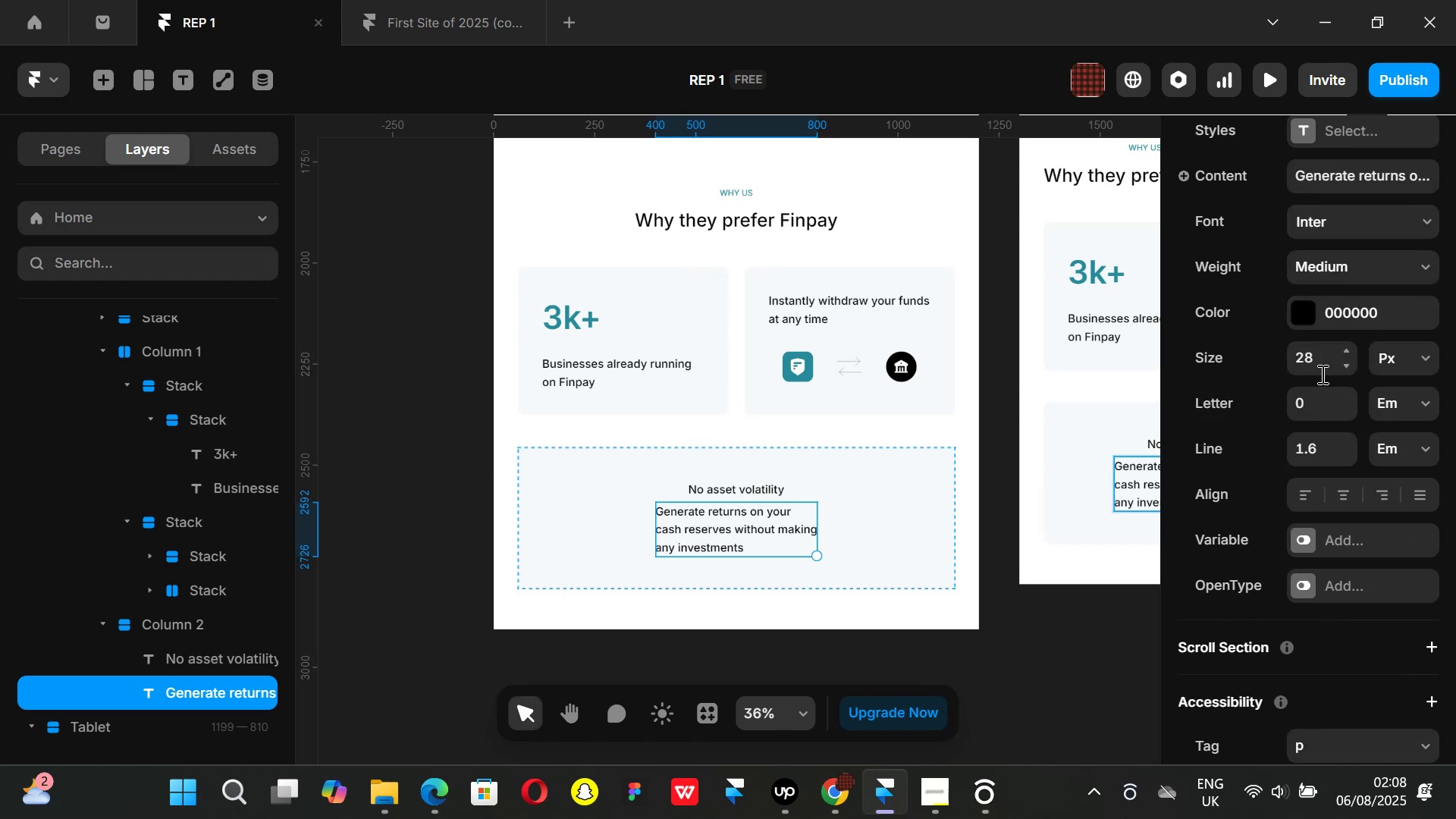 
left_click([1317, 362])
 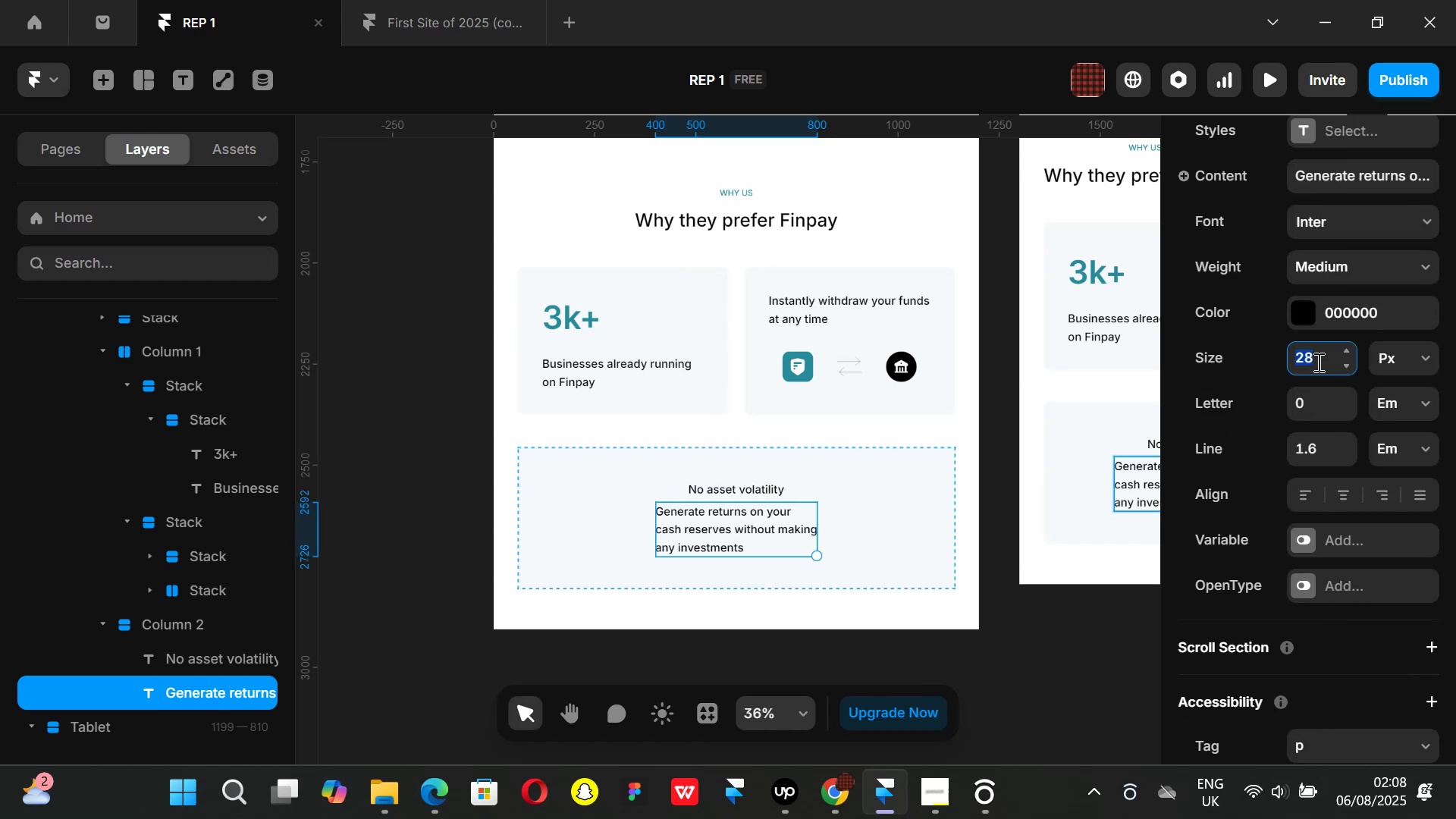 
type(20)
 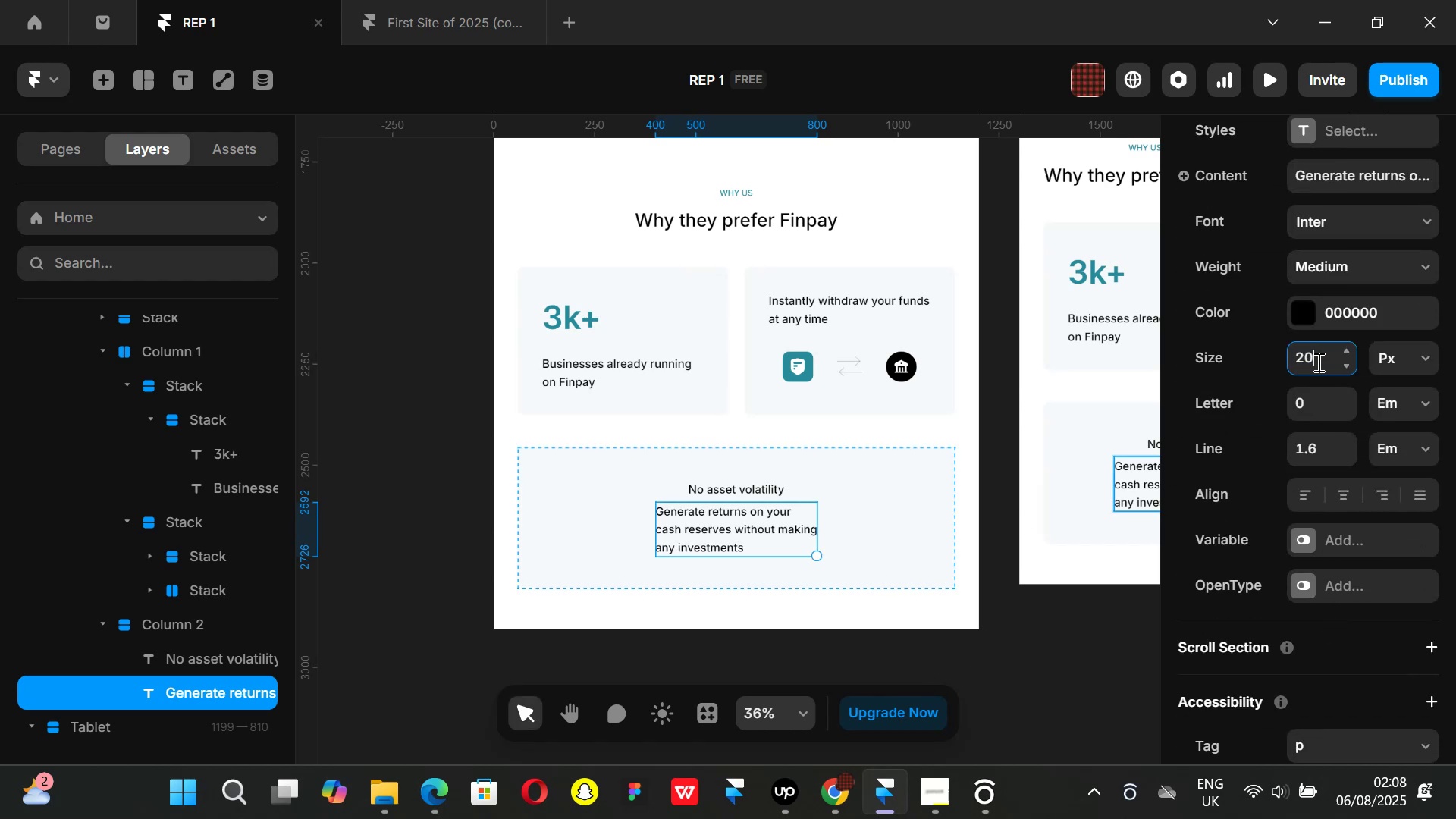 
key(Enter)
 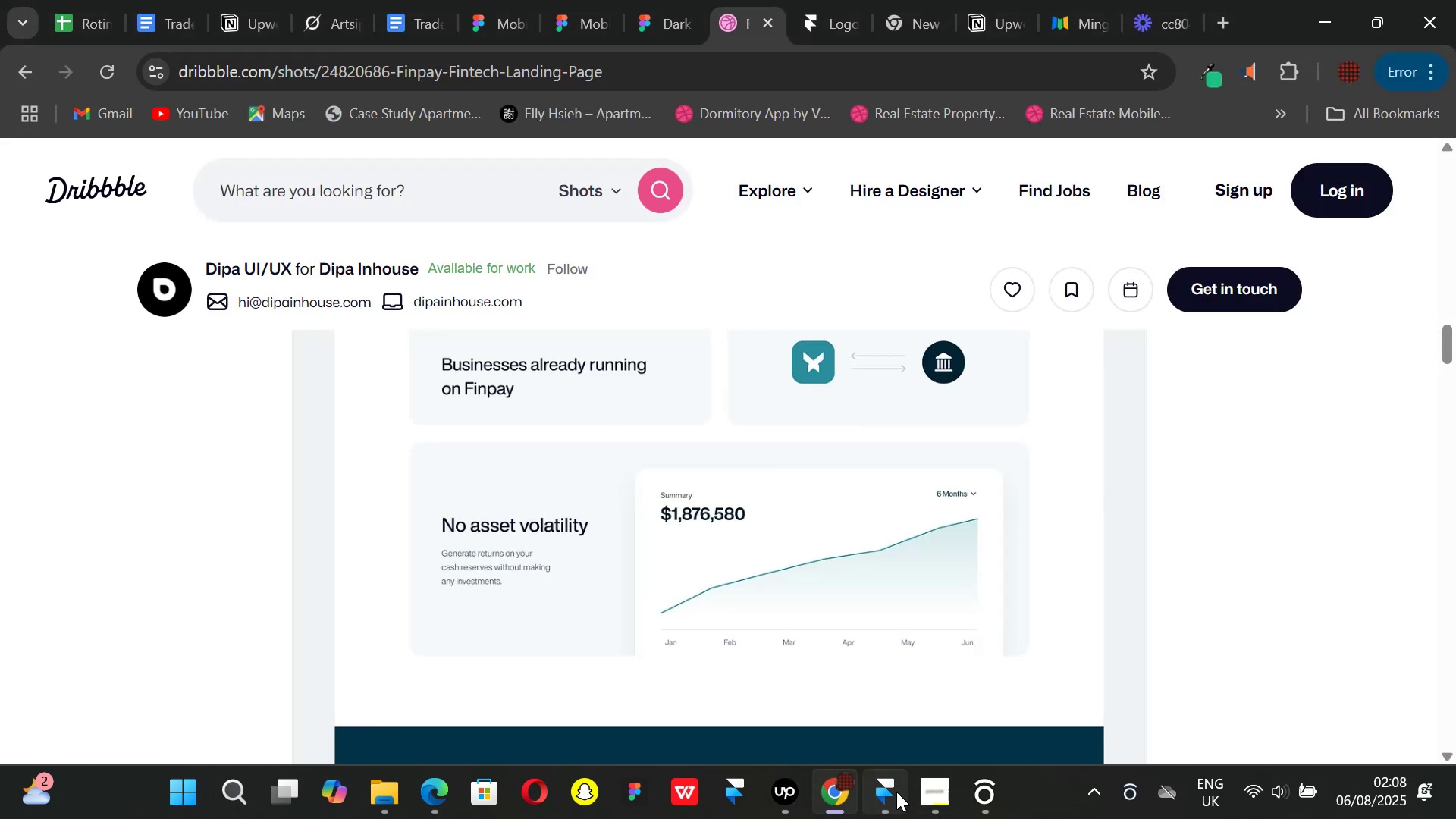 
left_click([894, 792])
 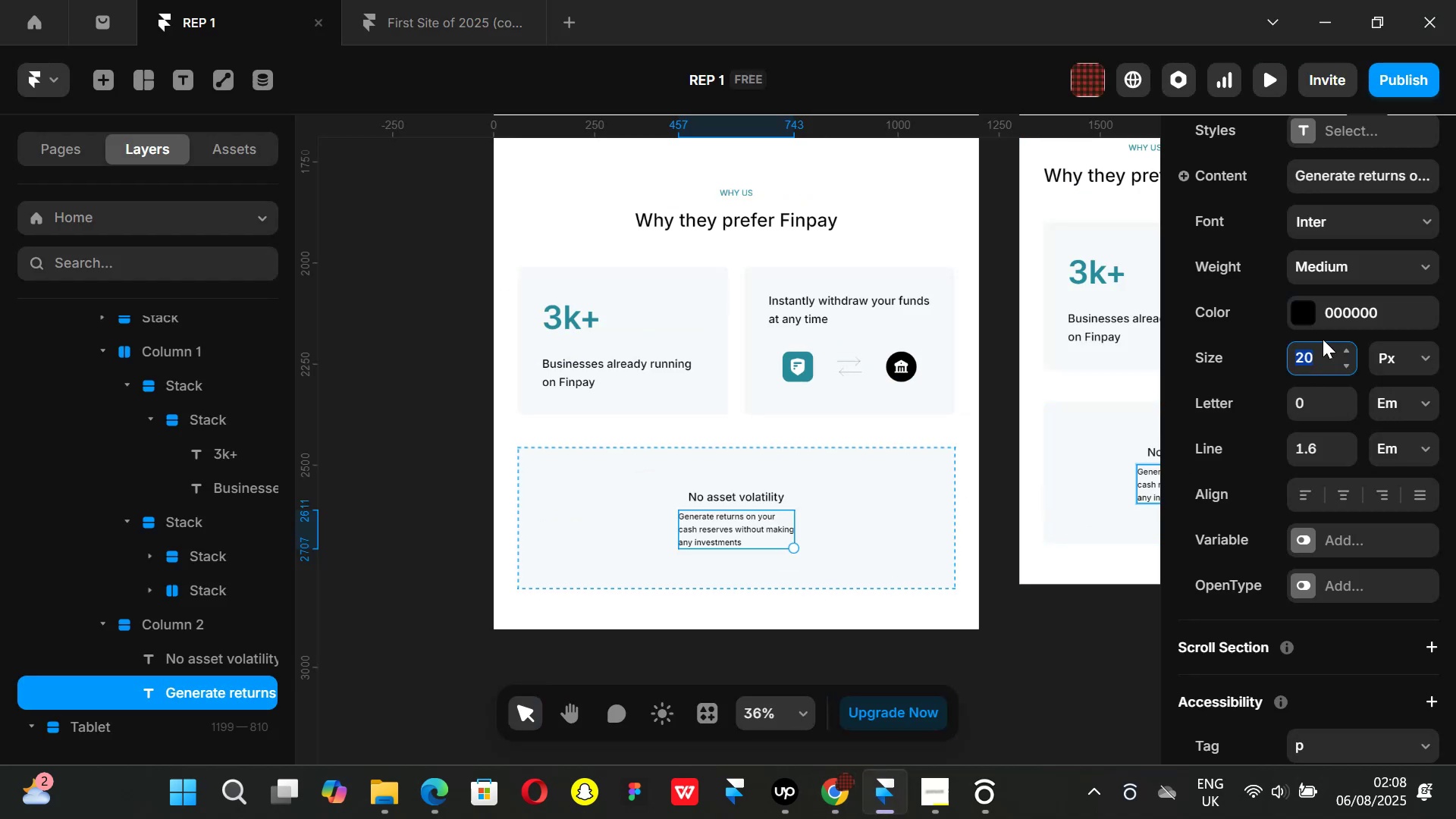 
left_click([1300, 308])
 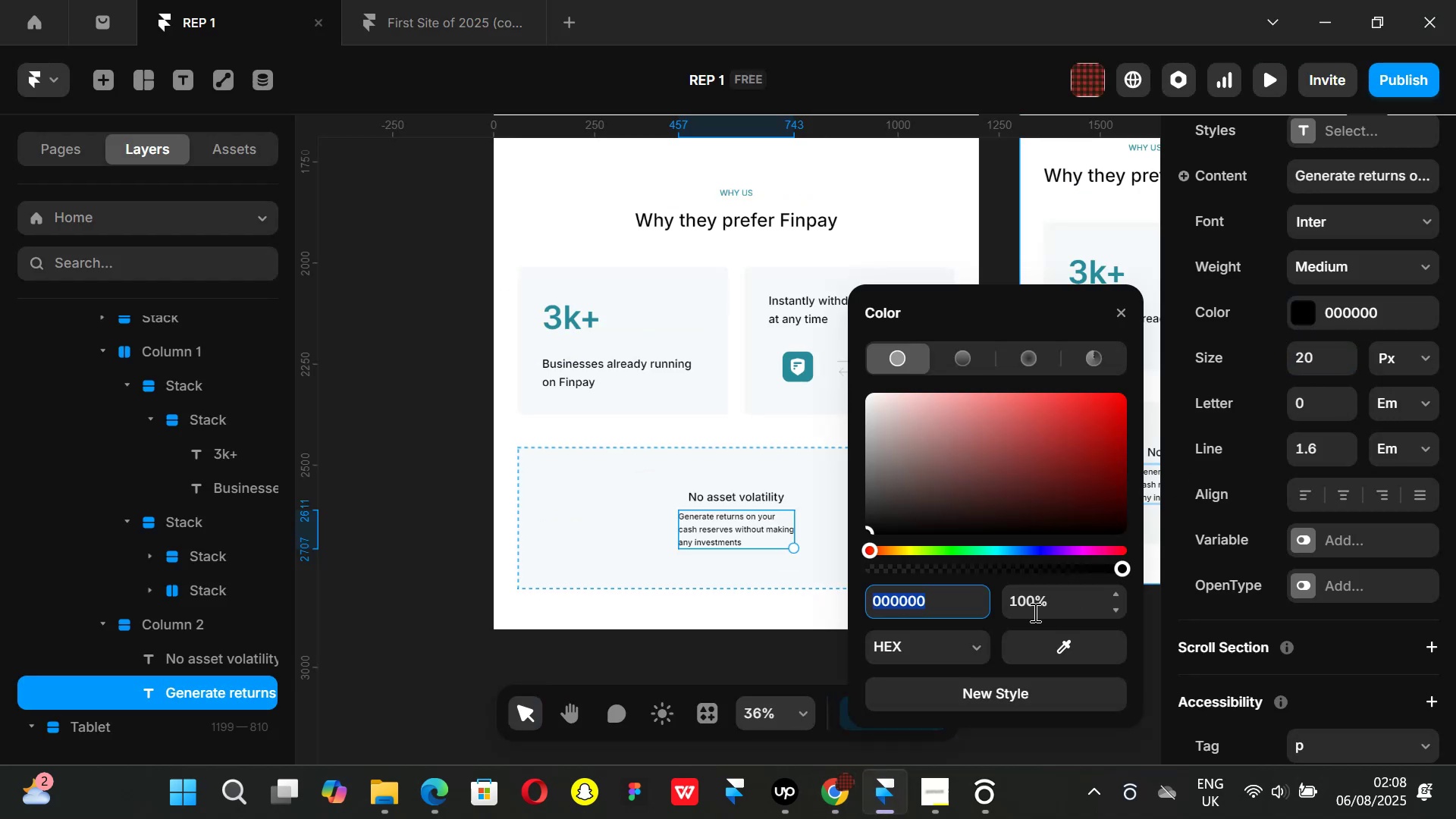 
left_click([1035, 598])
 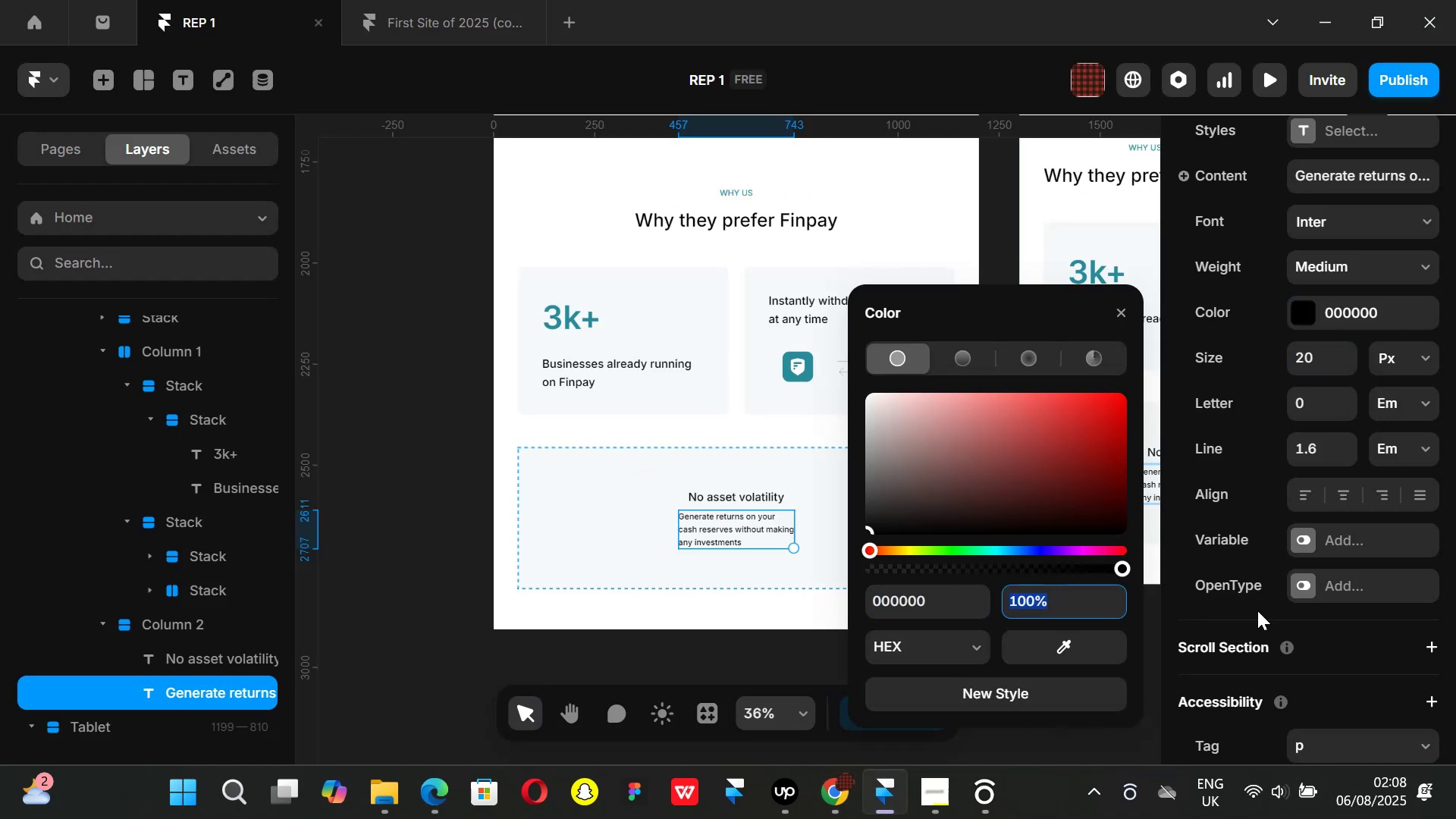 
wait(5.36)
 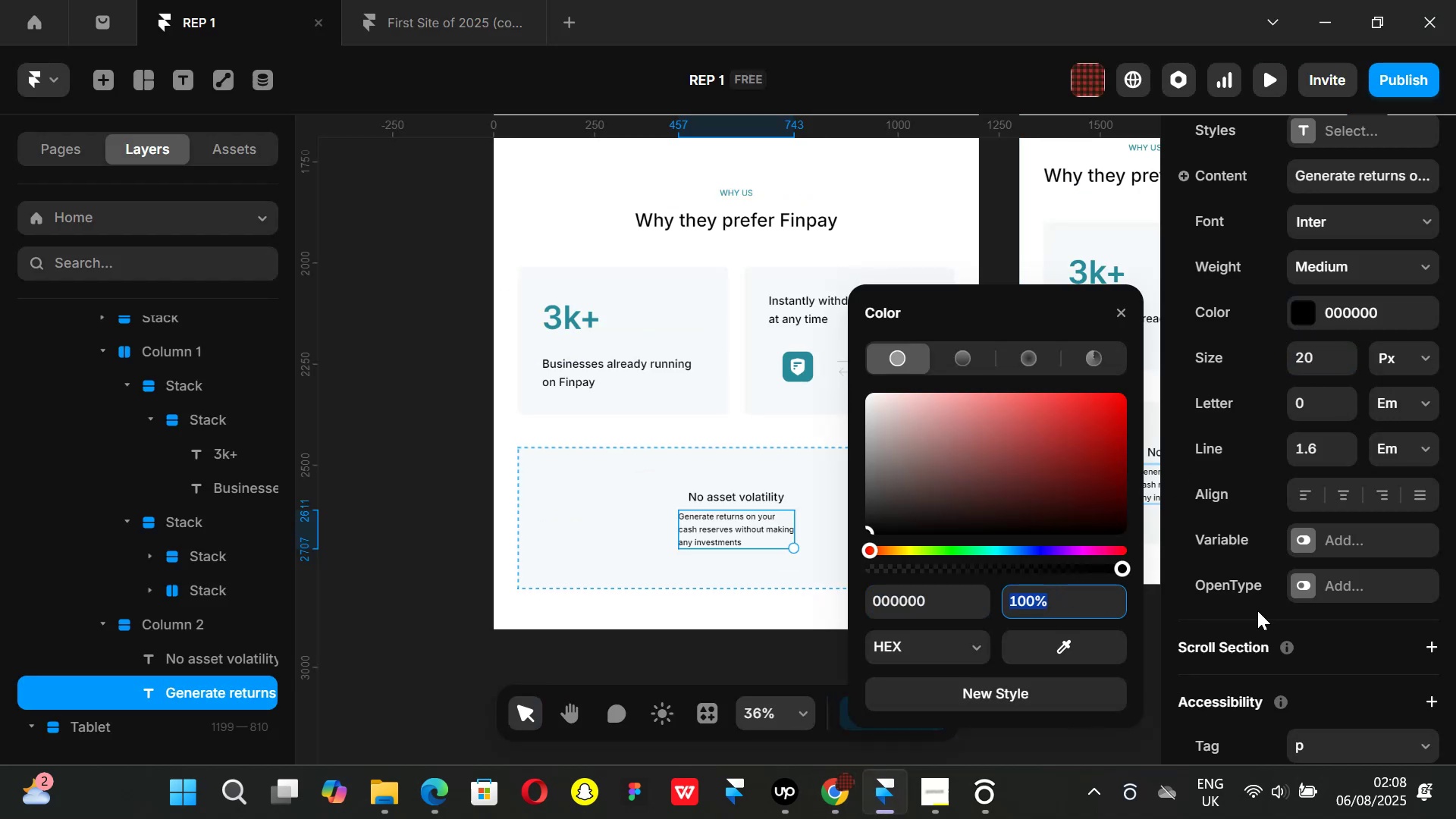 
type(50)
 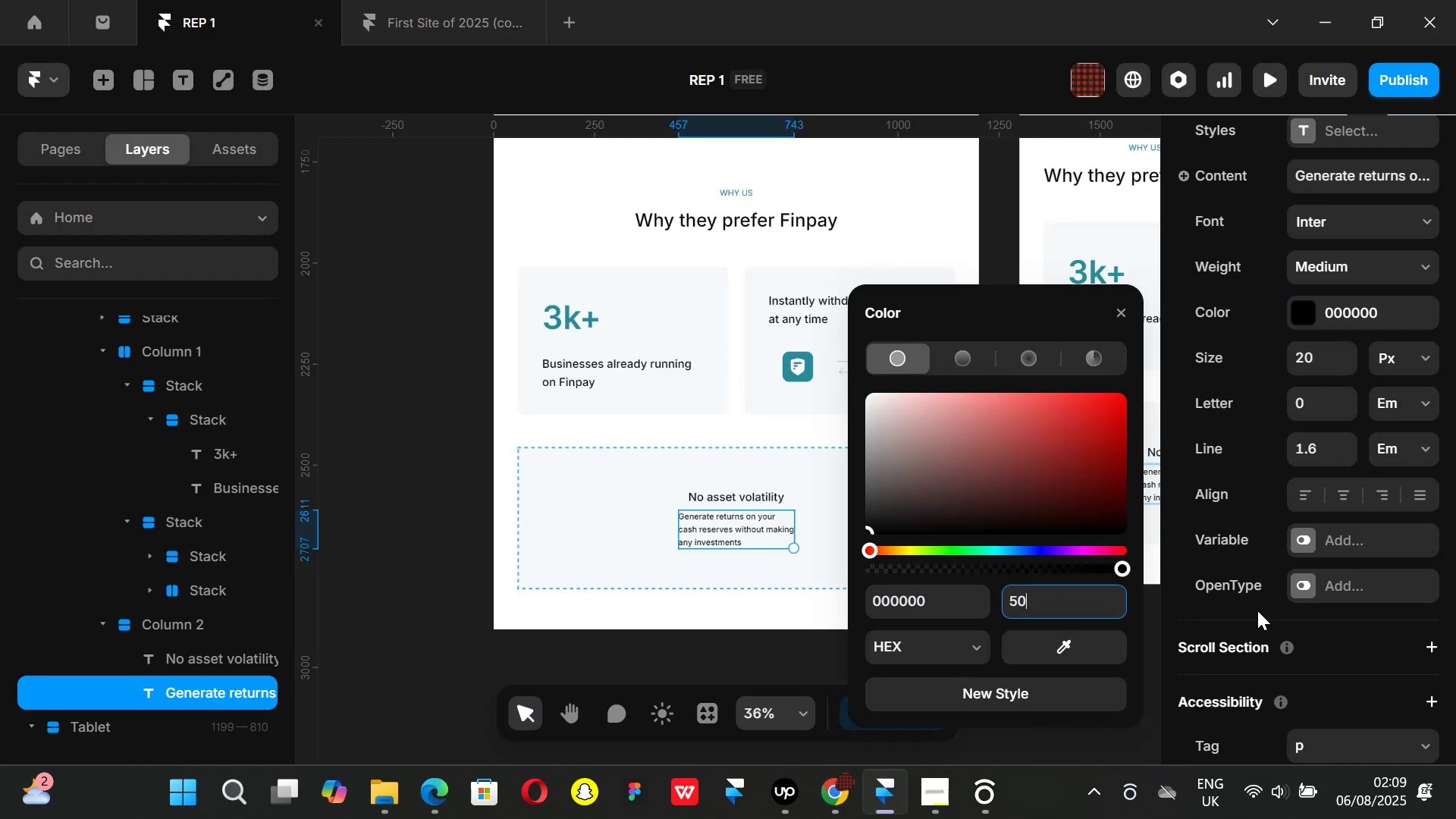 
key(Enter)
 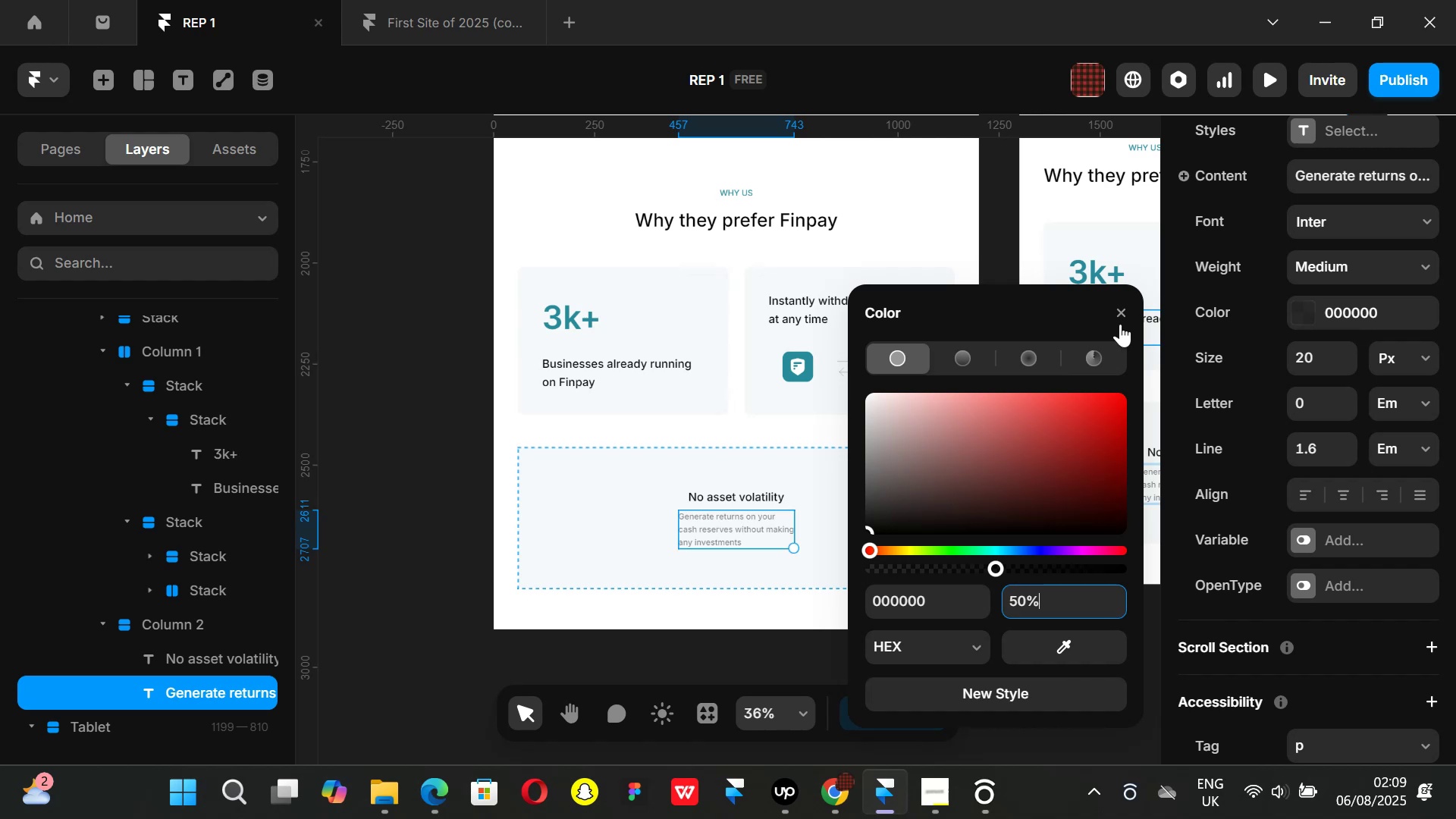 
left_click([1119, 312])
 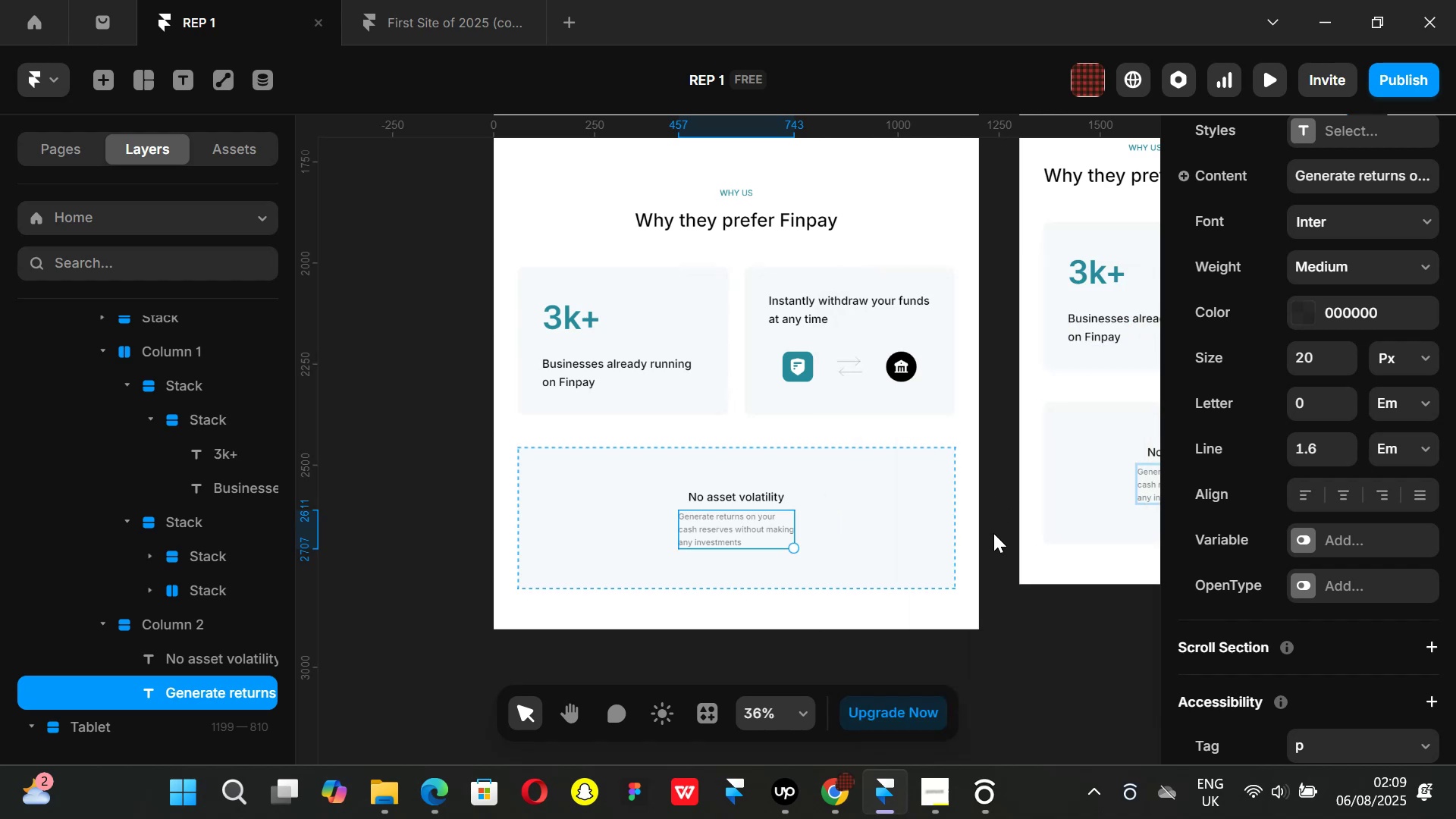 
left_click([993, 533])
 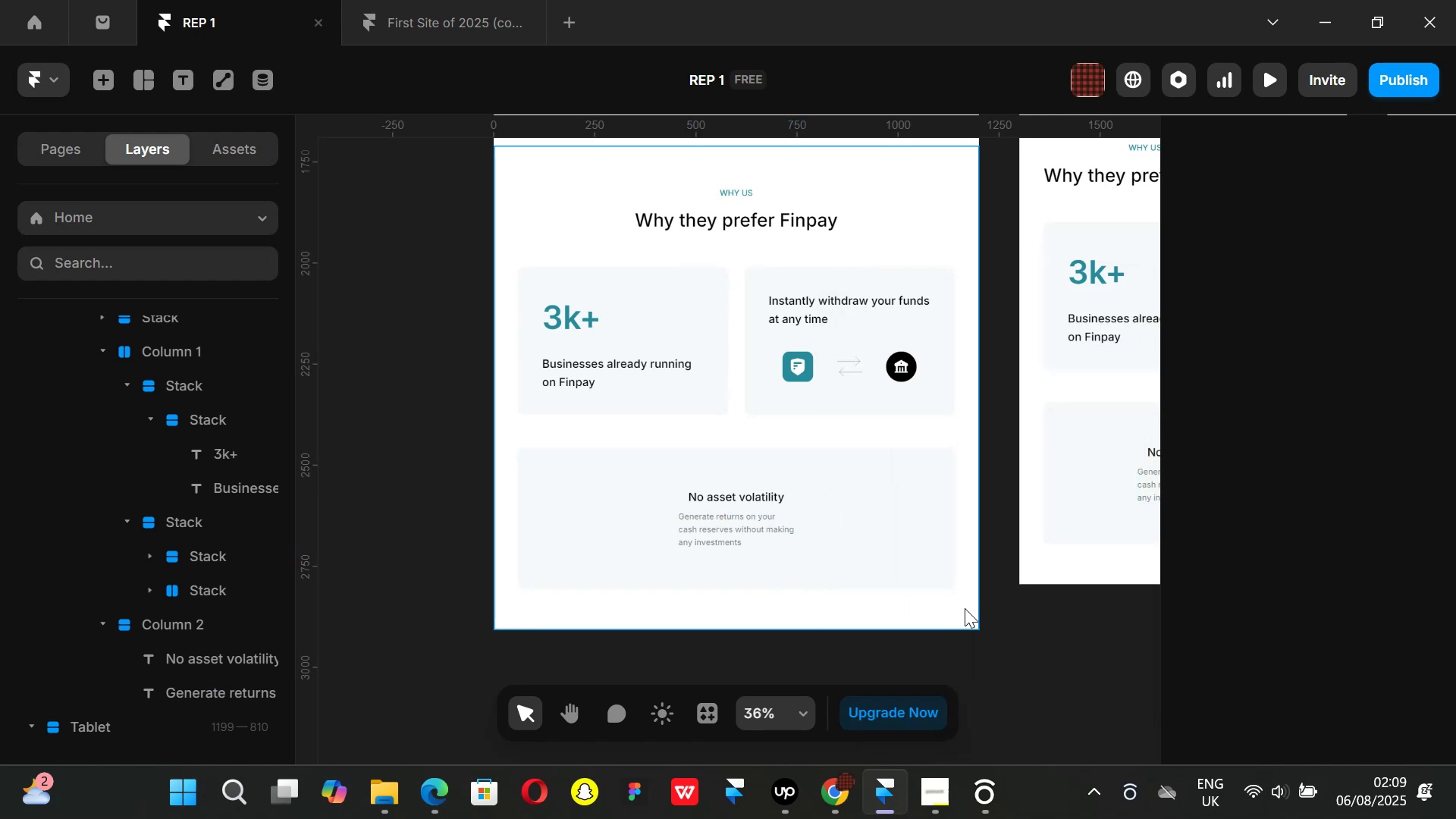 
hold_key(key=ControlLeft, duration=0.48)
scroll: coordinate [933, 601], scroll_direction: up, amount: 1.0
 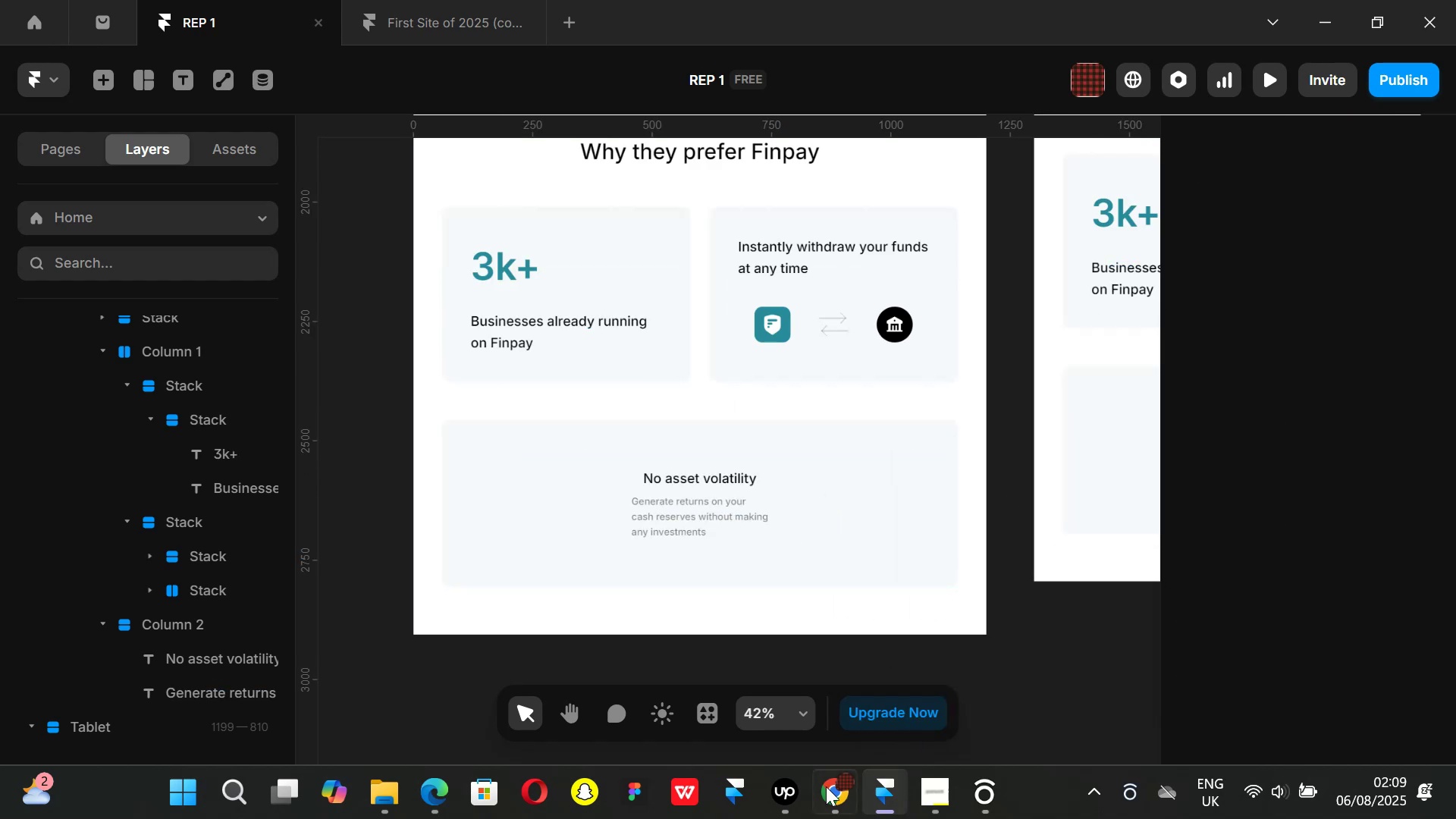 
left_click([825, 786])
 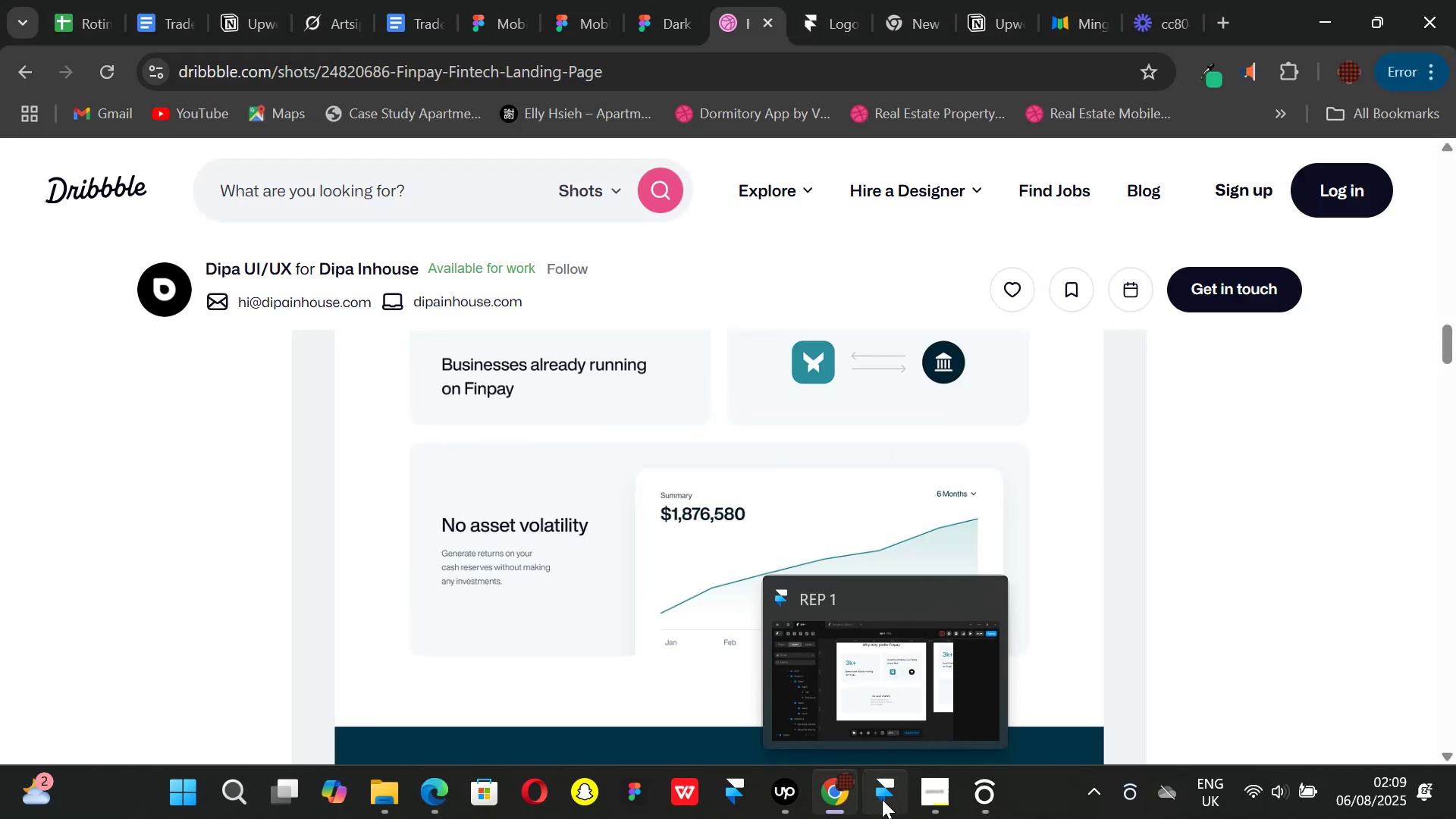 
left_click([883, 799])
 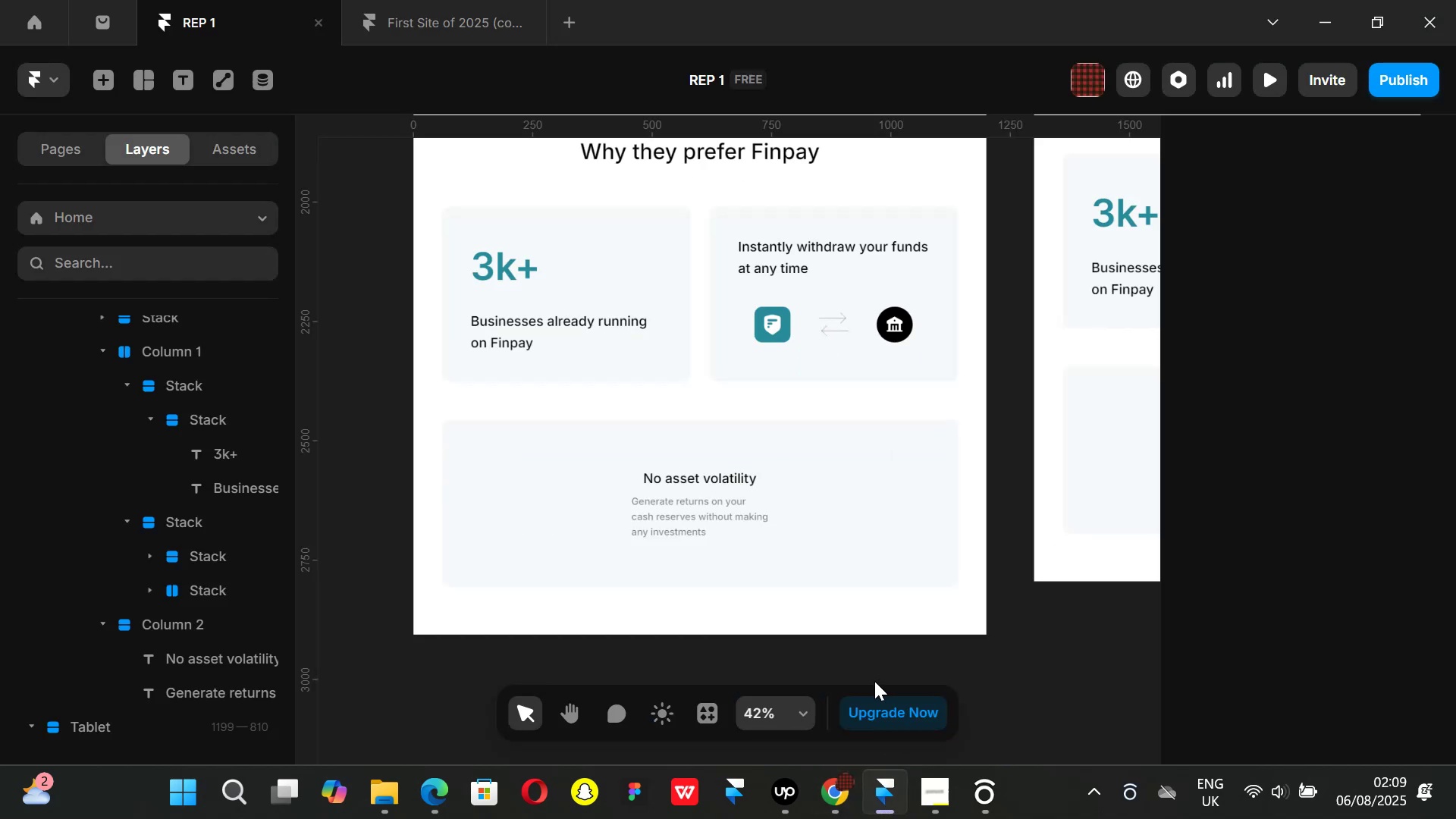 
left_click([836, 795])
 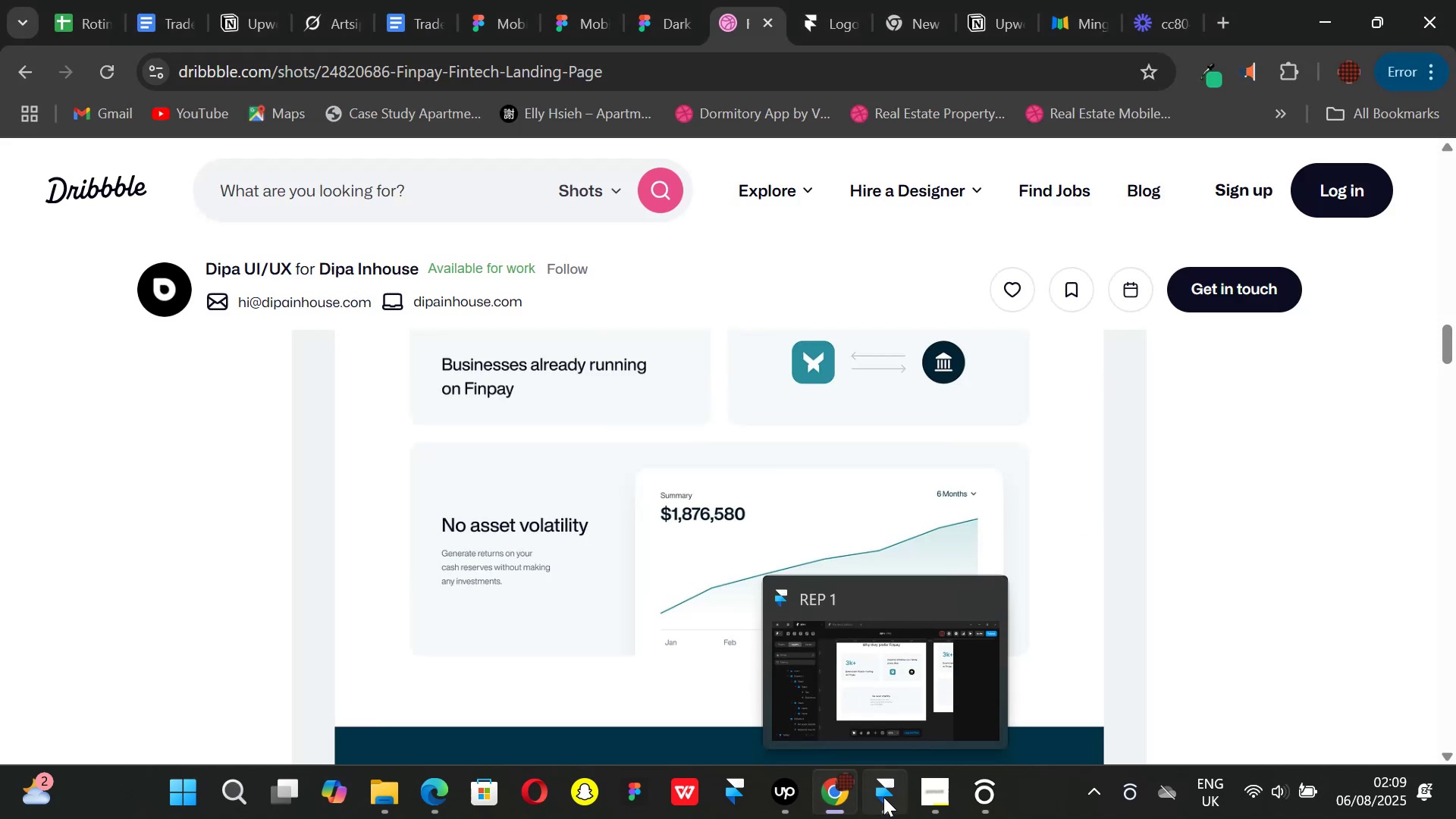 
wait(5.27)
 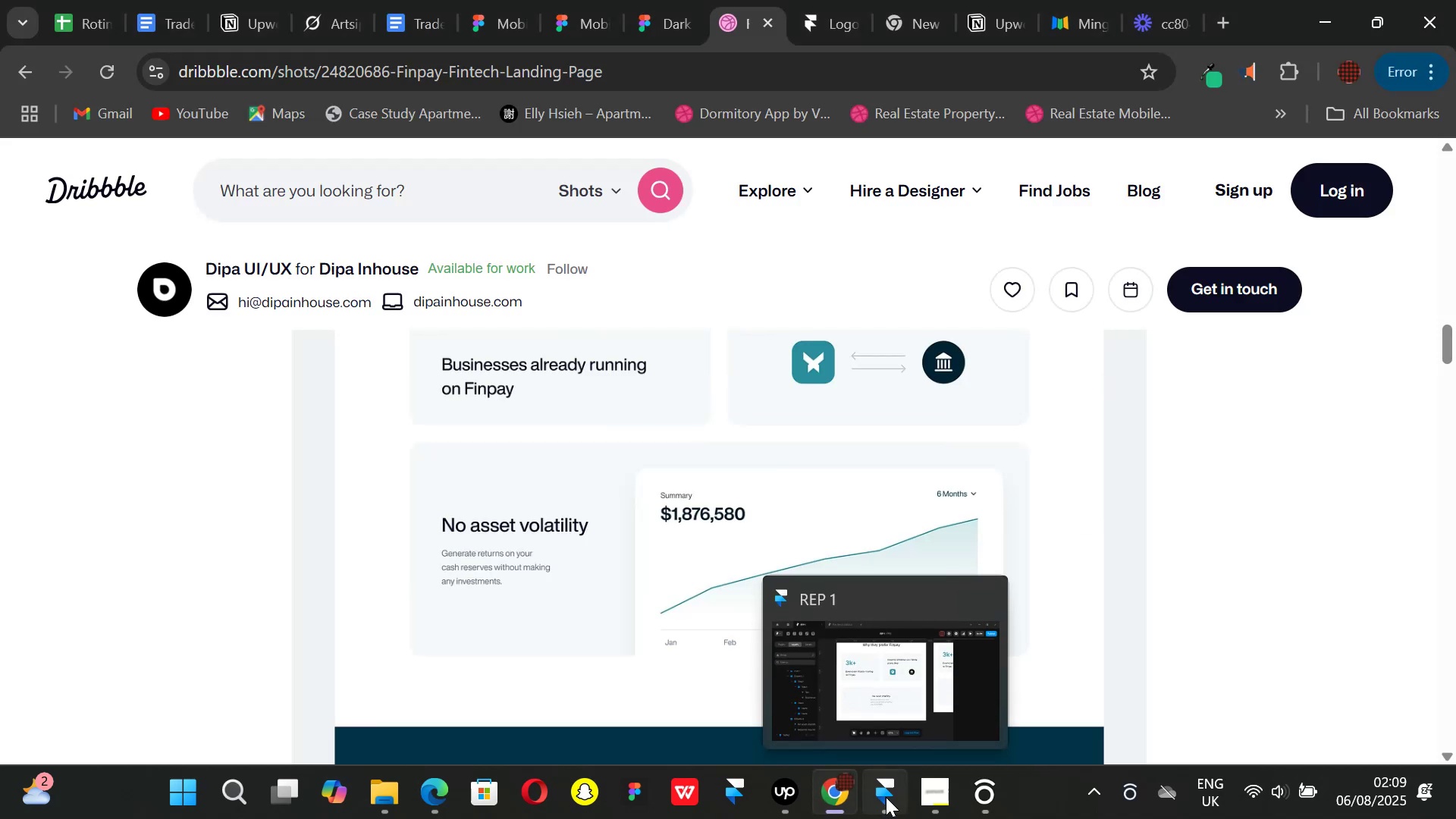 
left_click([883, 797])
 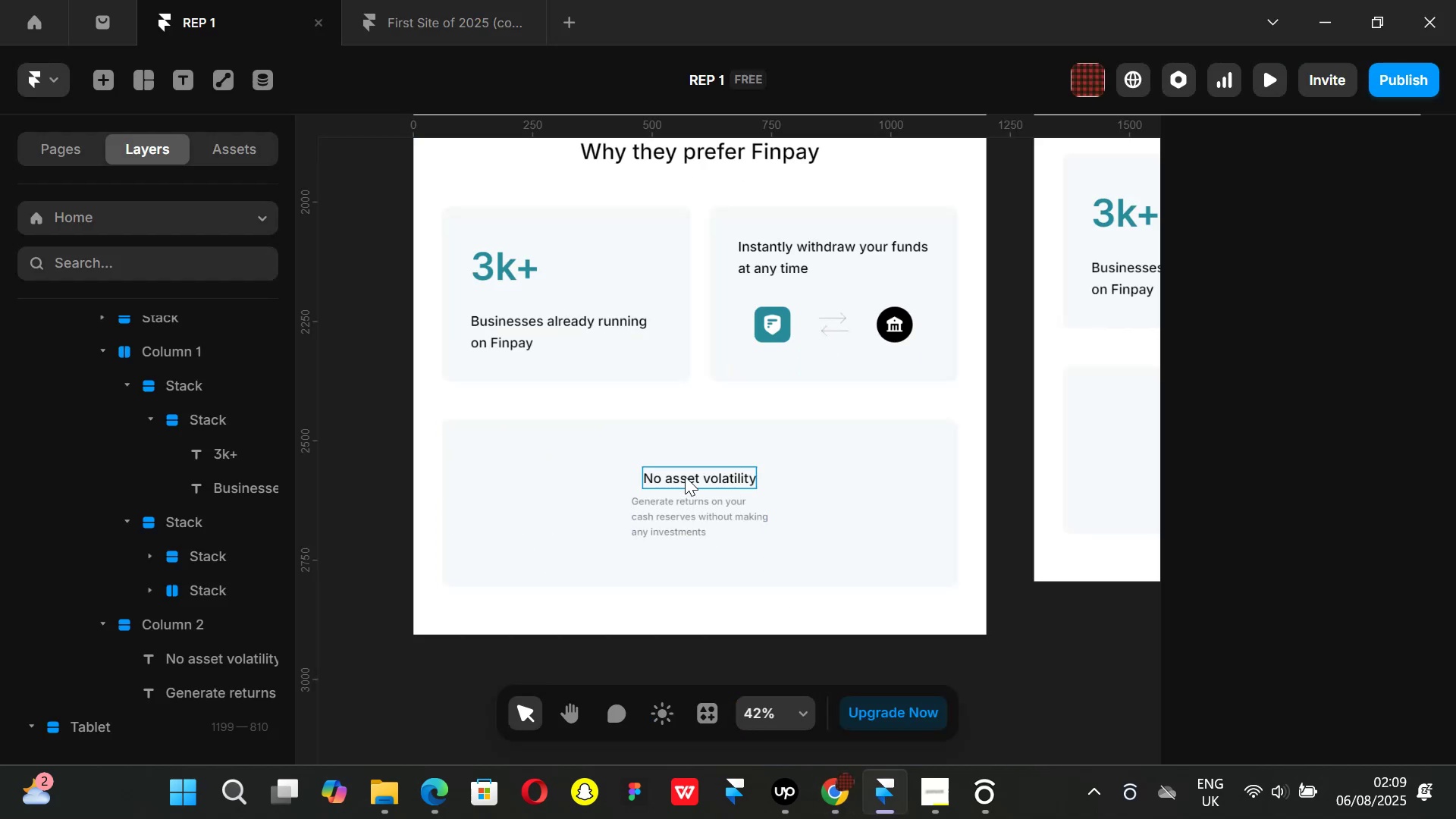 
left_click([685, 476])
 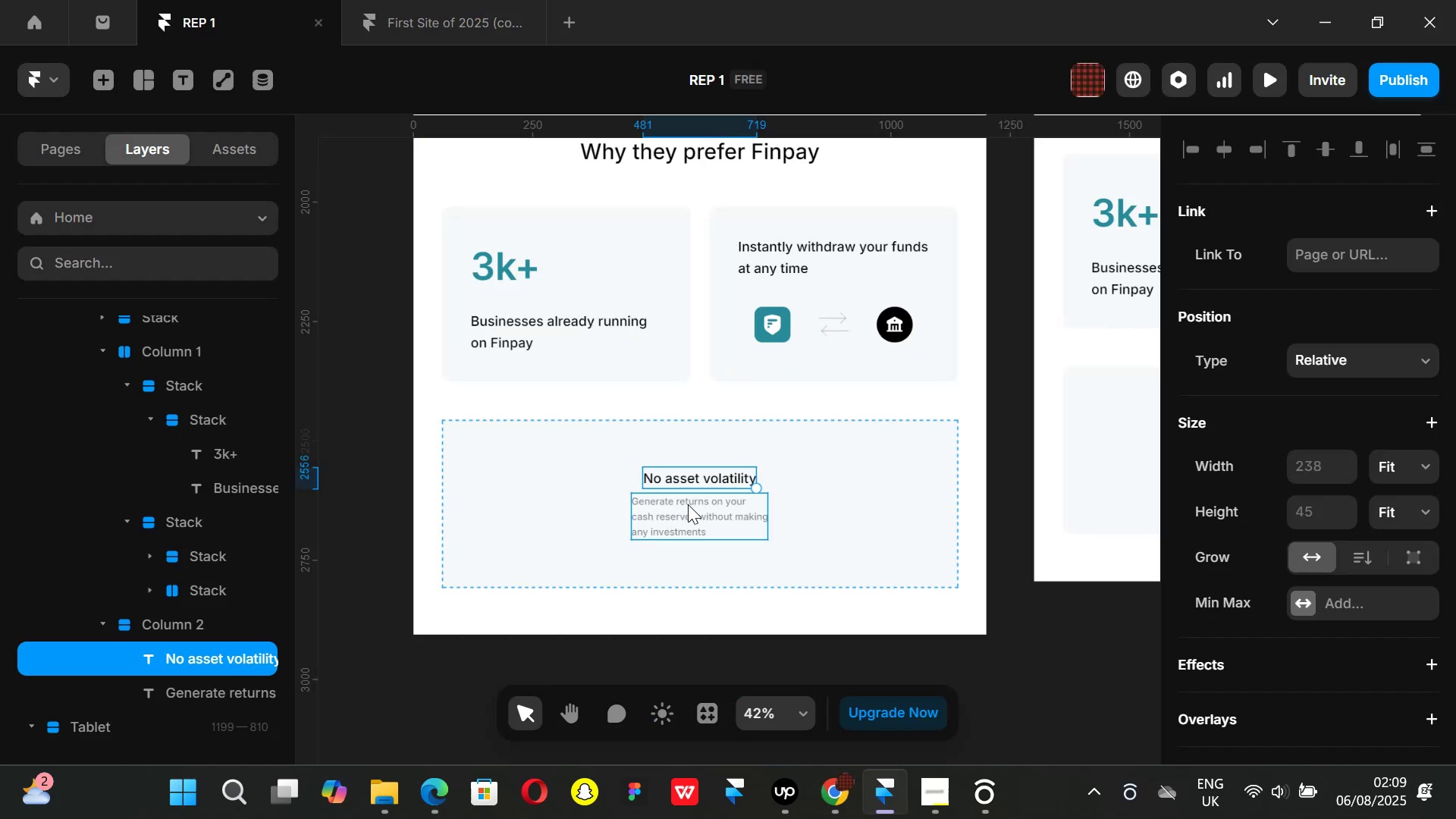 
hold_key(key=ShiftLeft, duration=0.47)
left_click([688, 504])
 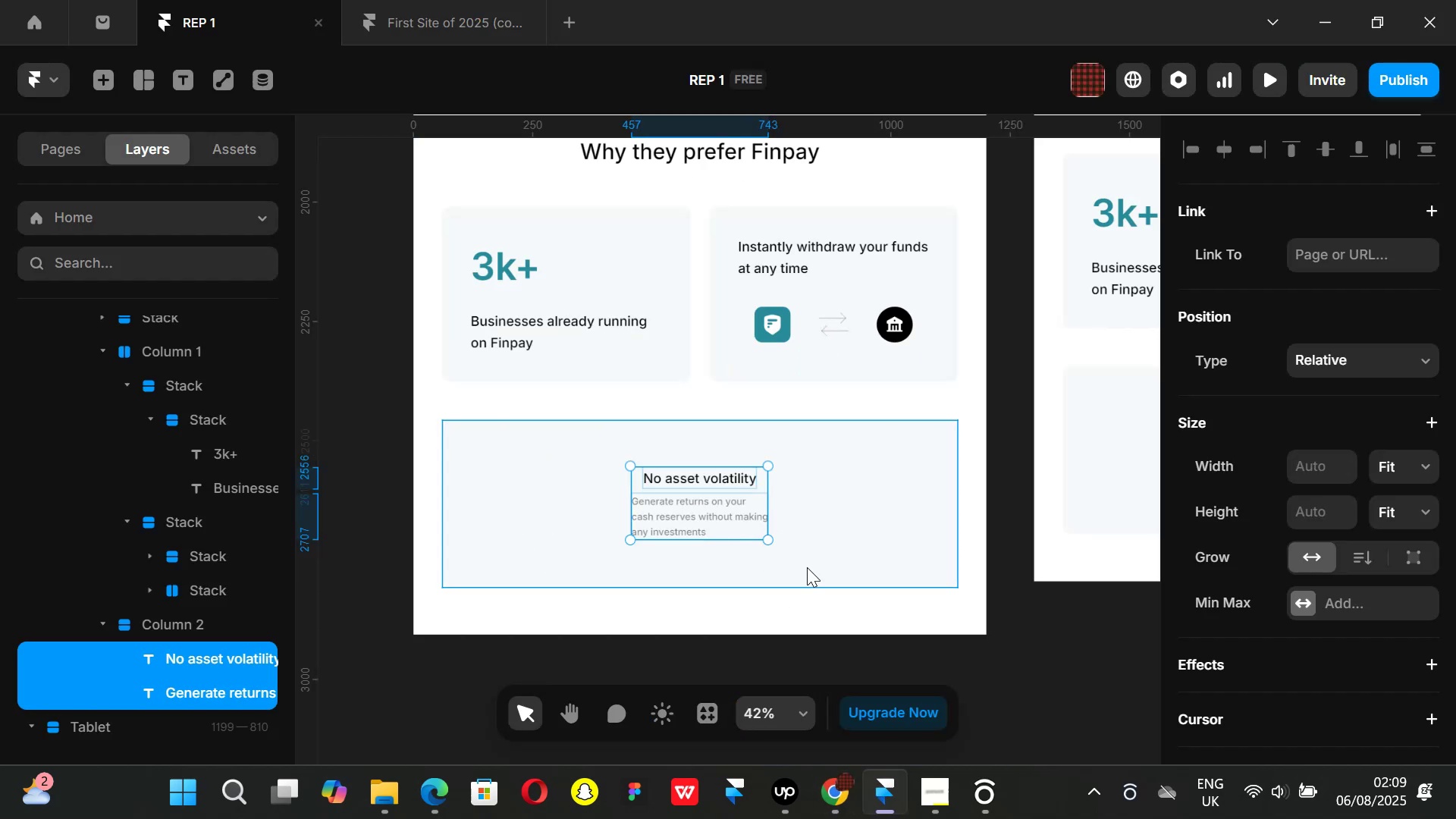 
key(Control+ControlLeft)
 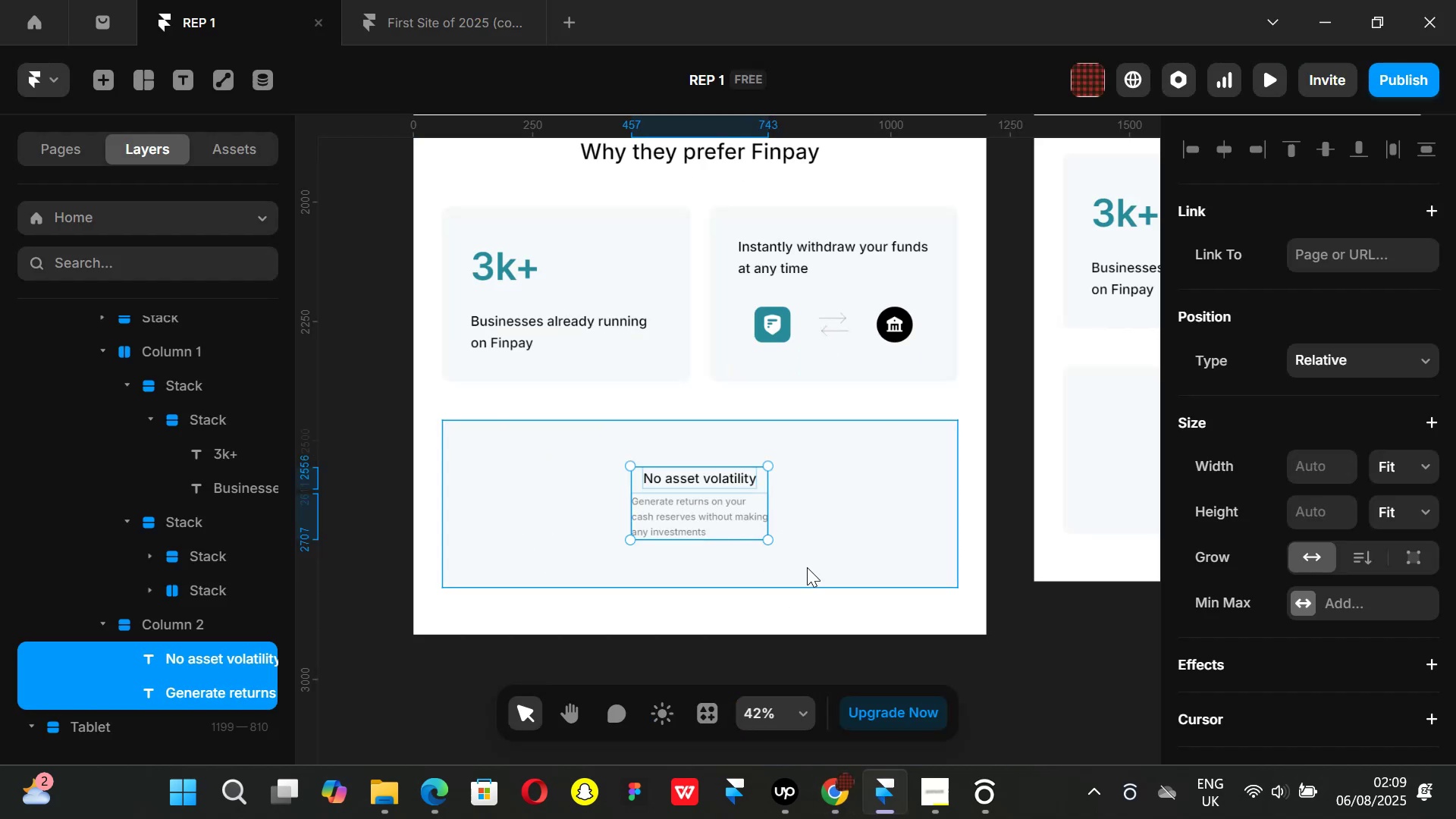 
key(Alt+Control+AltLeft)
 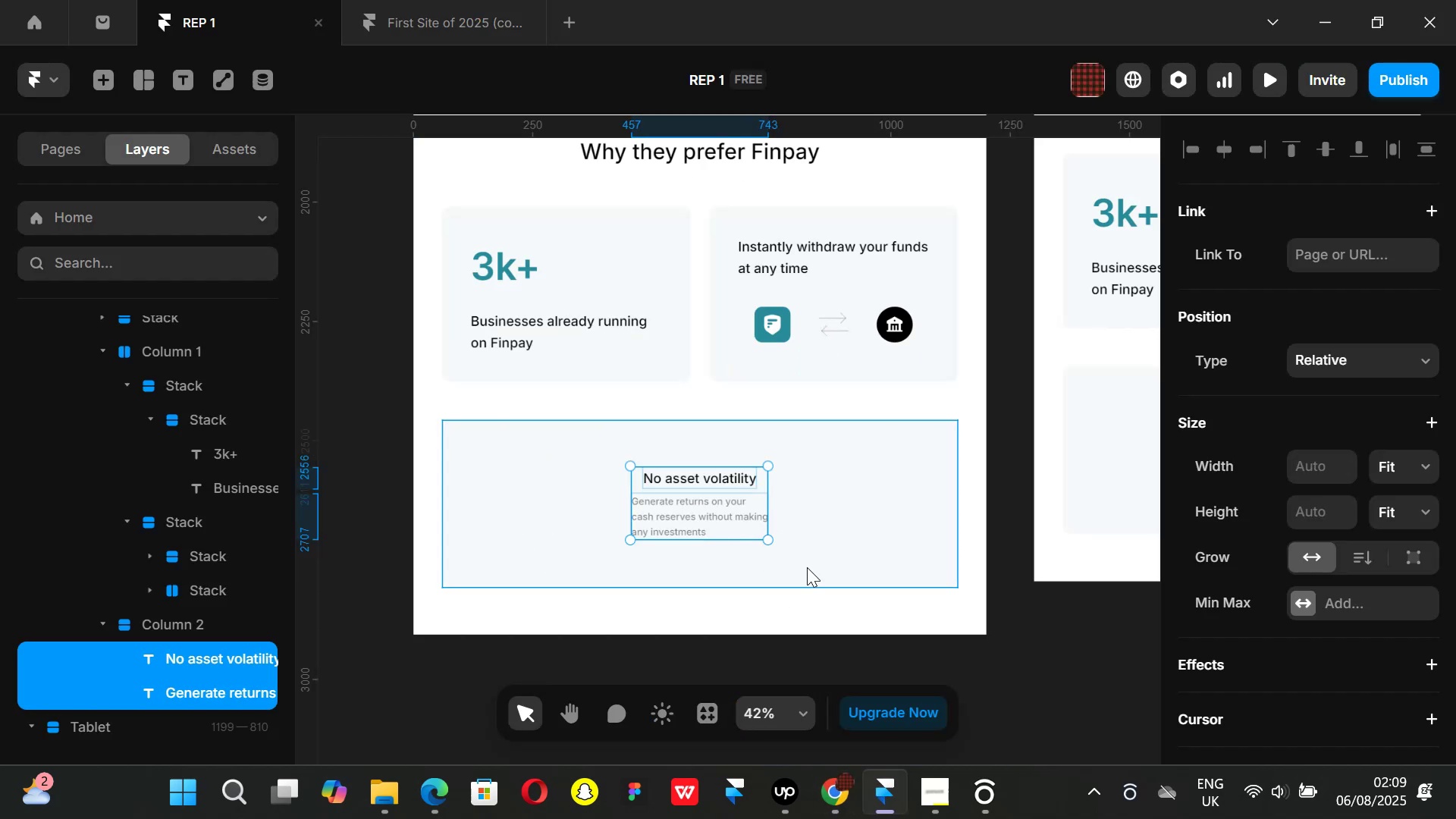 
key(Alt+Control+Enter)
 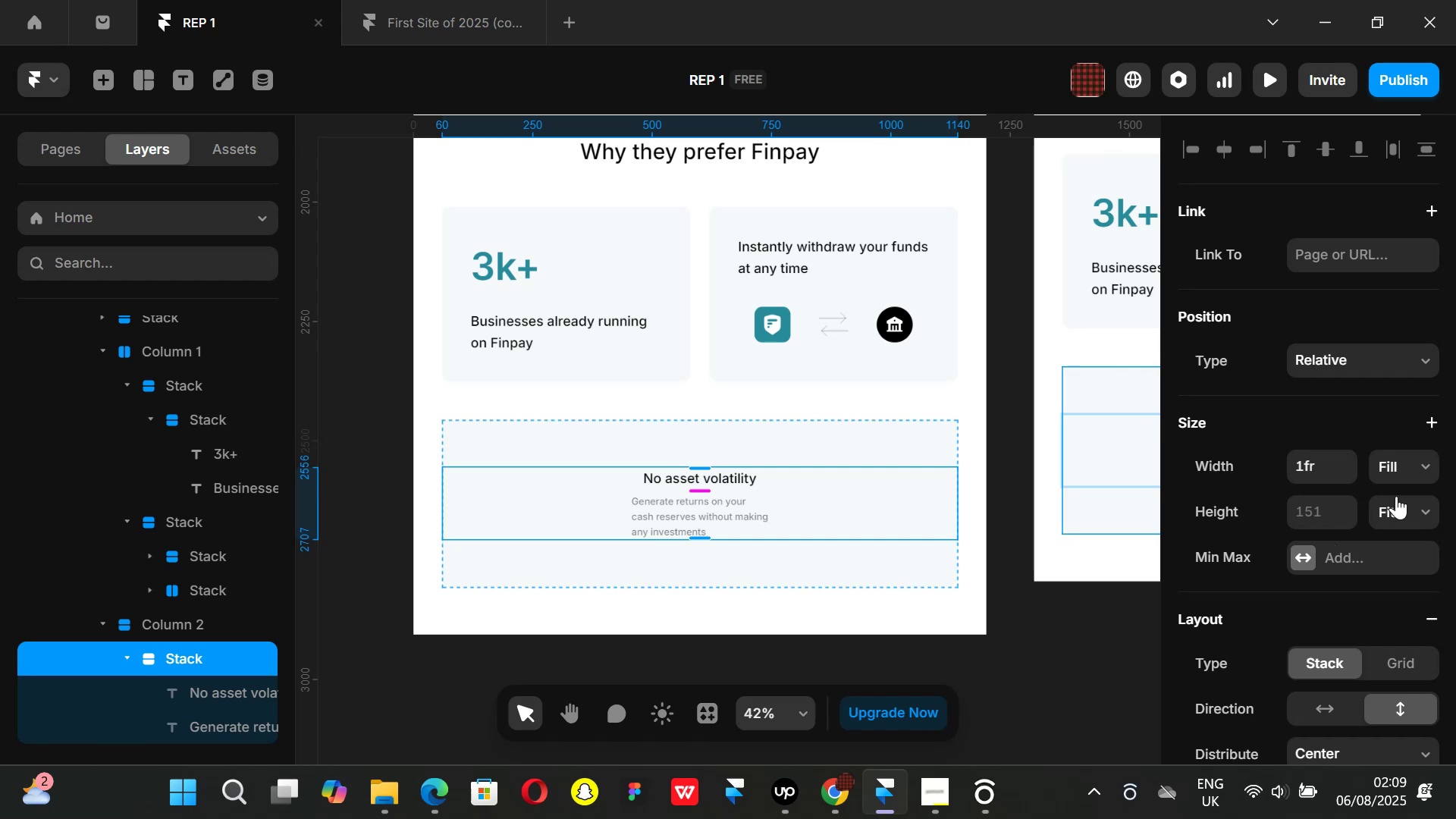 
left_click([1423, 466])
 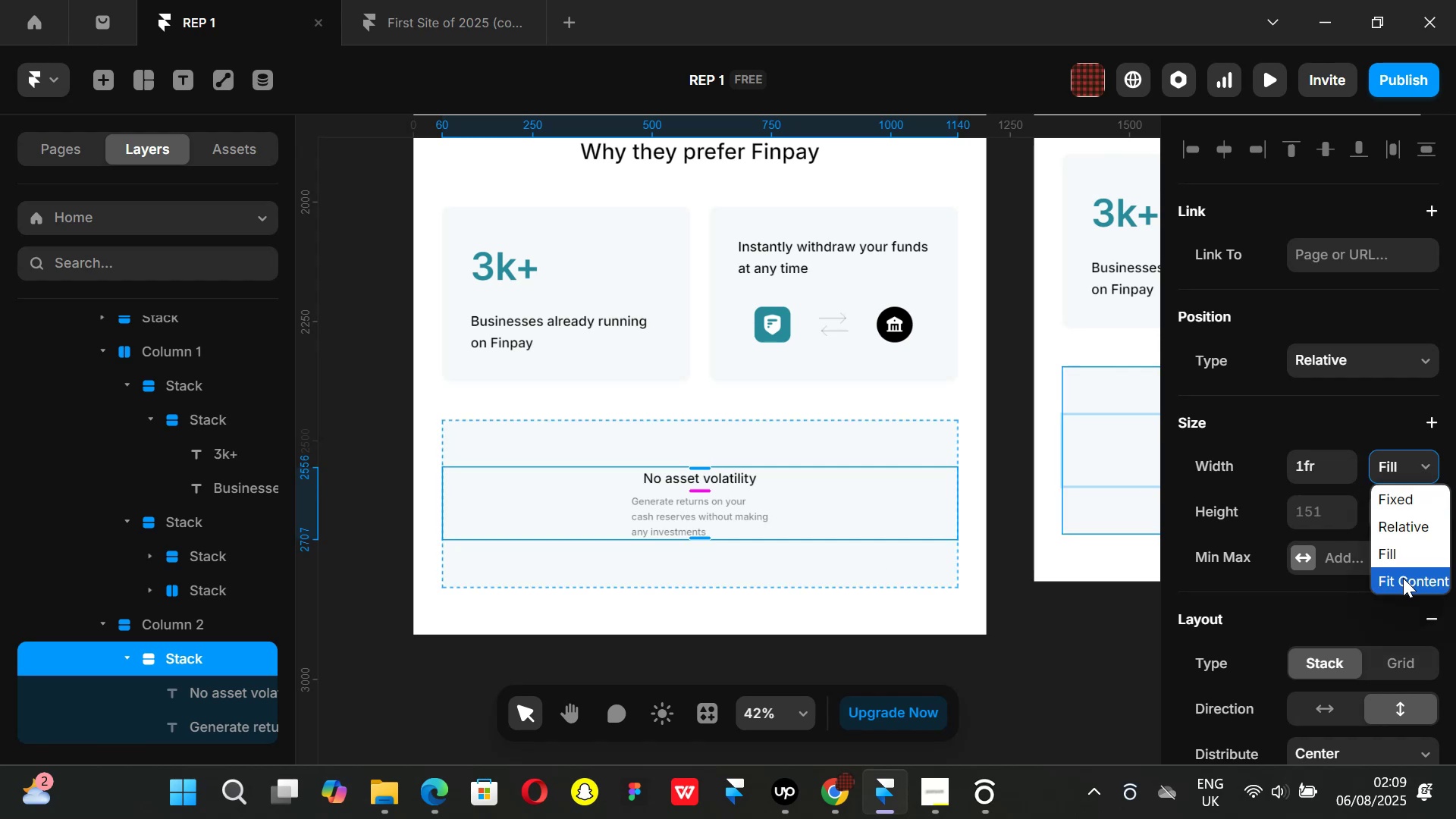 
left_click([1403, 578])
 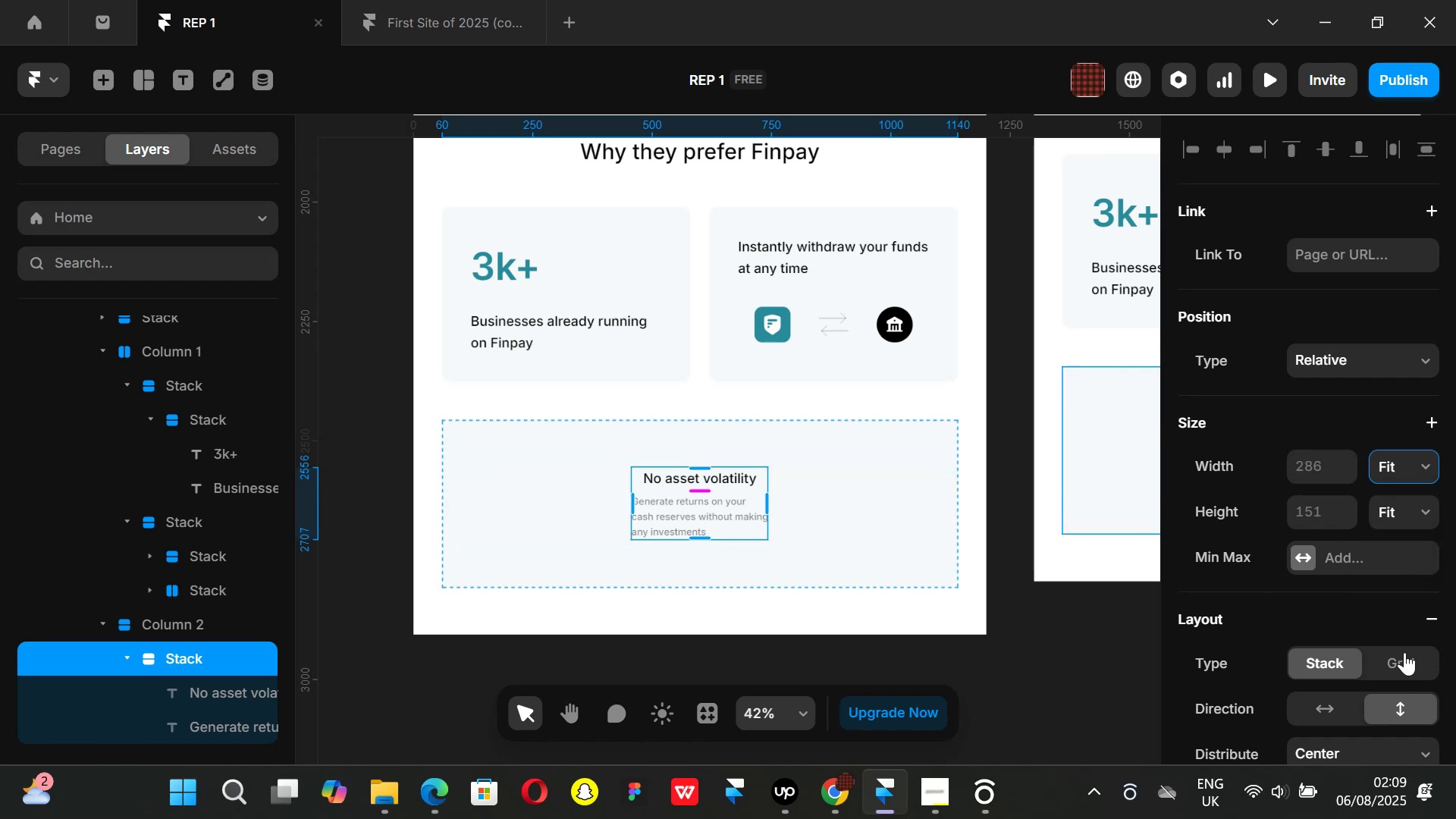 
scroll: coordinate [1333, 604], scroll_direction: down, amount: 2.0
 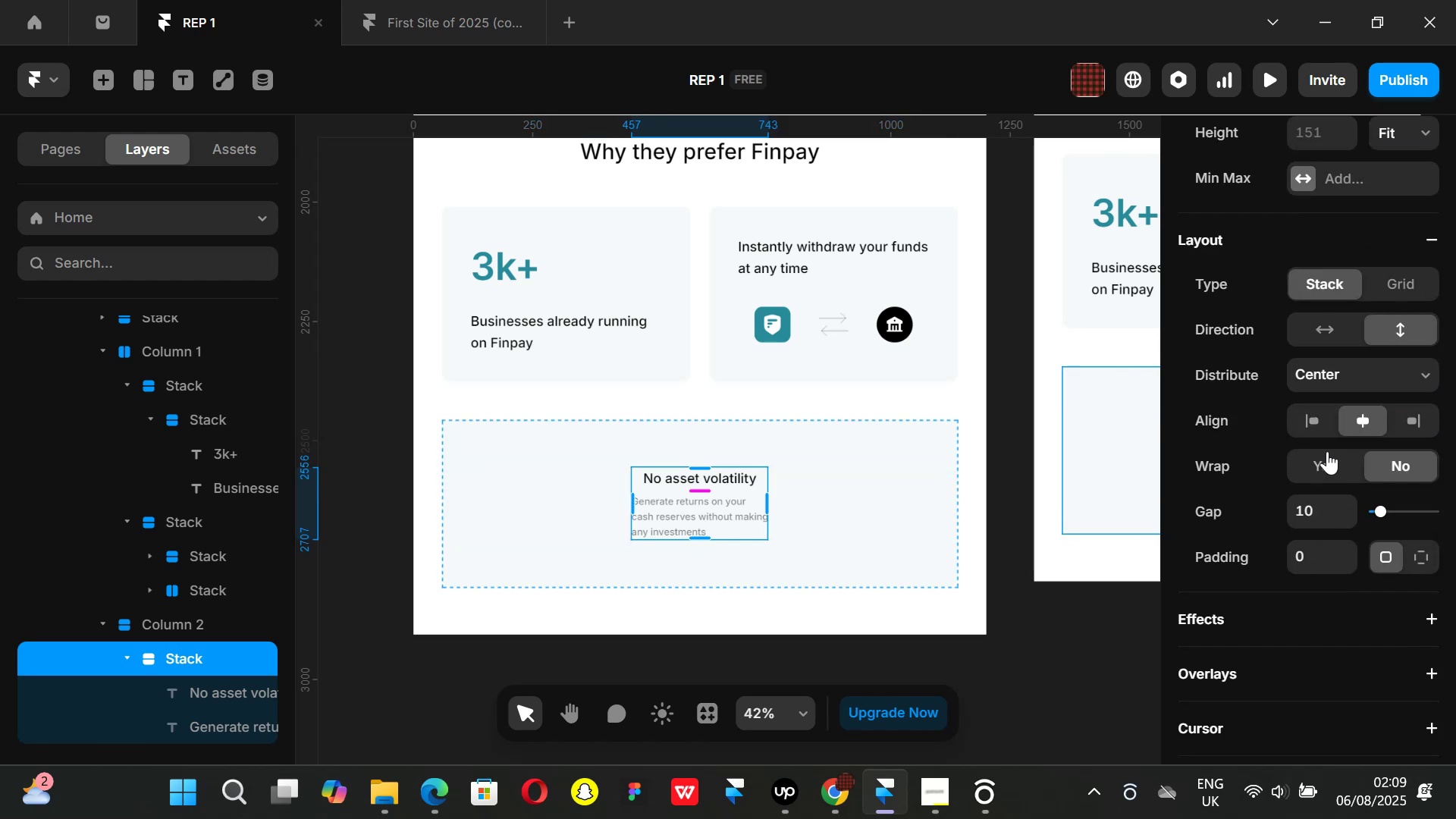 
left_click([1319, 425])
 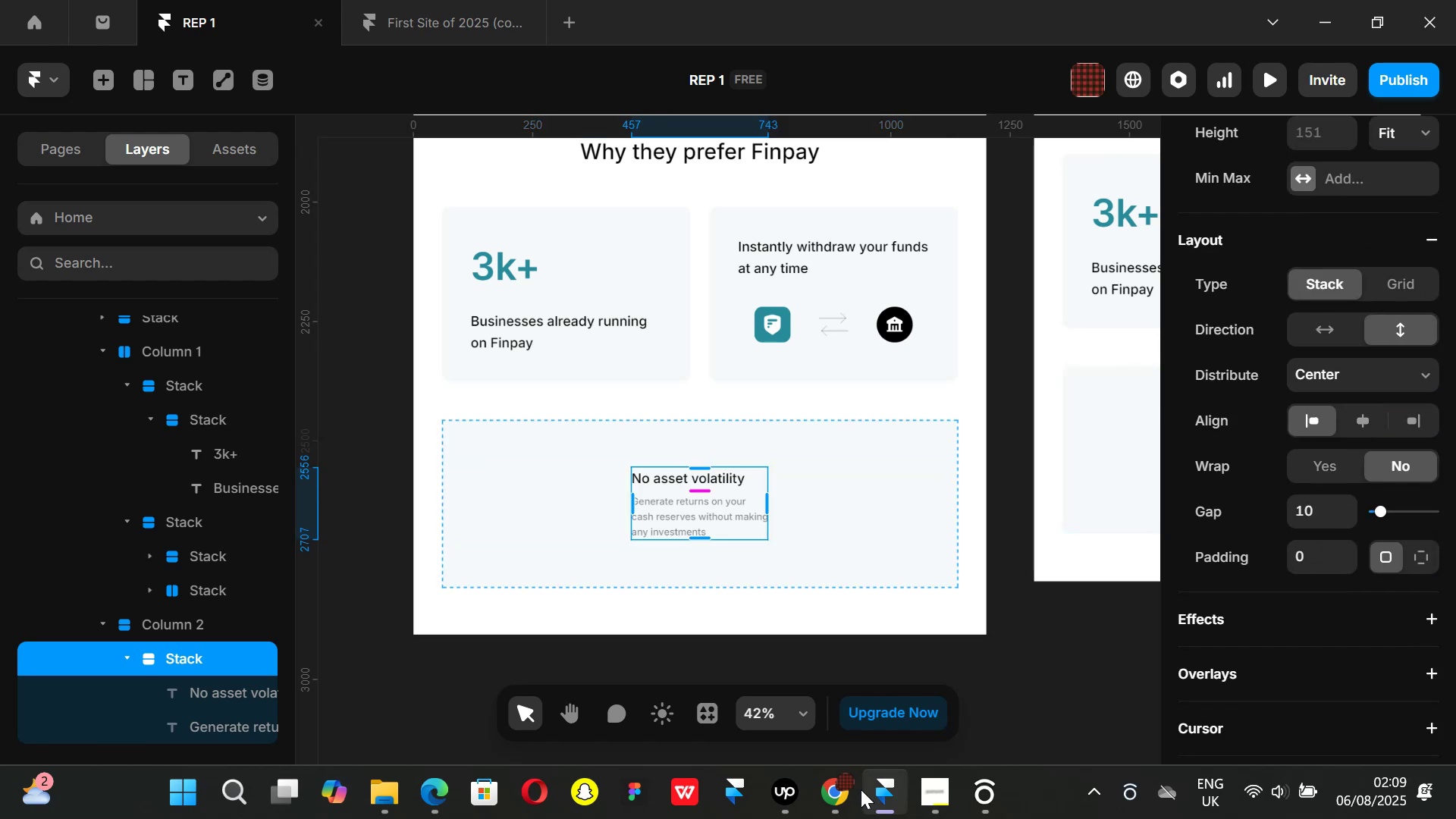 
left_click([831, 785])
 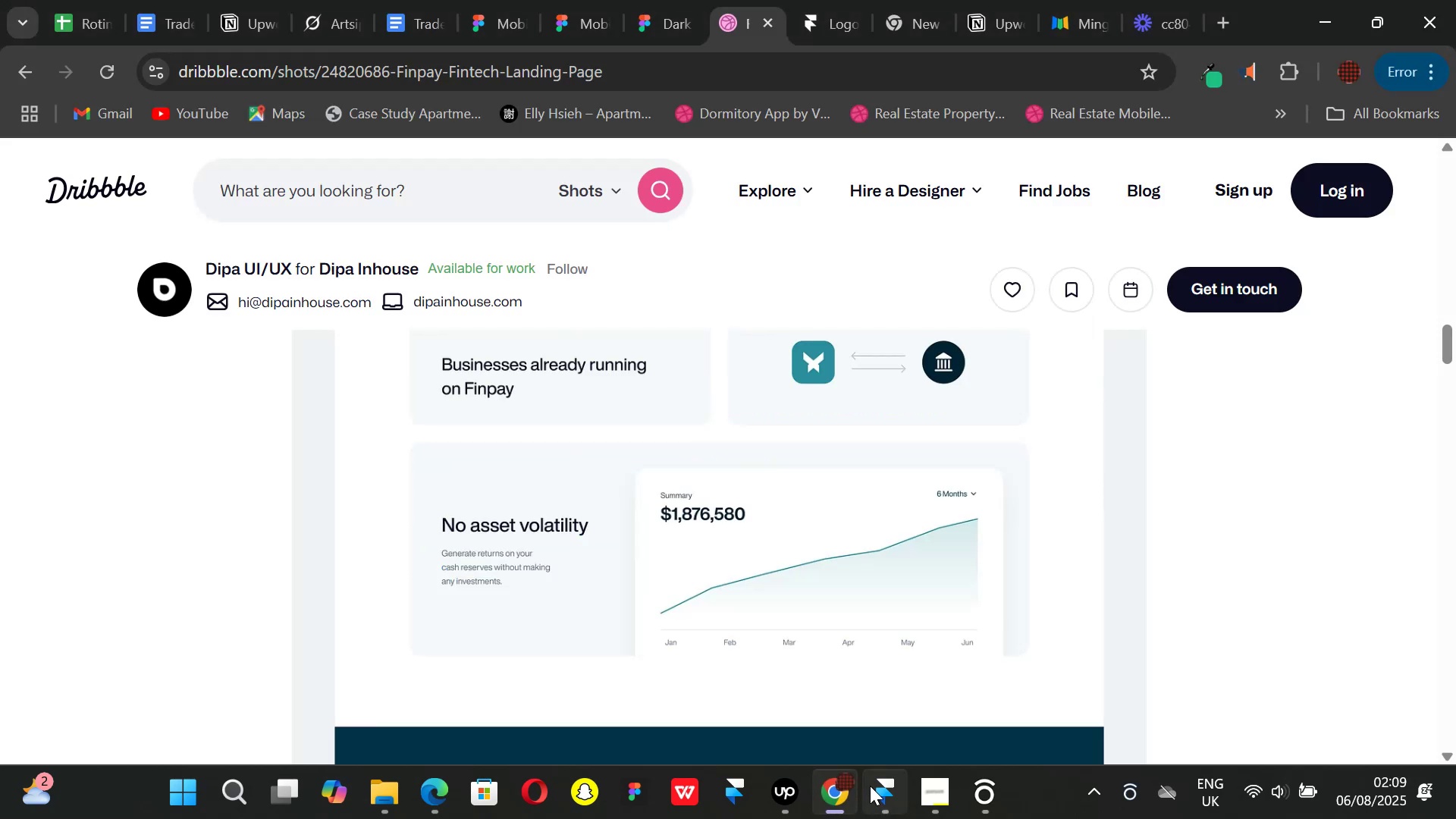 
left_click([870, 786])
 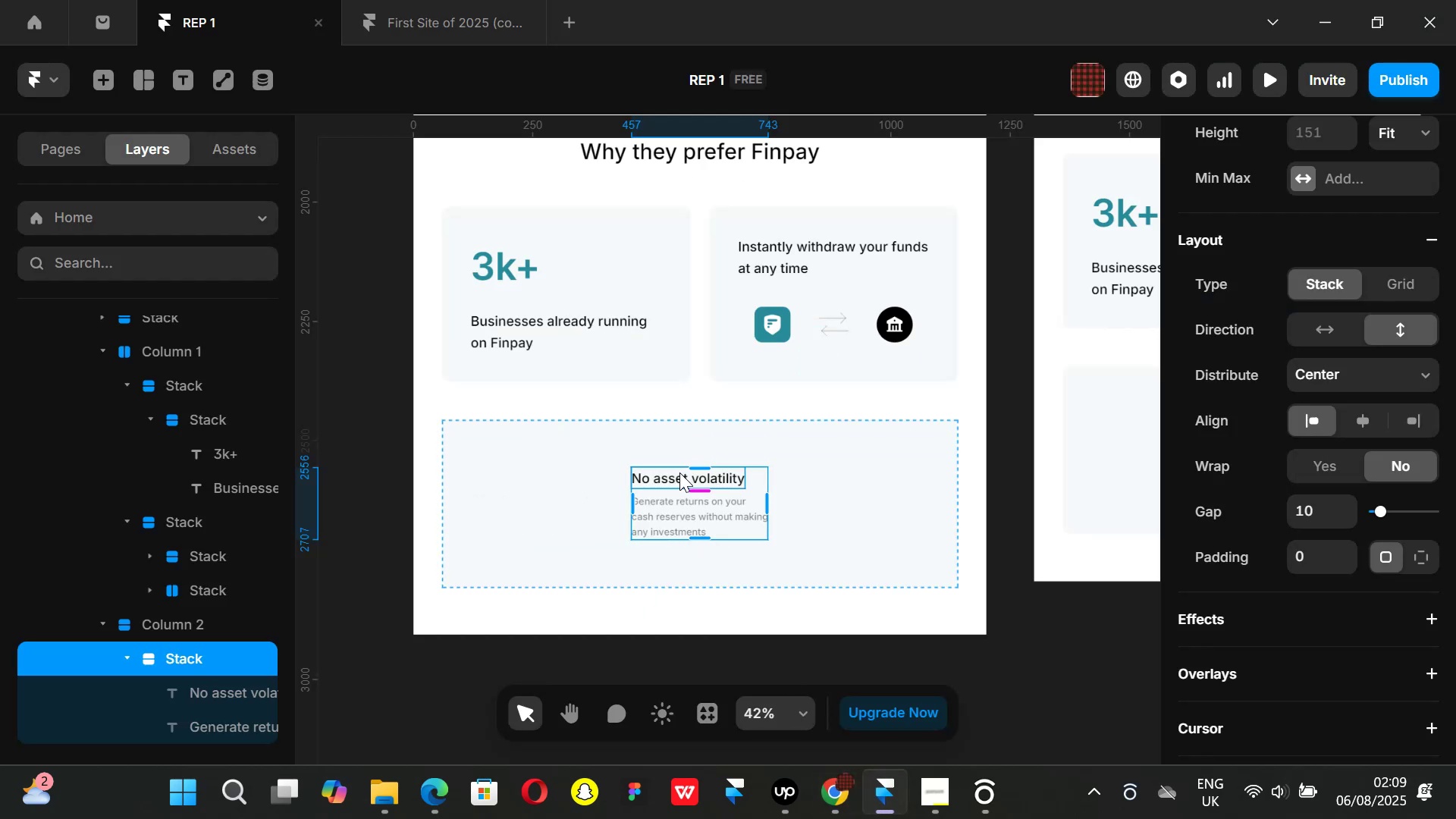 
left_click([679, 473])
 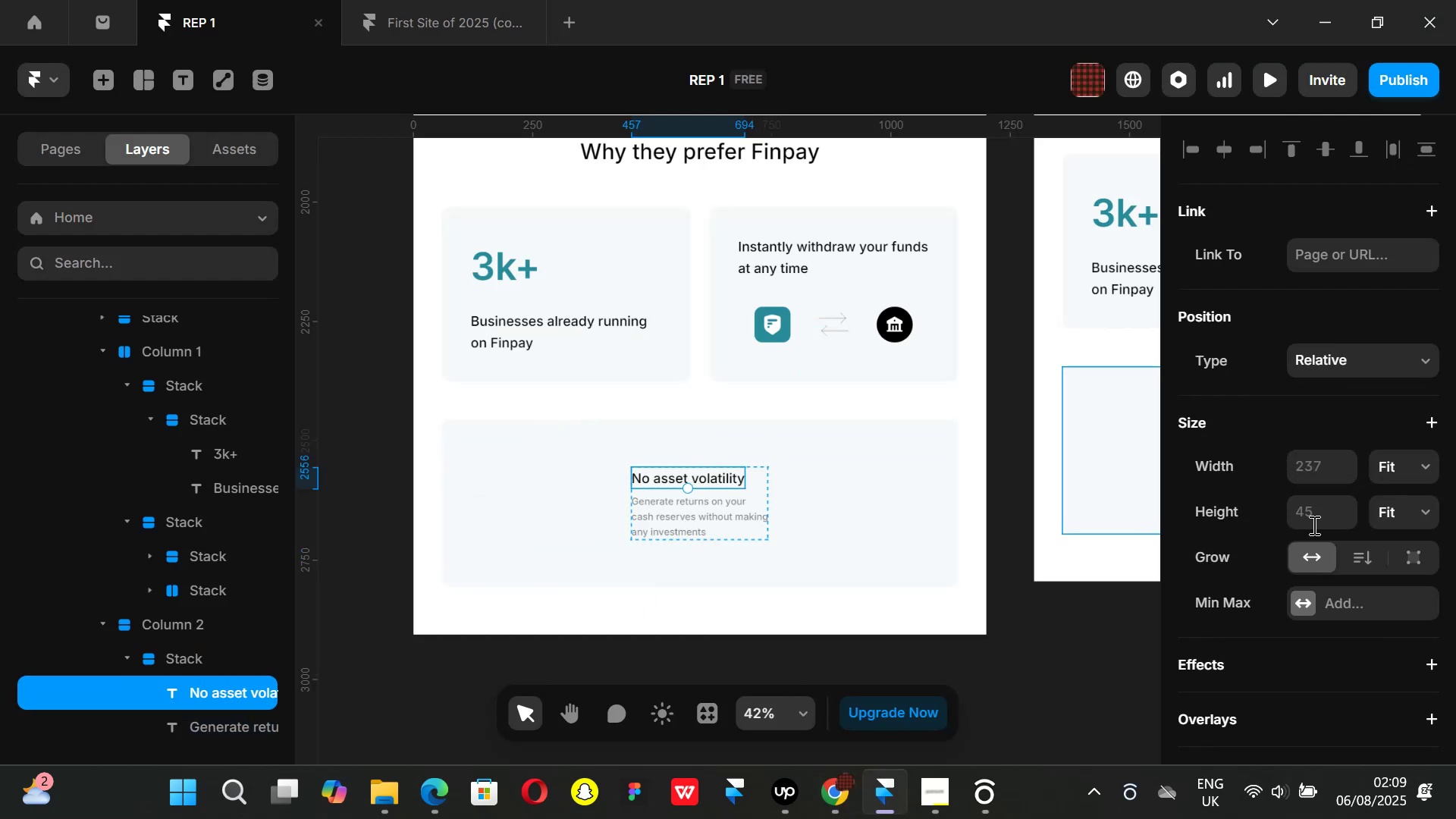 
scroll: coordinate [1317, 613], scroll_direction: down, amount: 4.0
 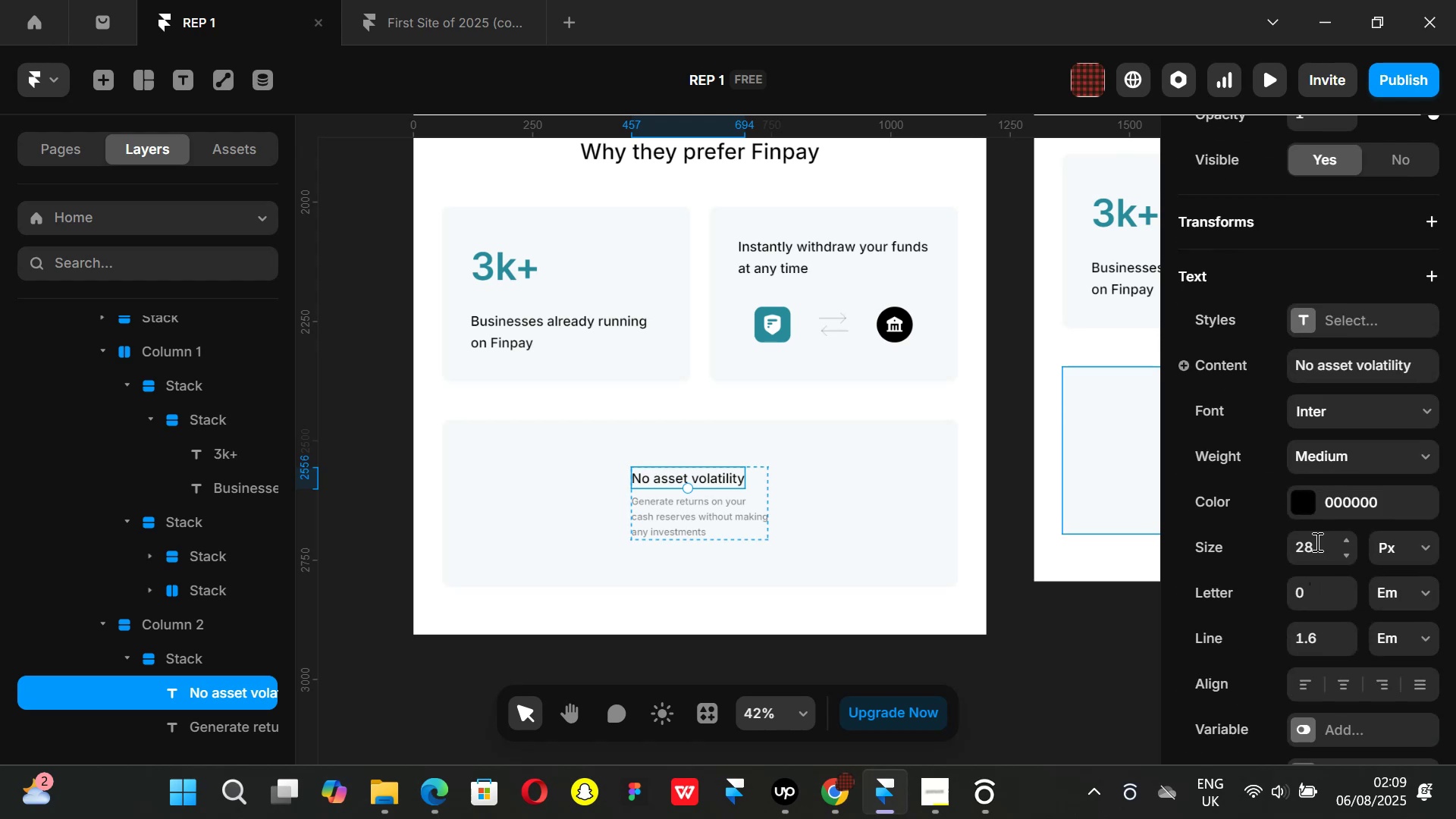 
left_click([1319, 548])
 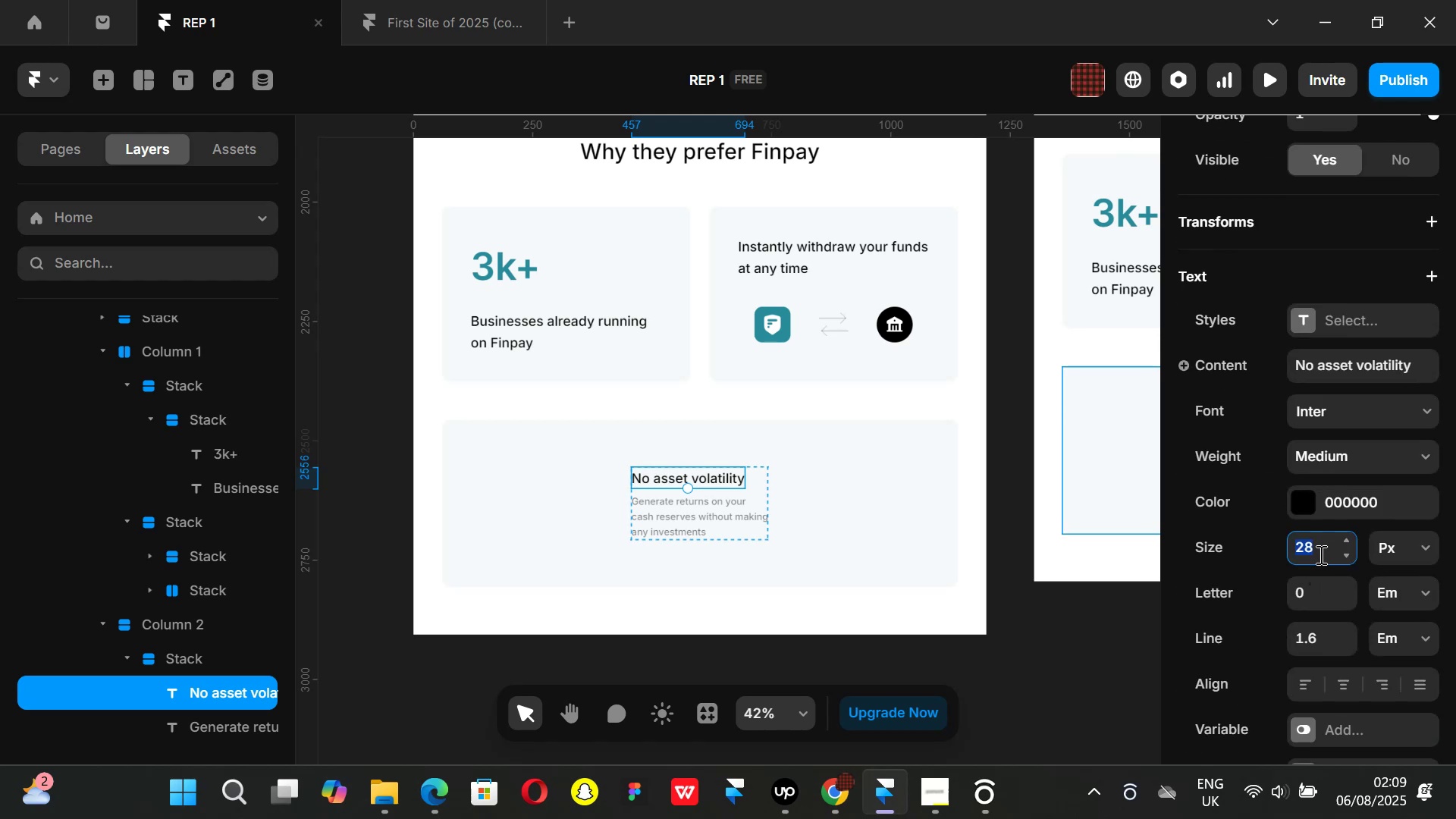 
type(36)
 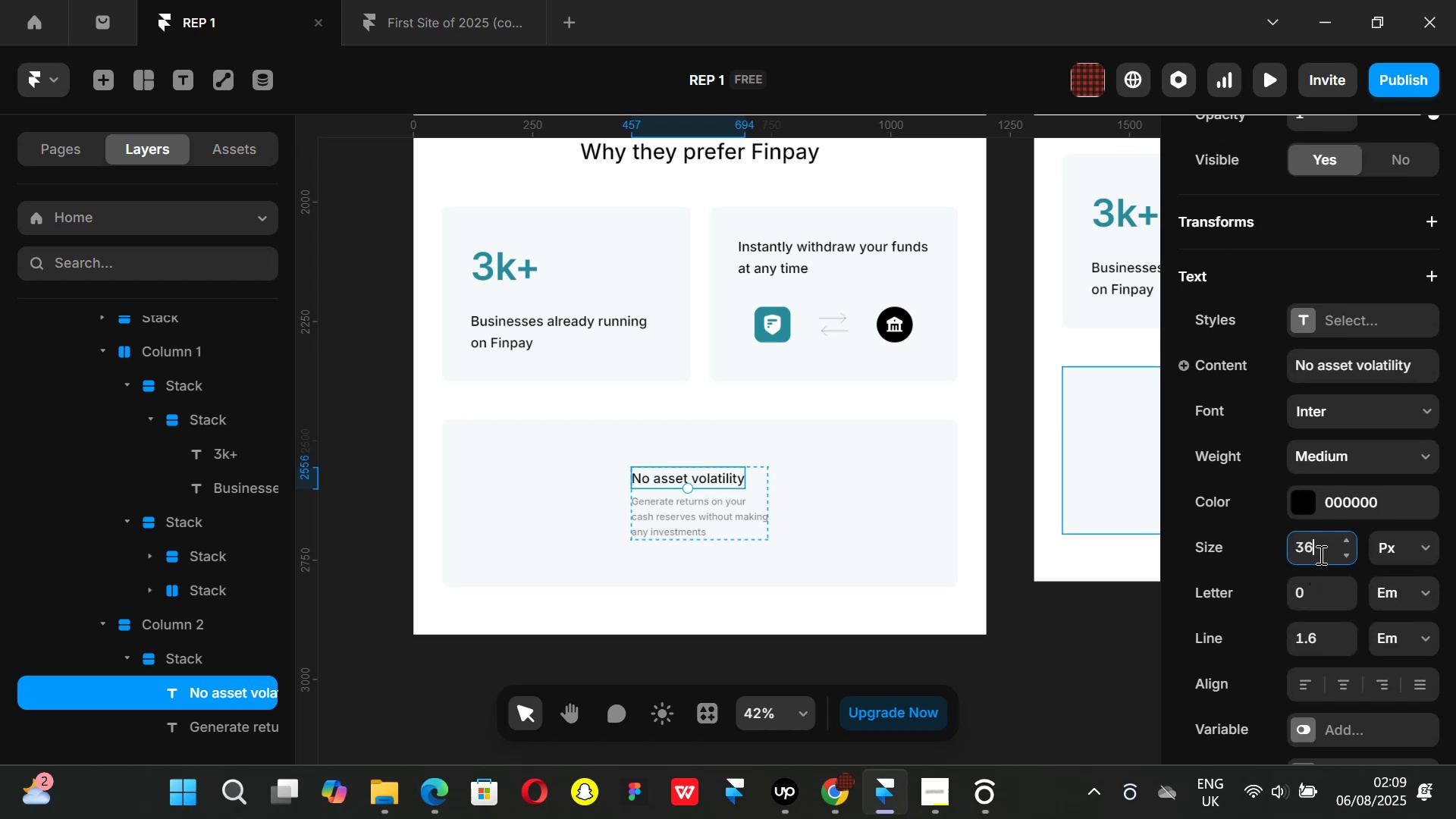 
key(Enter)
 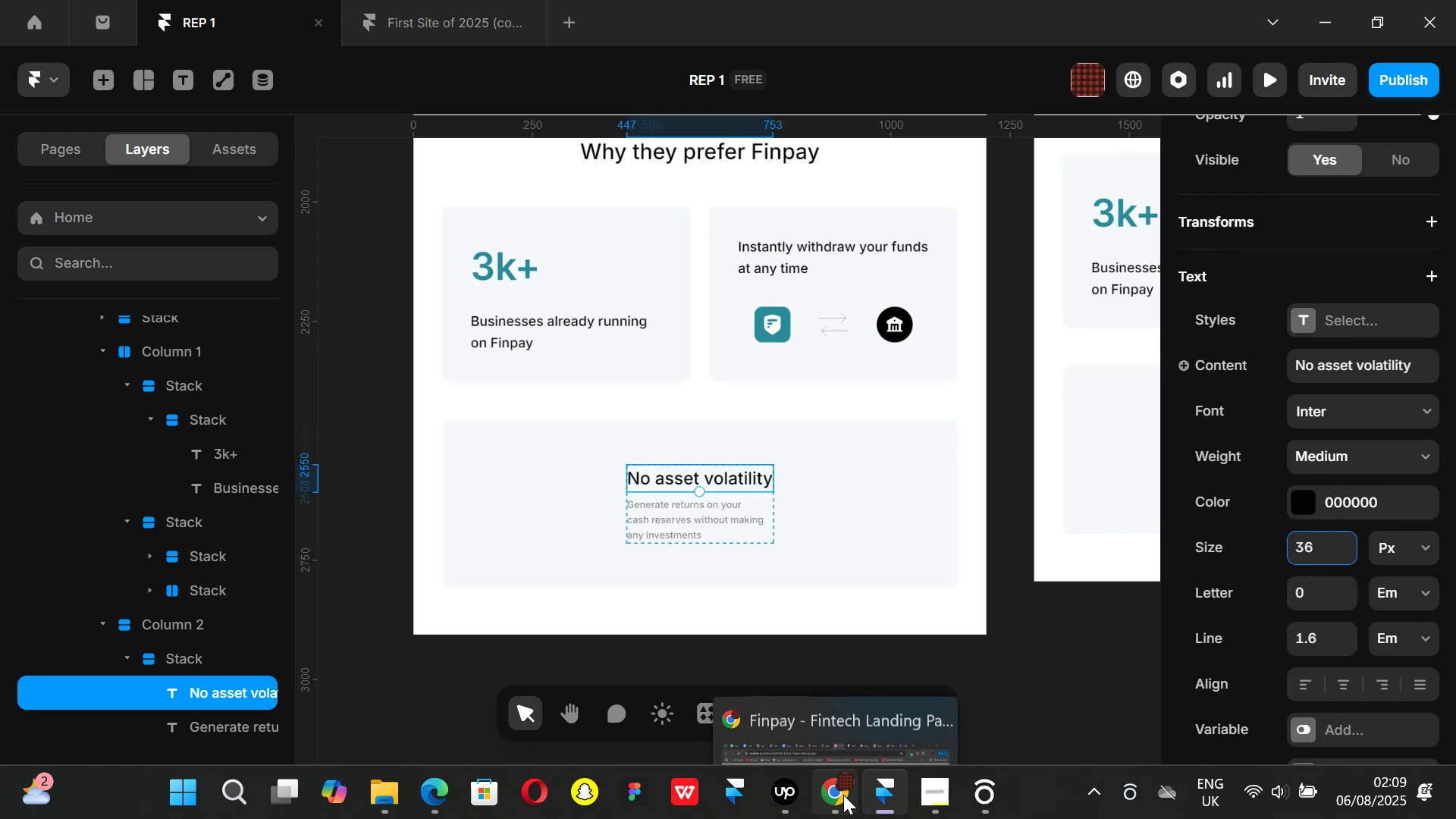 
left_click([843, 795])
 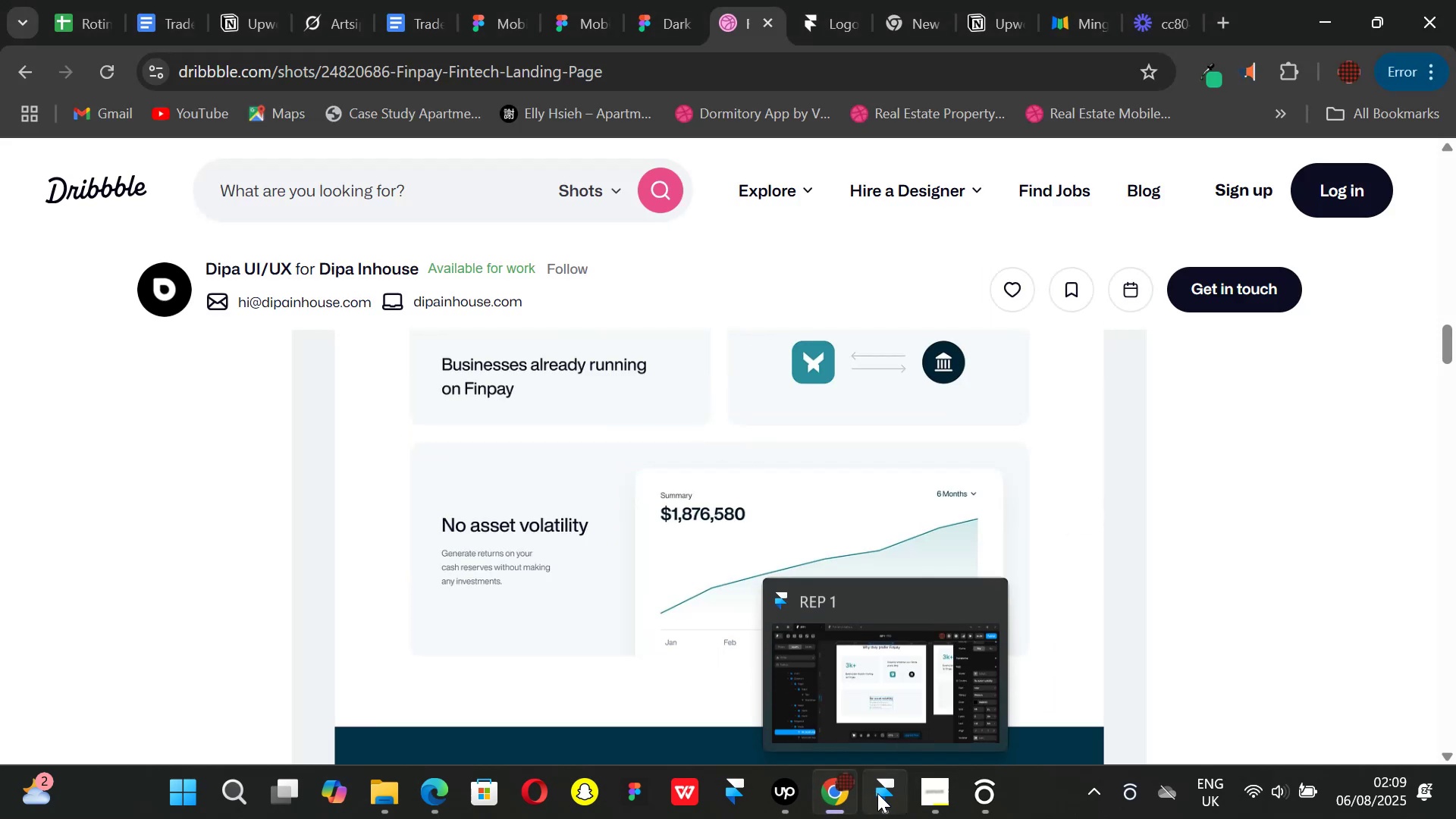 
left_click([877, 793])
 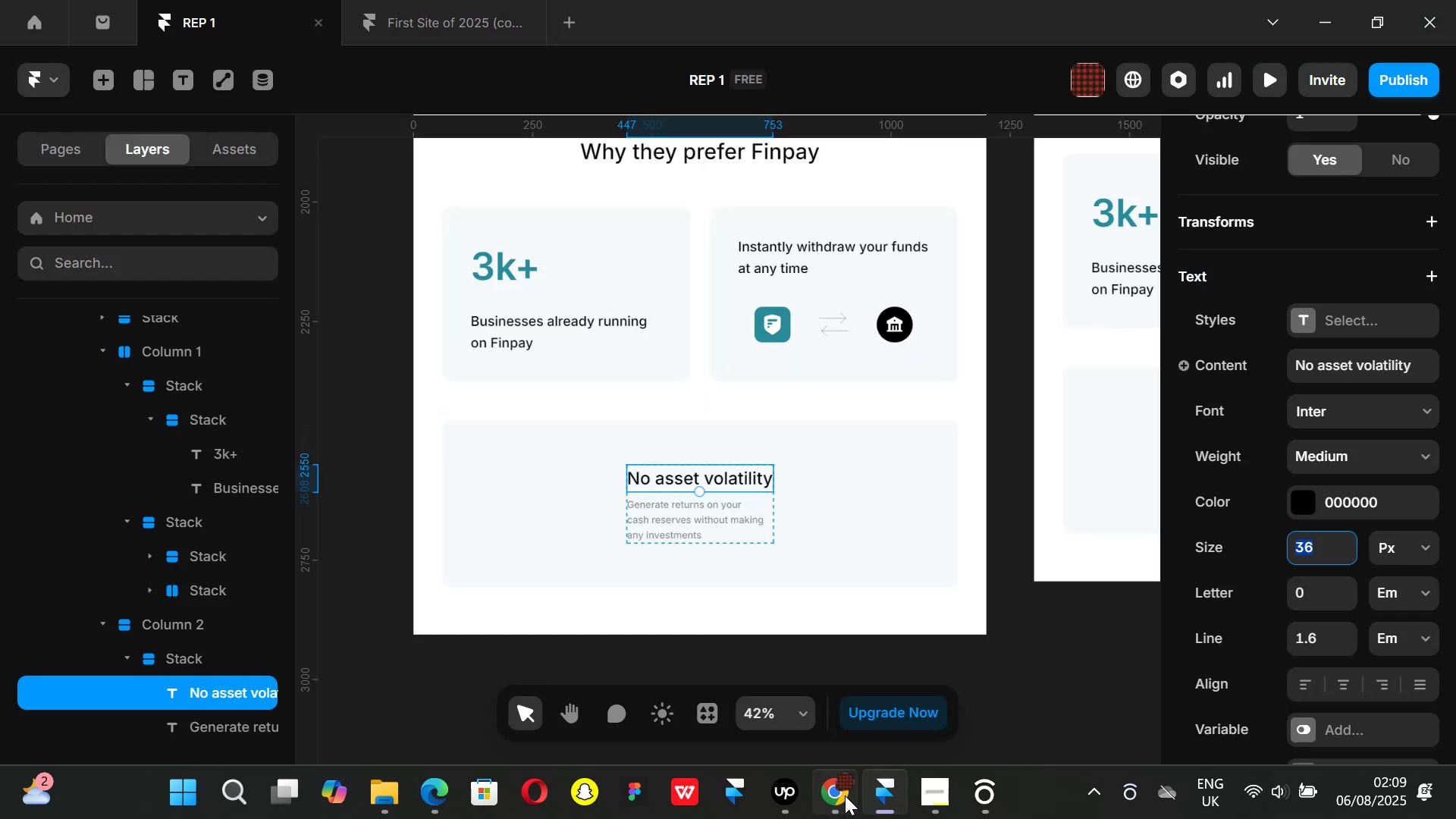 
left_click([842, 795])
 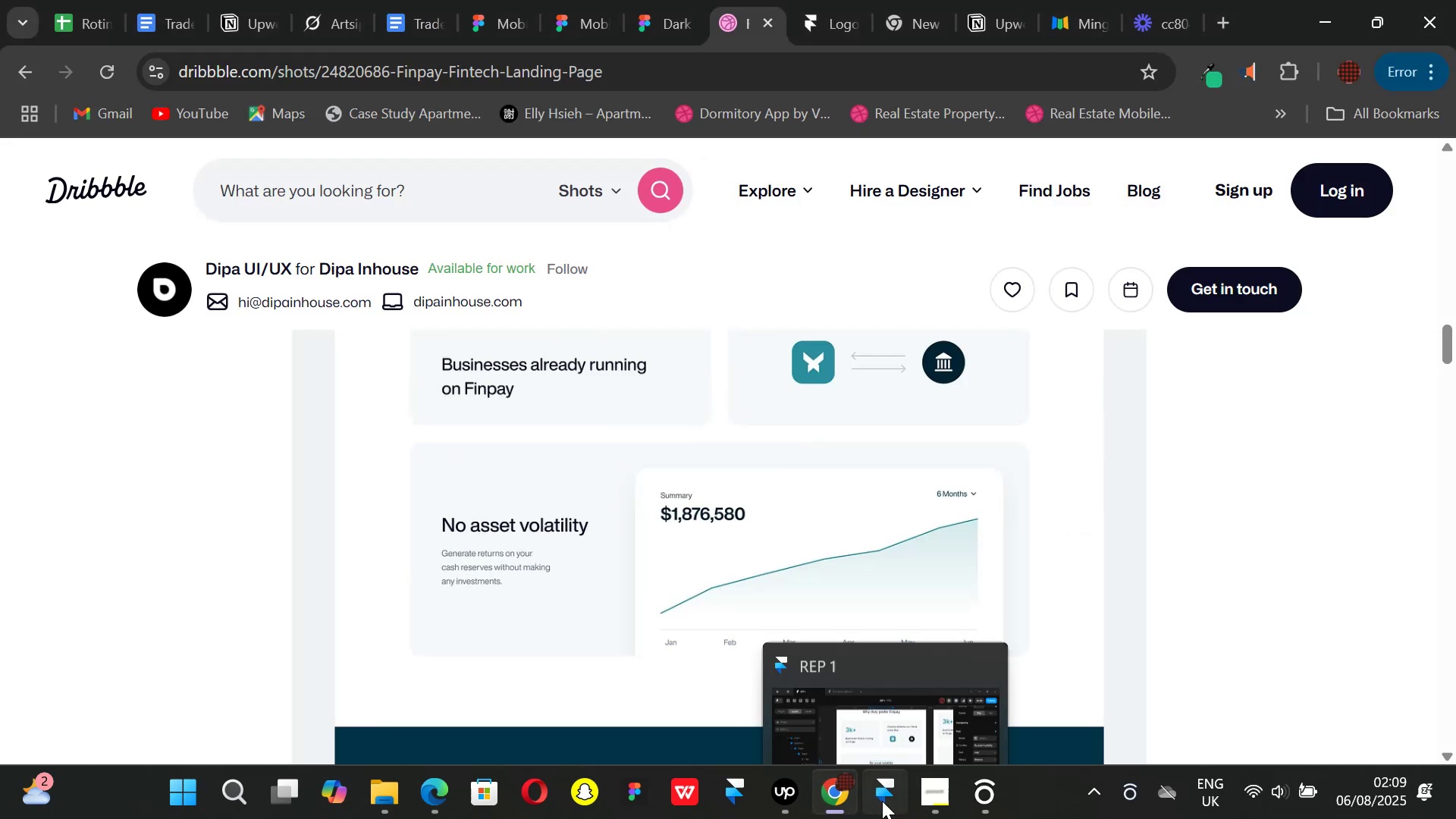 
left_click([882, 801])
 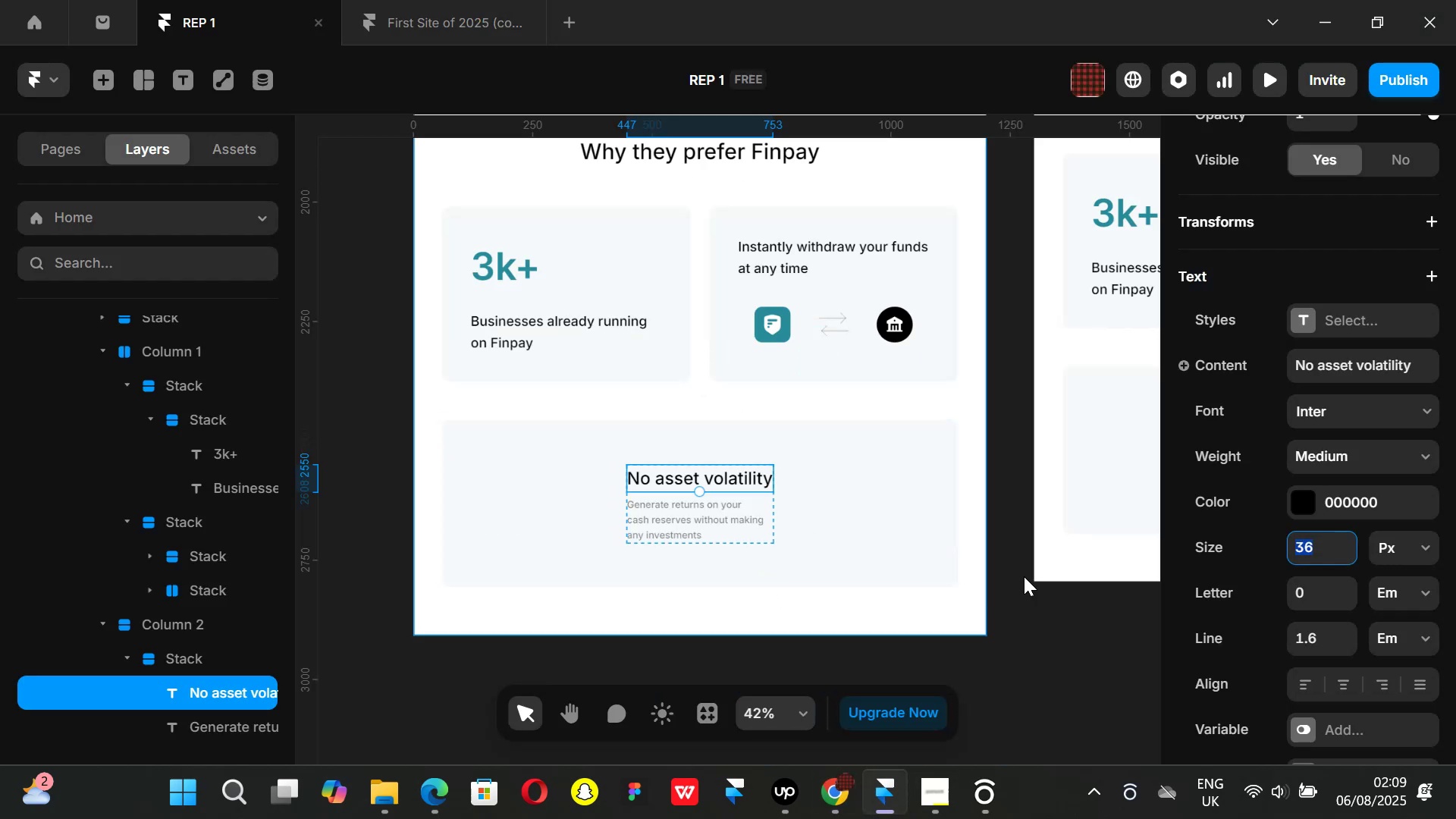 
left_click([1065, 623])
 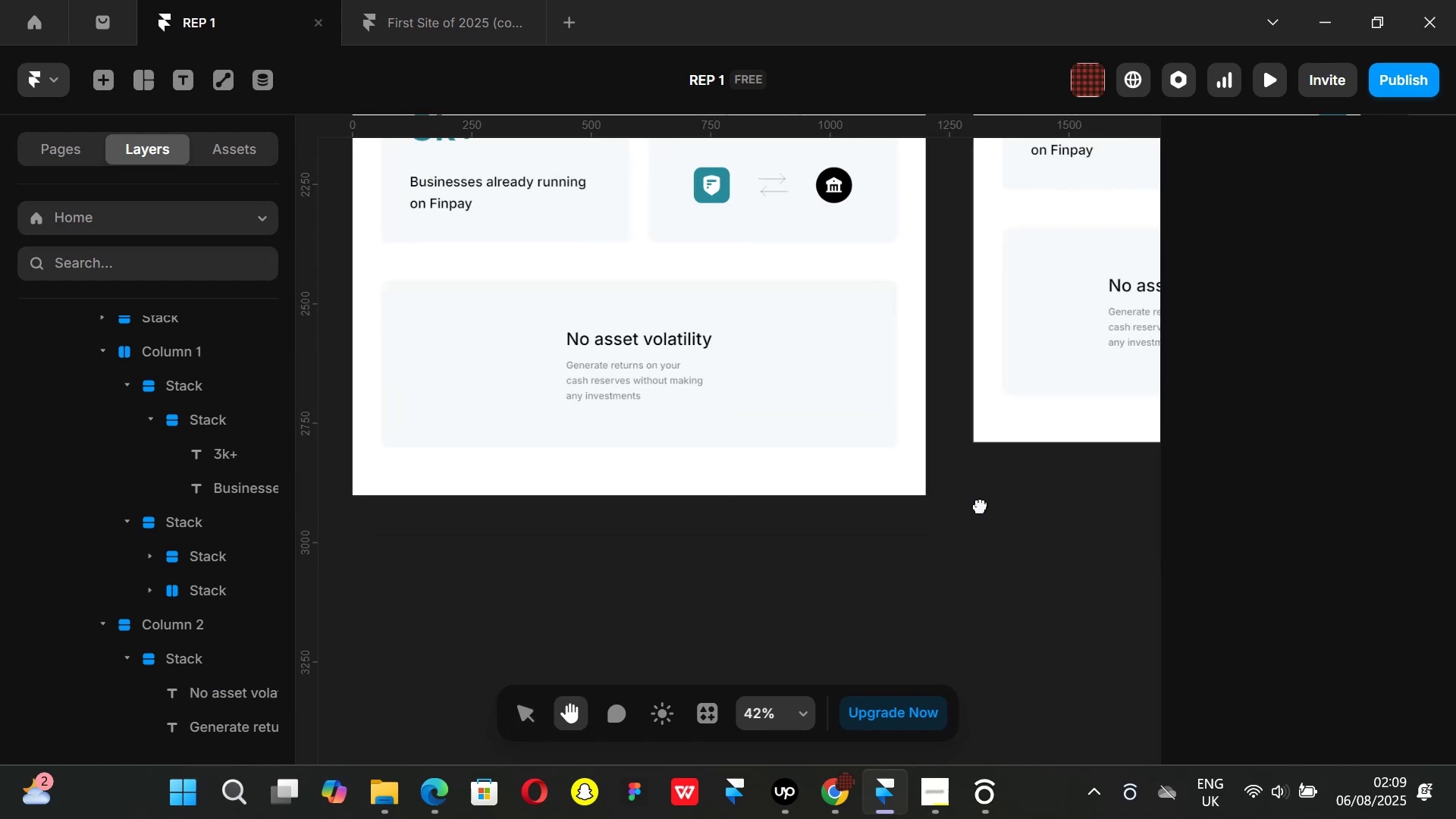 
hold_key(key=ControlLeft, duration=0.56)
scroll: coordinate [981, 506], scroll_direction: down, amount: 1.0
 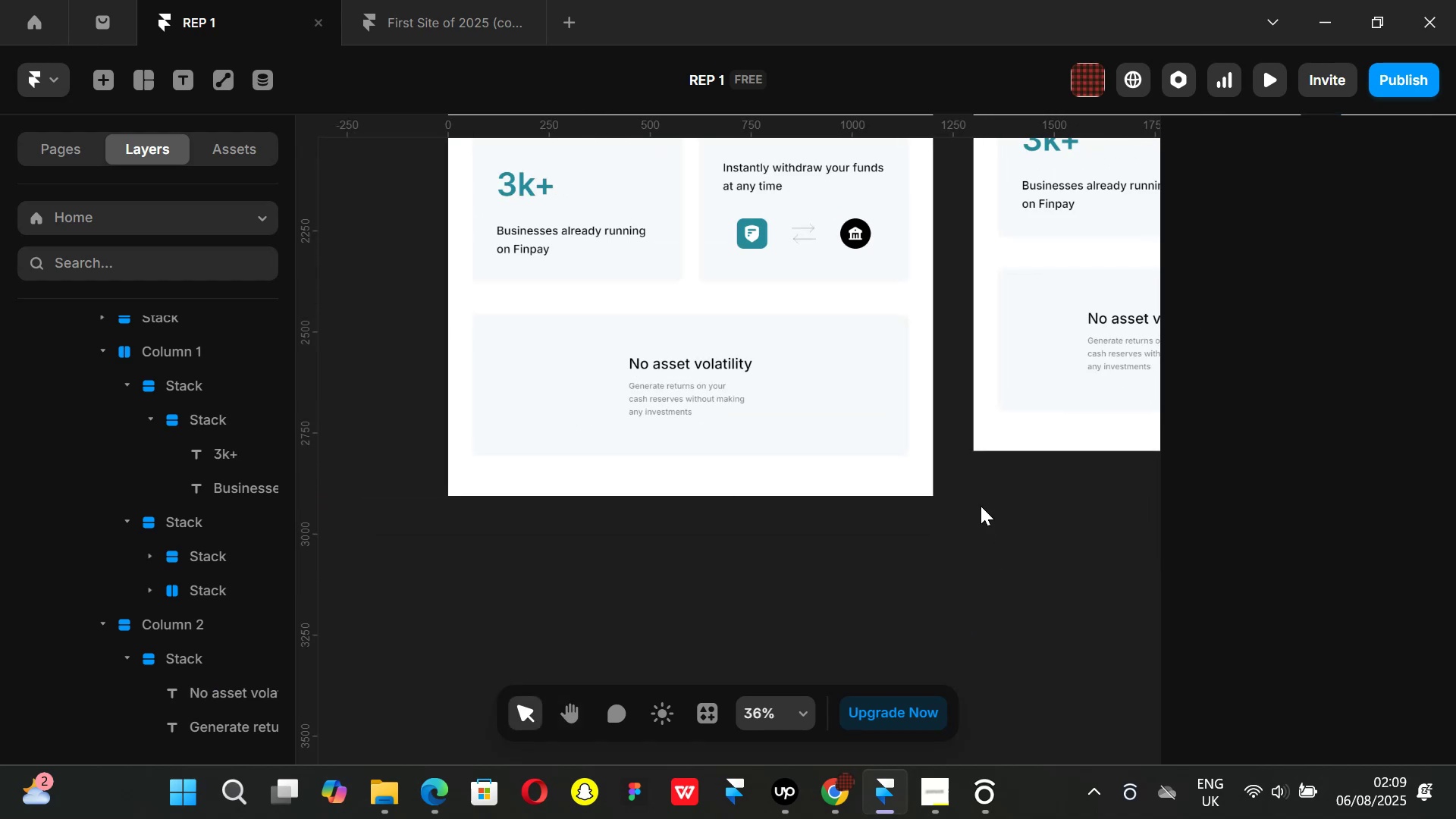 
key(Control+ControlLeft)
 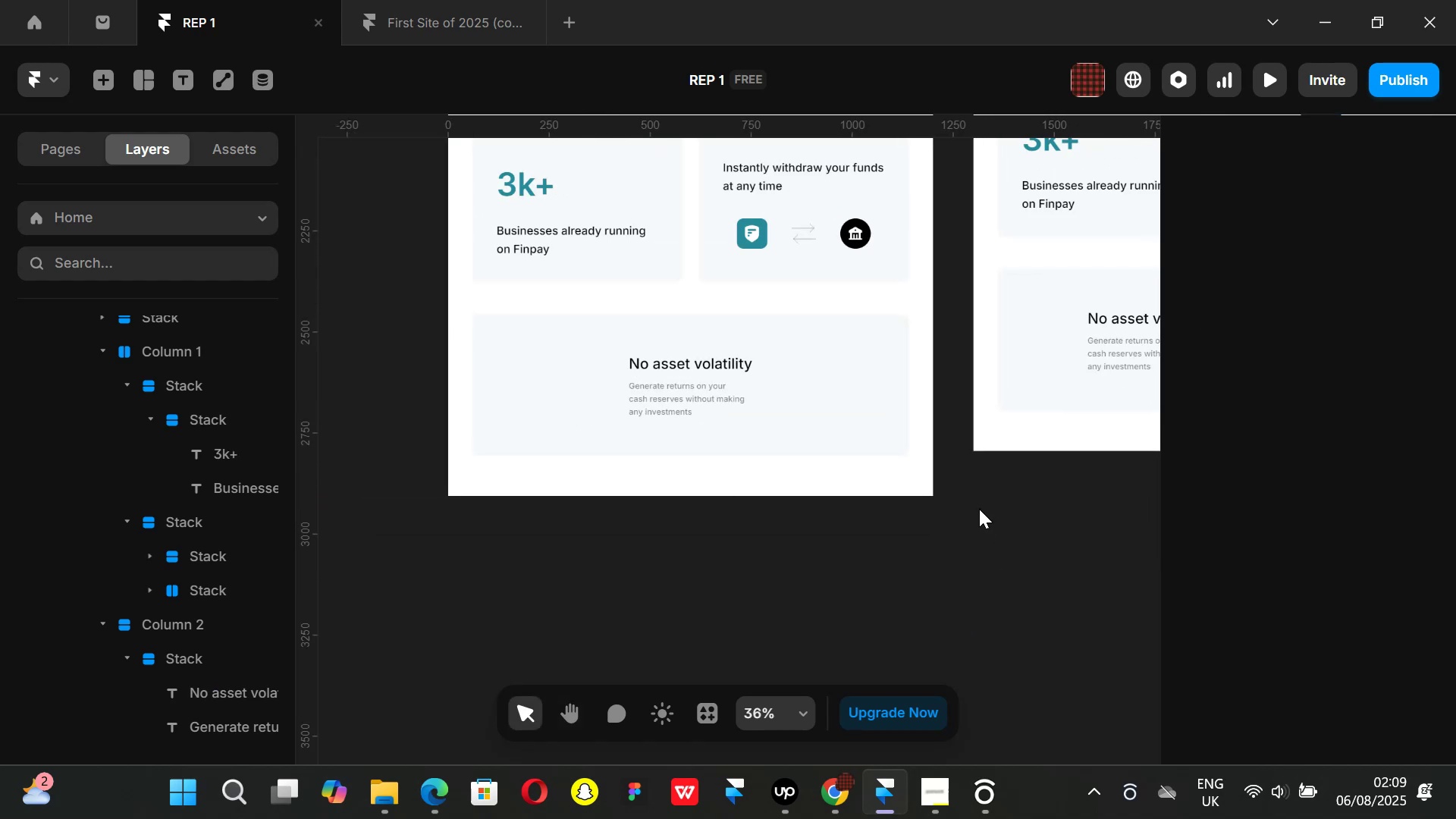 
scroll: coordinate [979, 509], scroll_direction: down, amount: 2.0
 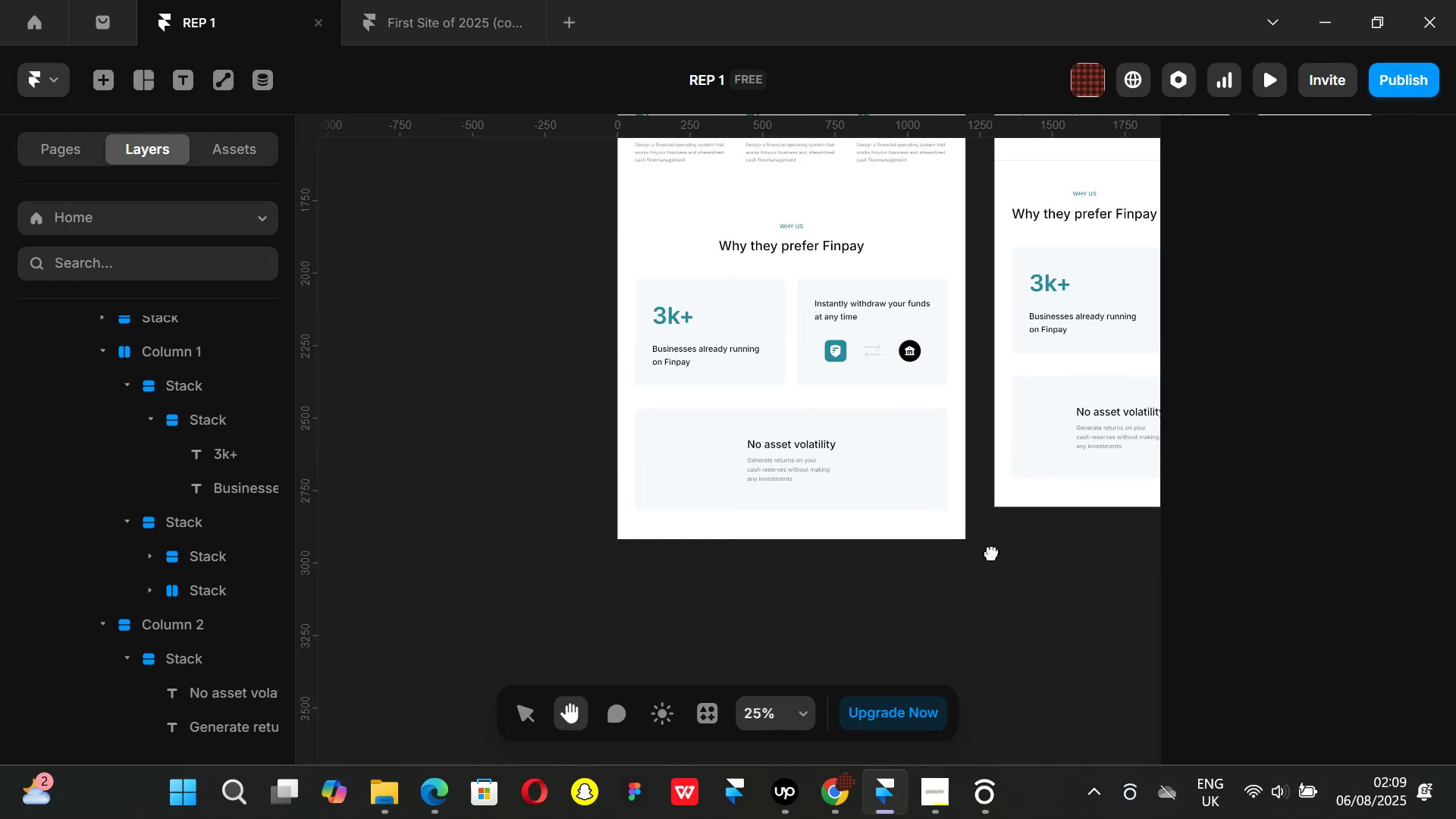 
hold_key(key=ControlLeft, duration=0.43)
scroll: coordinate [855, 478], scroll_direction: up, amount: 2.0
 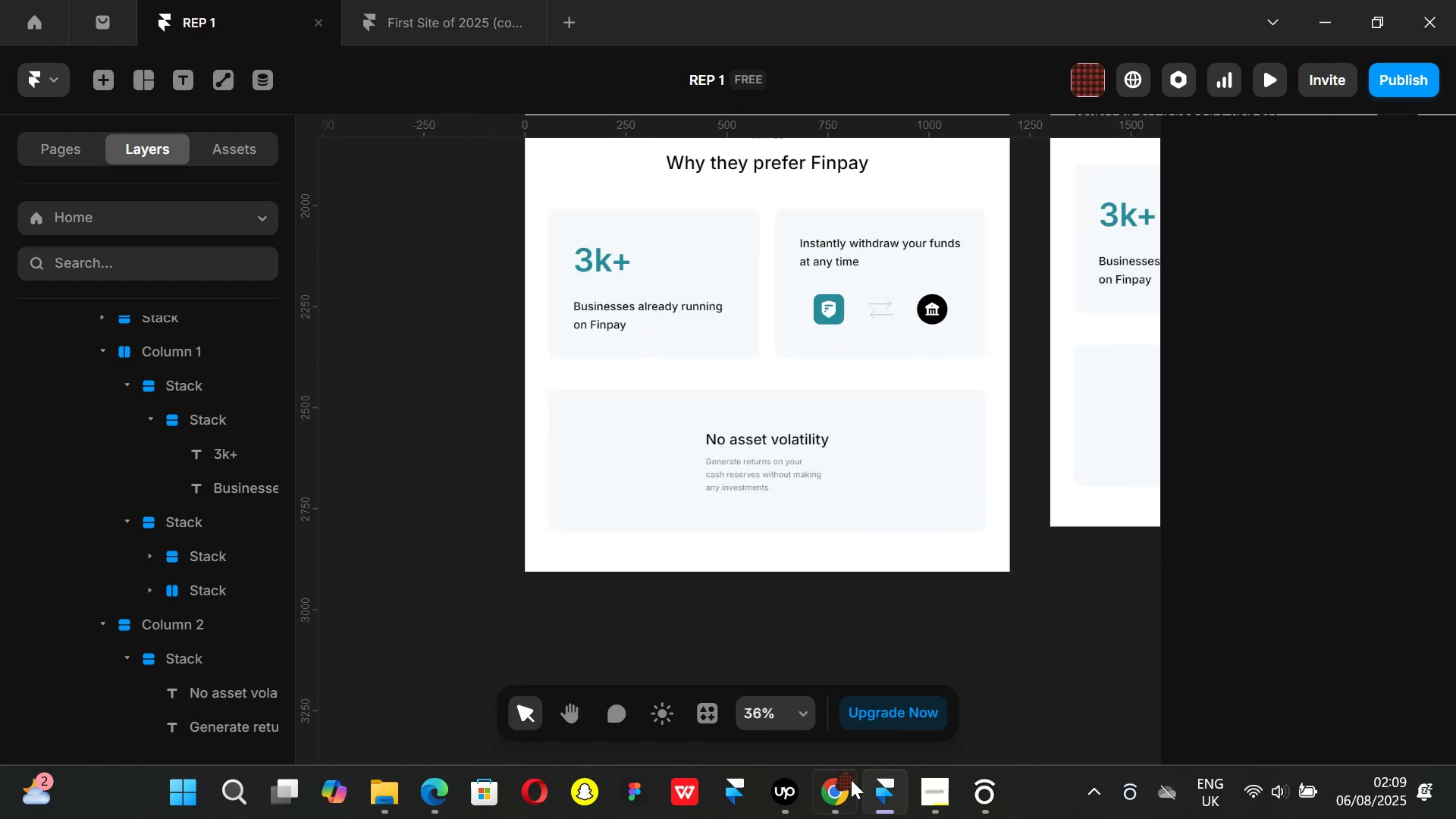 
left_click([832, 802])
 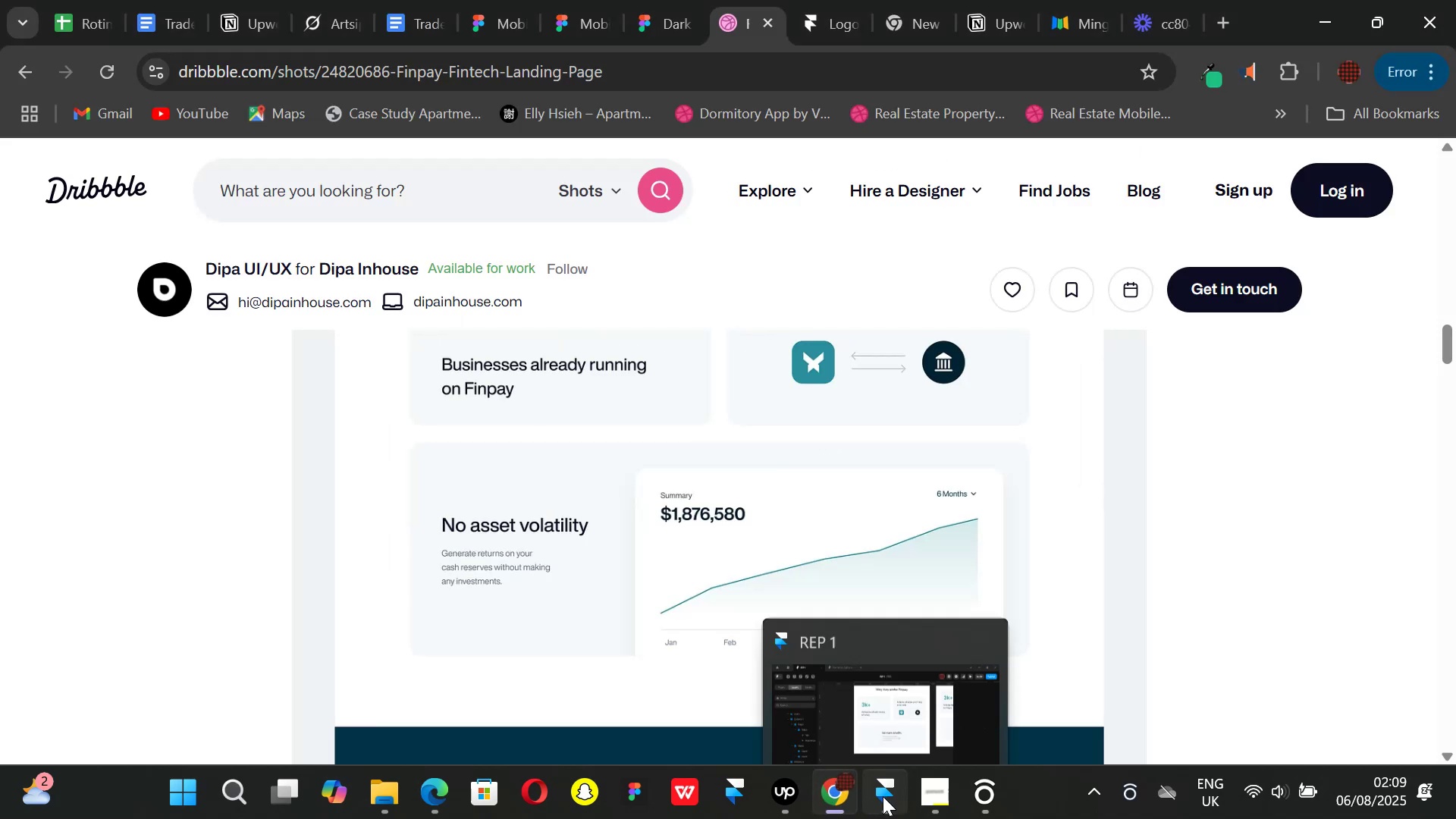 
left_click([884, 796])
 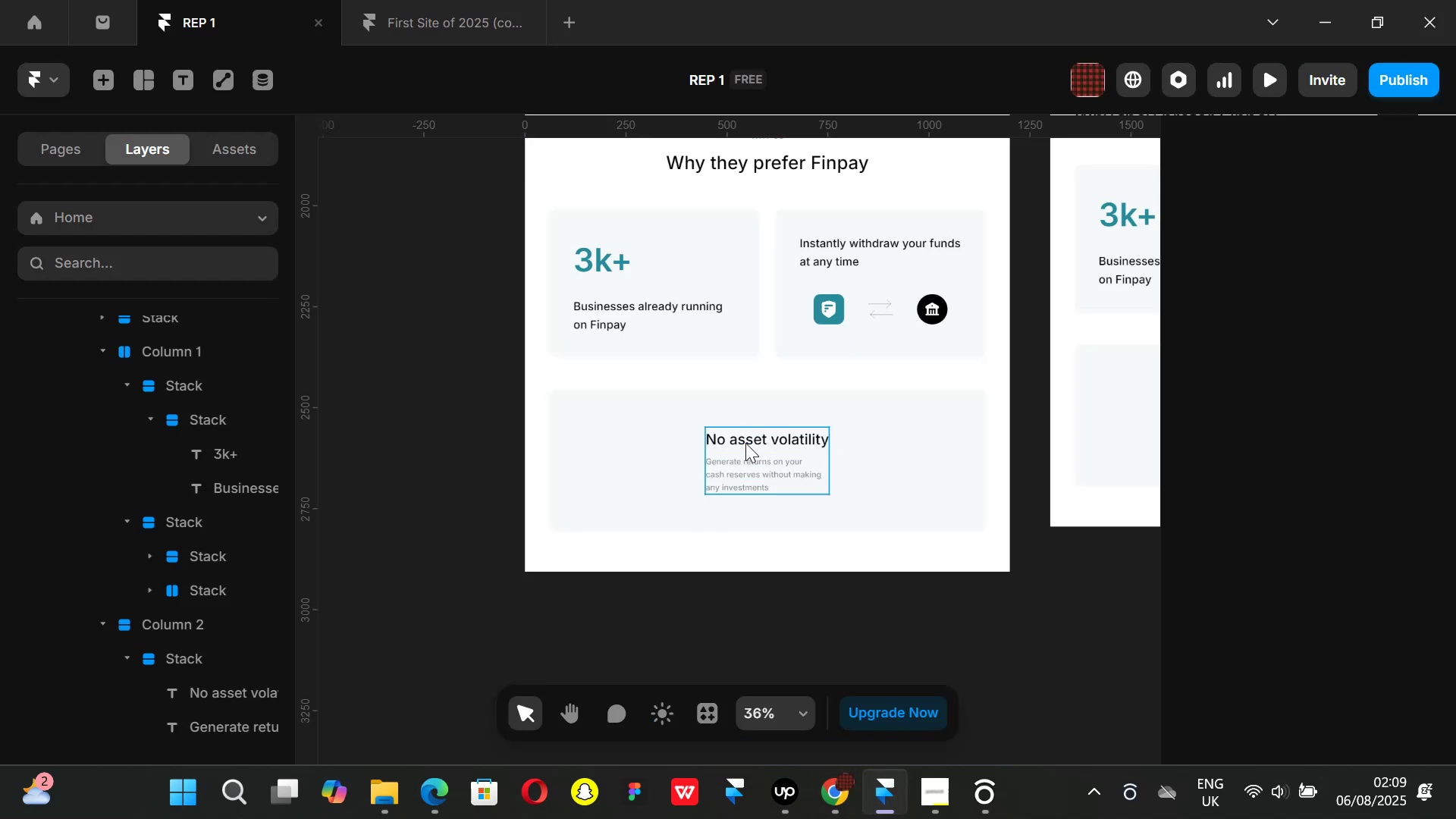 
left_click([745, 441])
 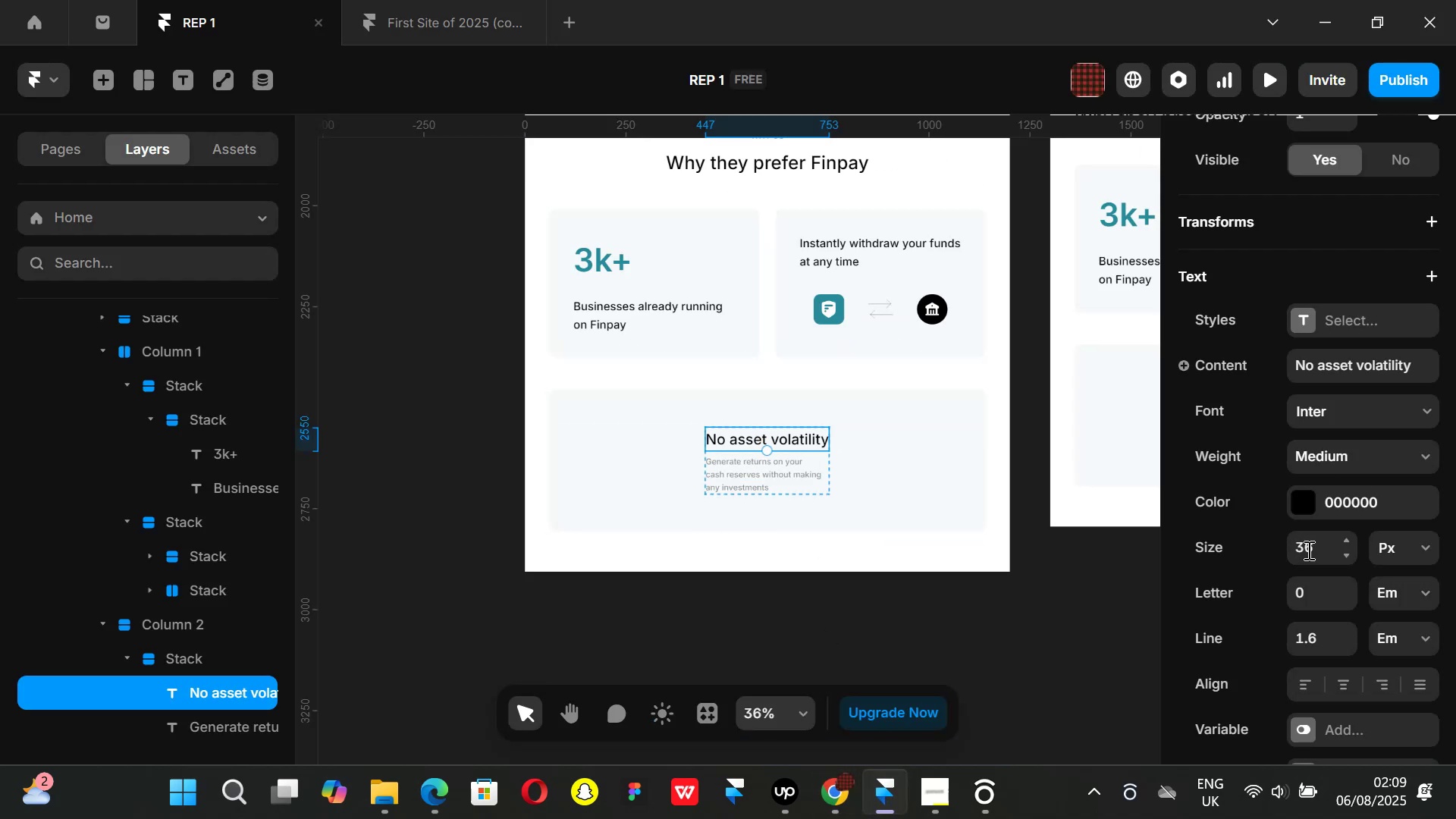 
left_click([1308, 550])
 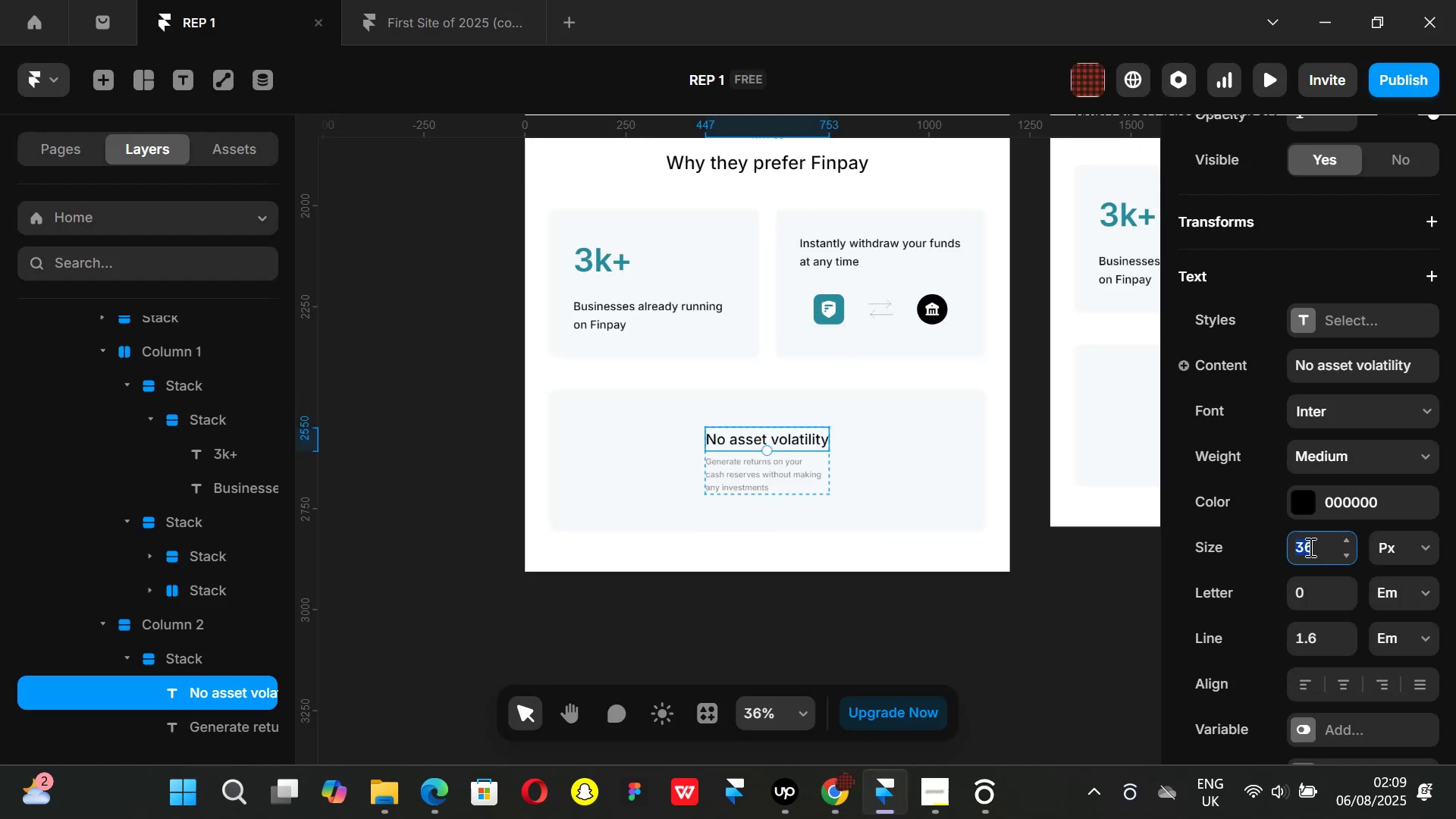 
type(40)
 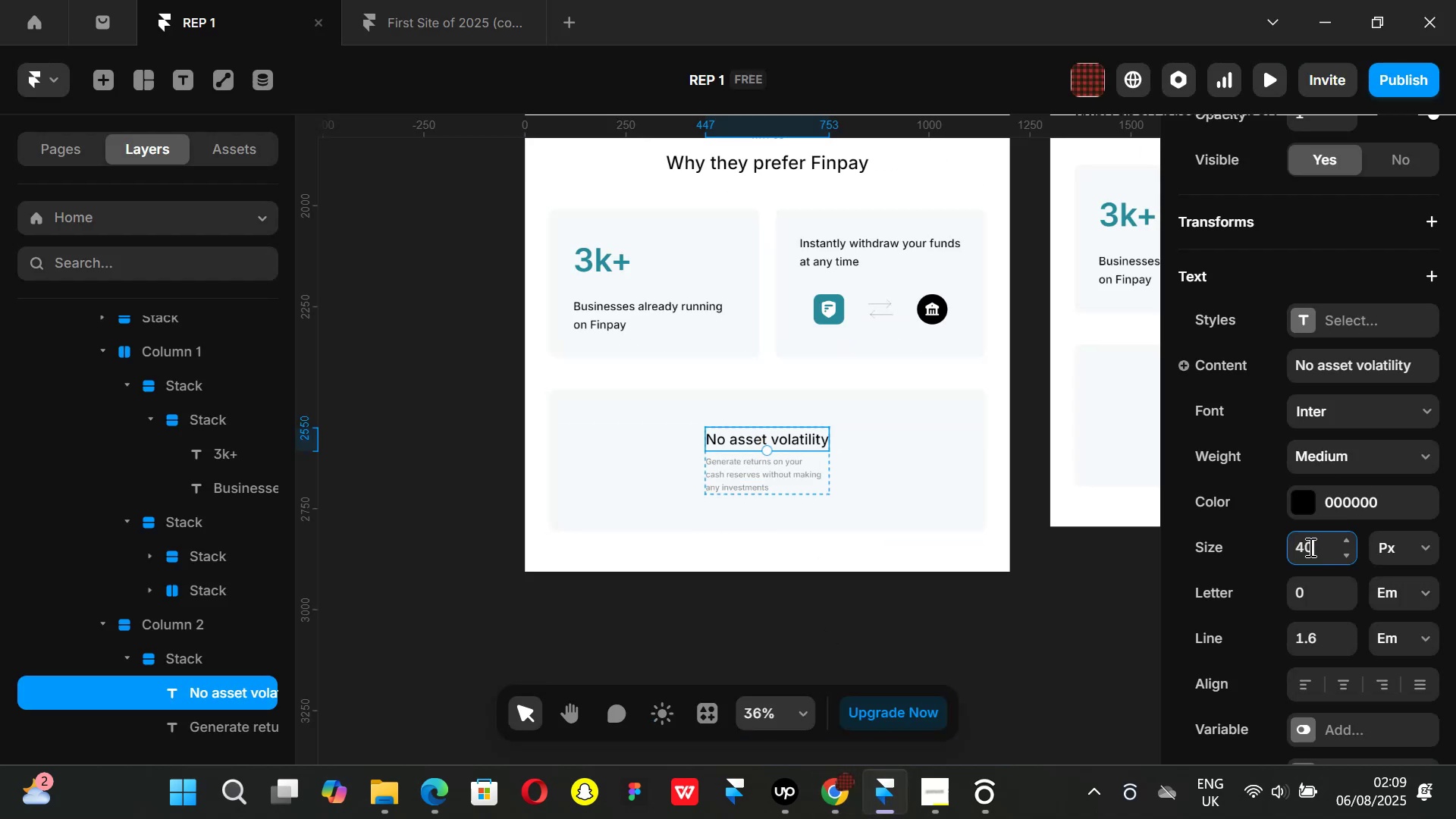 
key(Enter)
 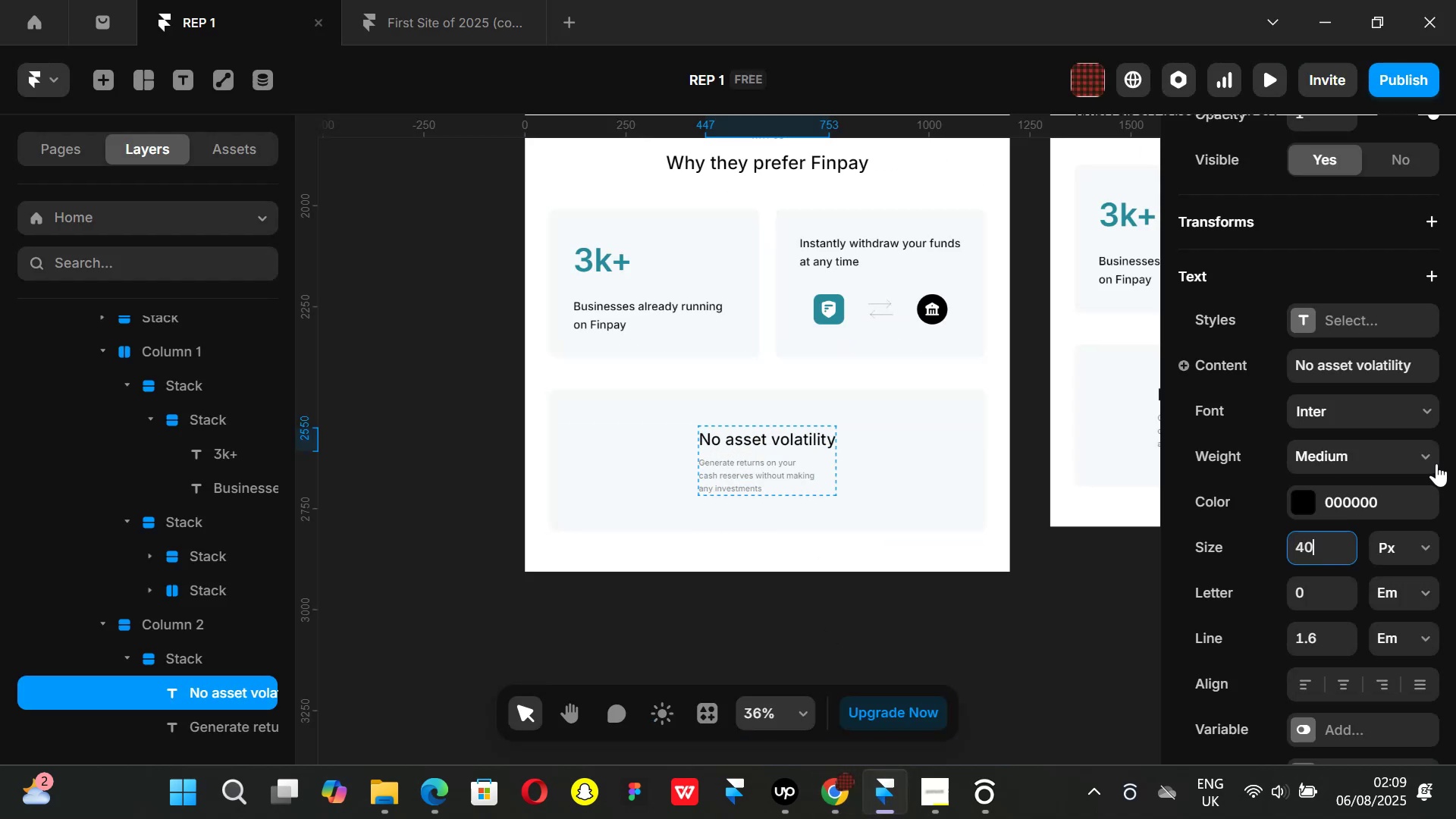 
left_click([1413, 451])
 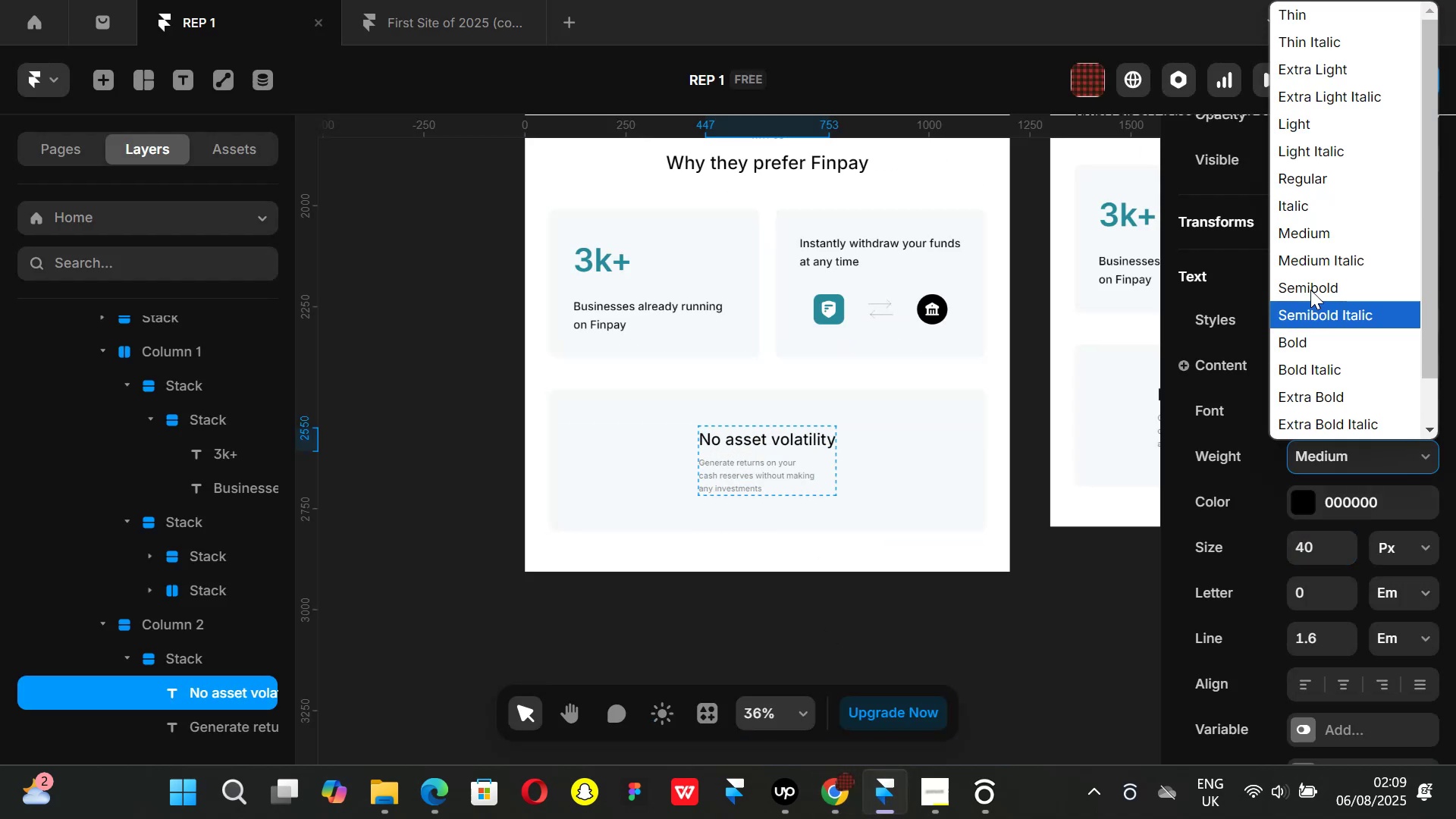 
left_click([1310, 288])
 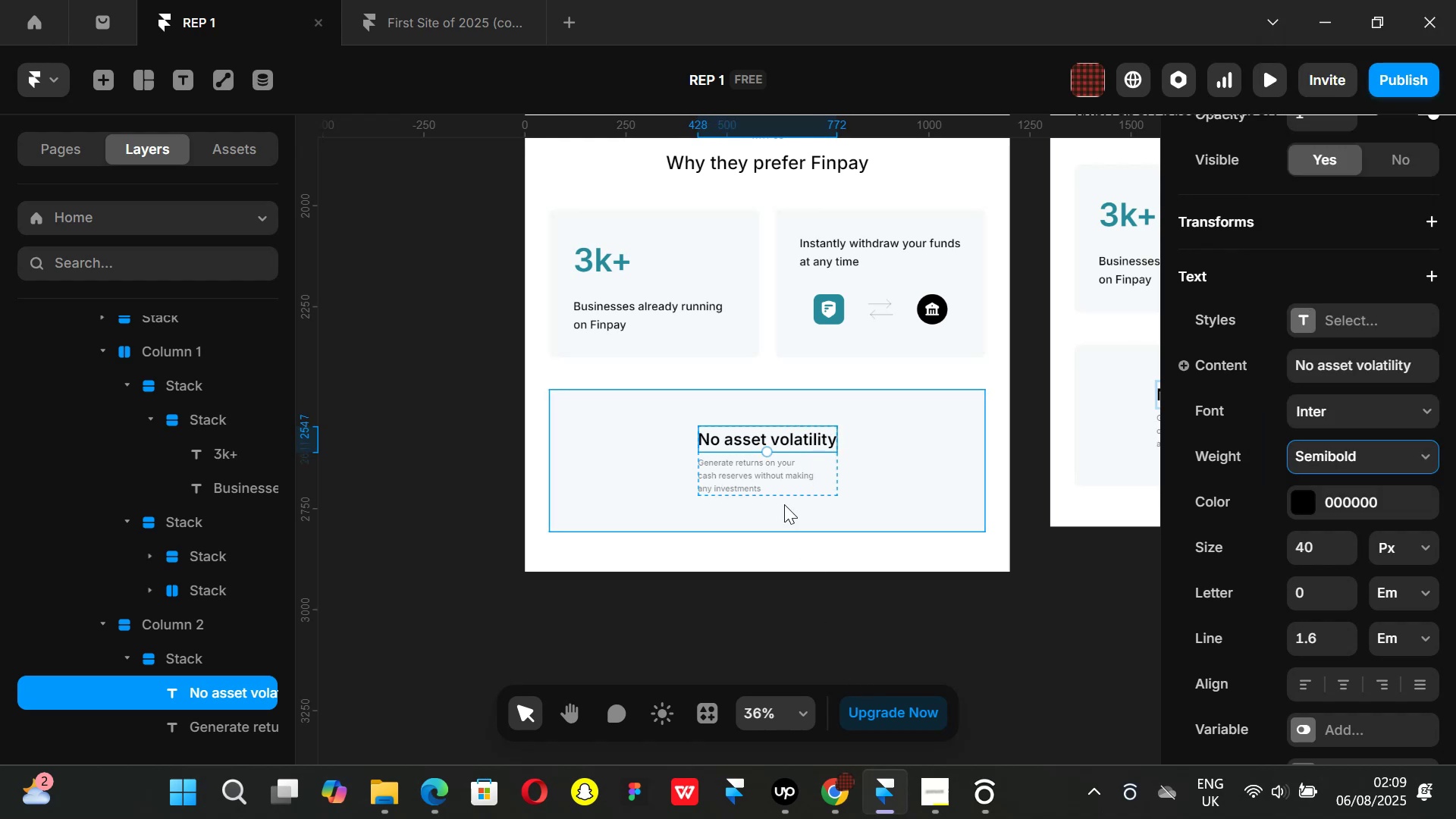 
left_click([831, 789])
 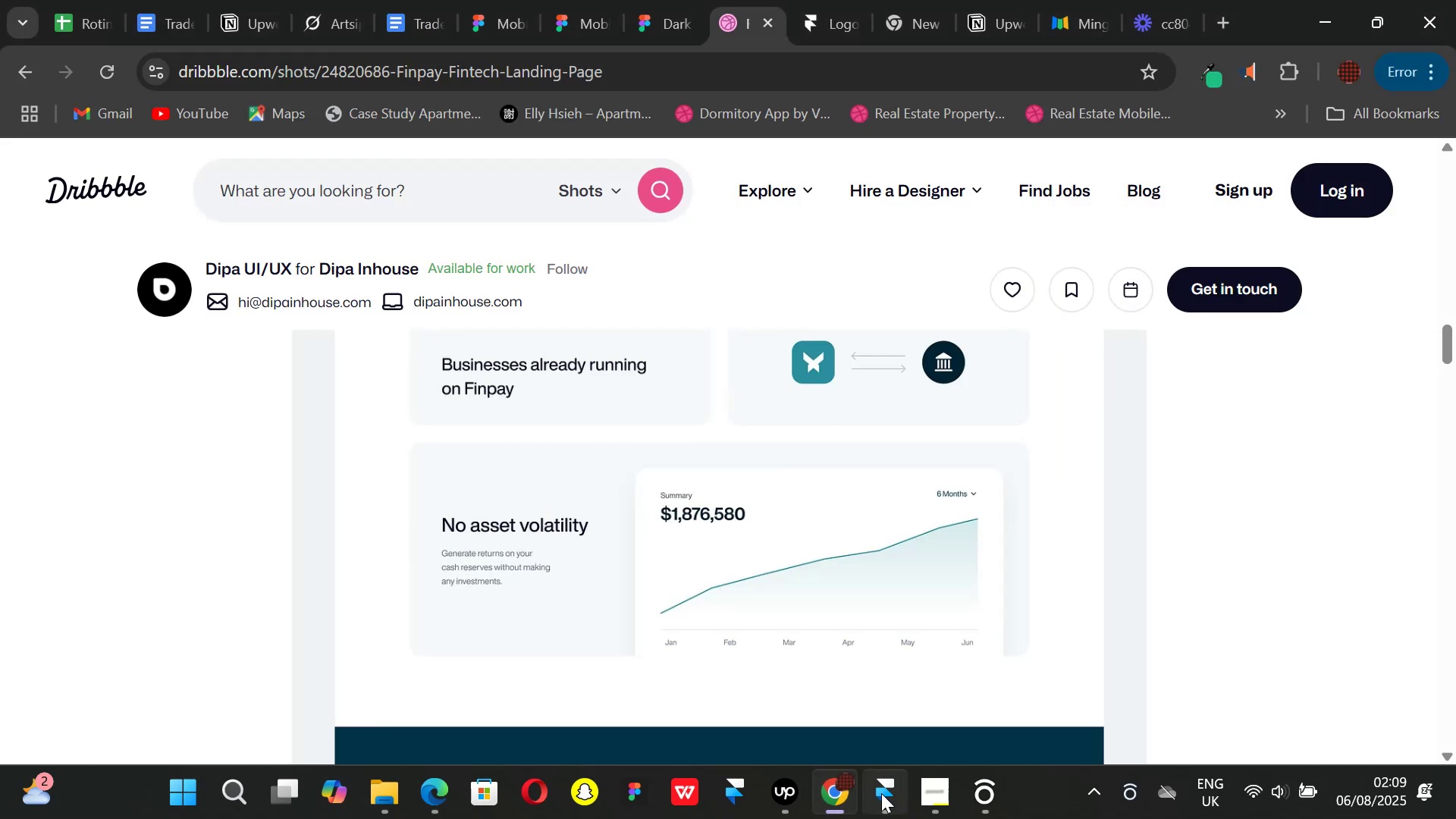 
left_click([881, 793])
 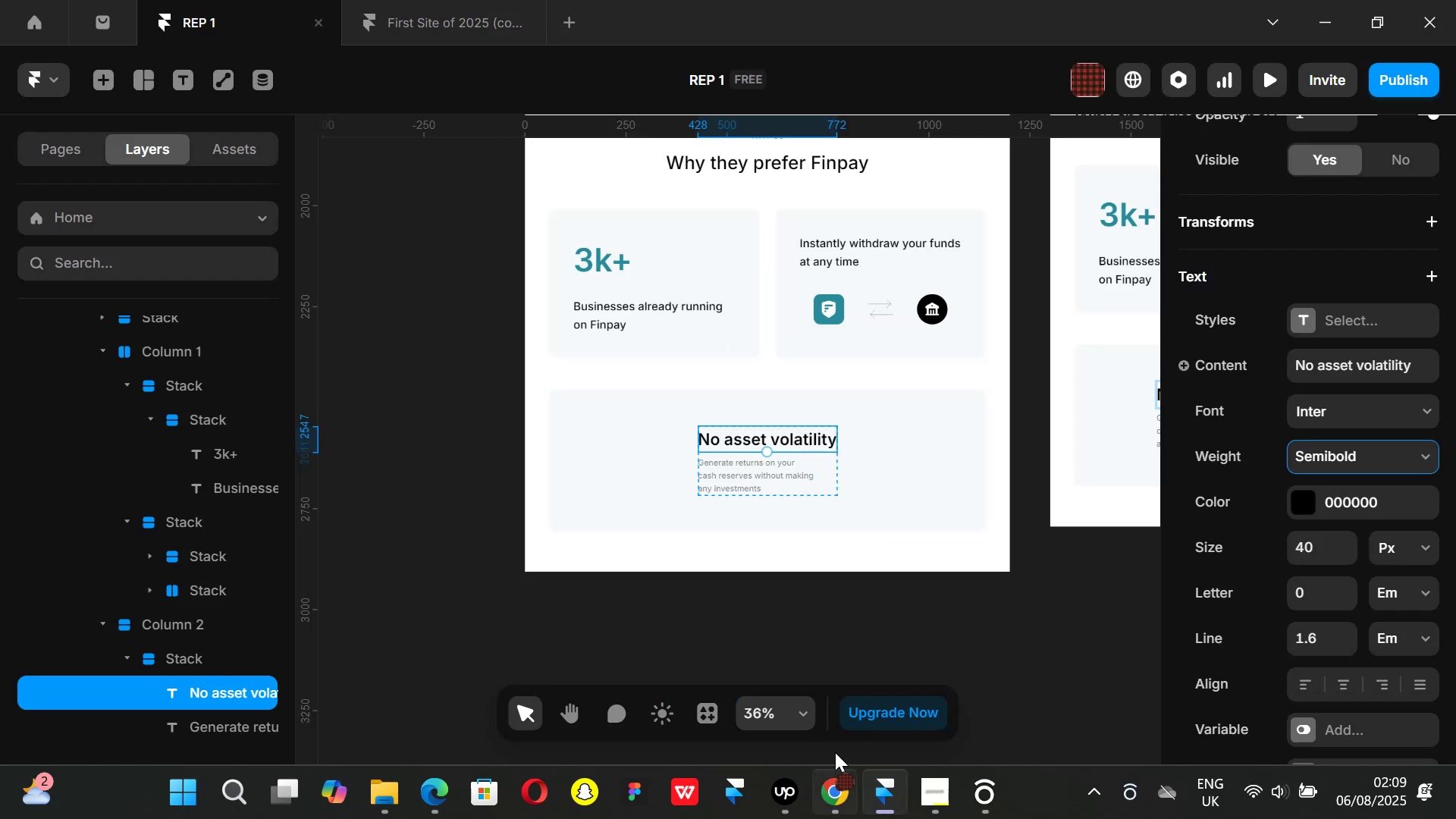 
left_click([743, 472])
 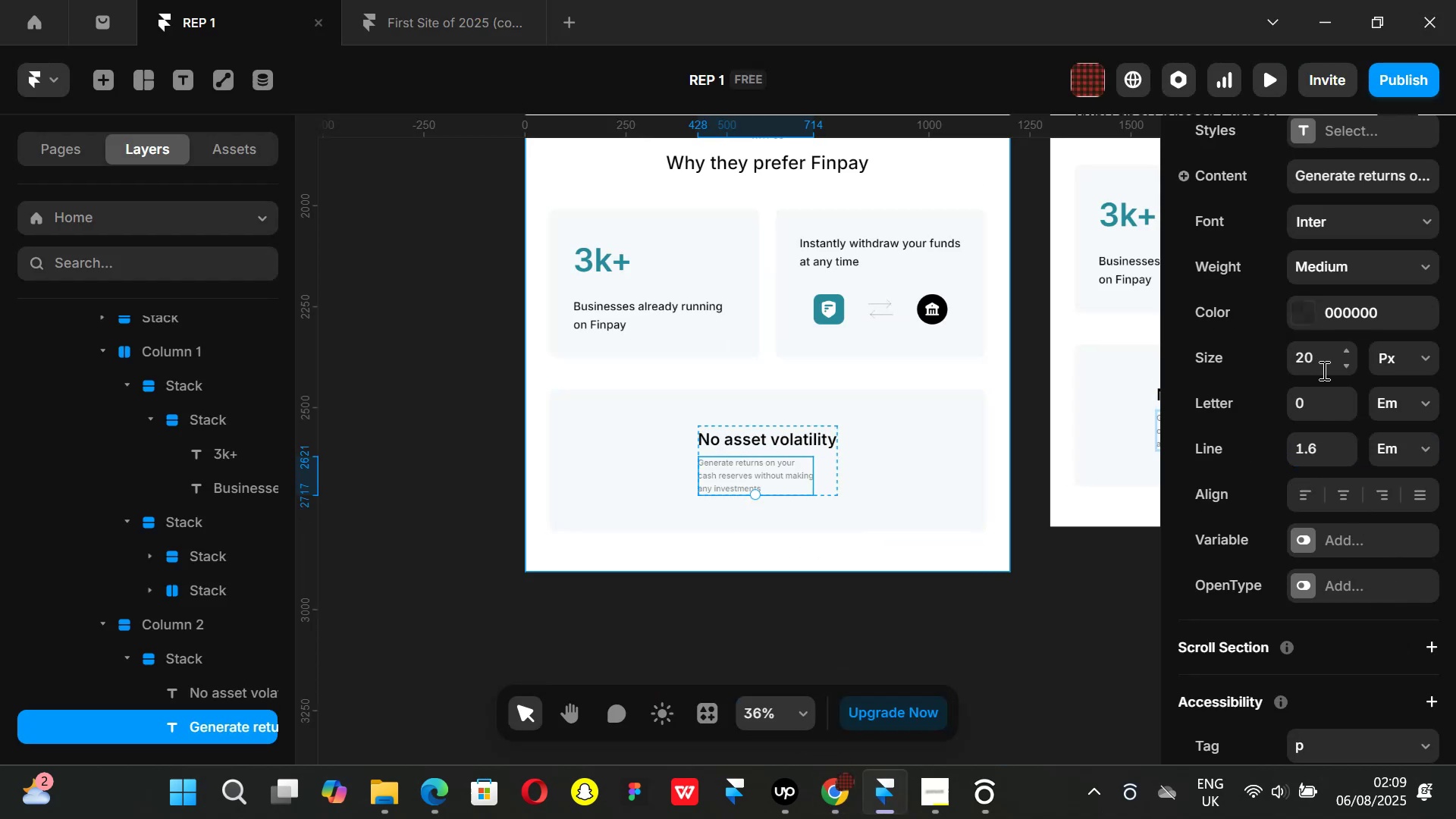 
left_click([1323, 369])
 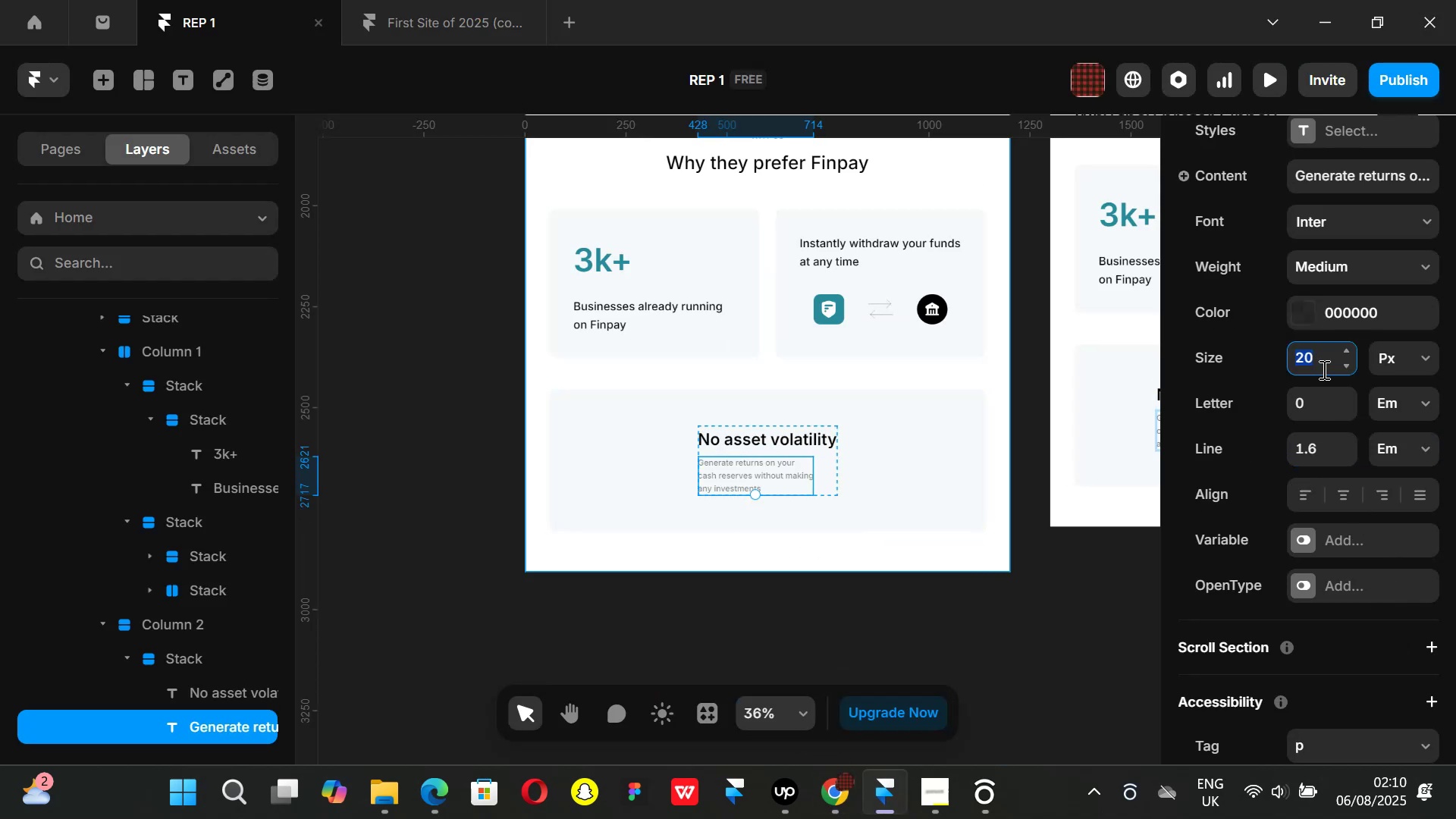 
type(22)
 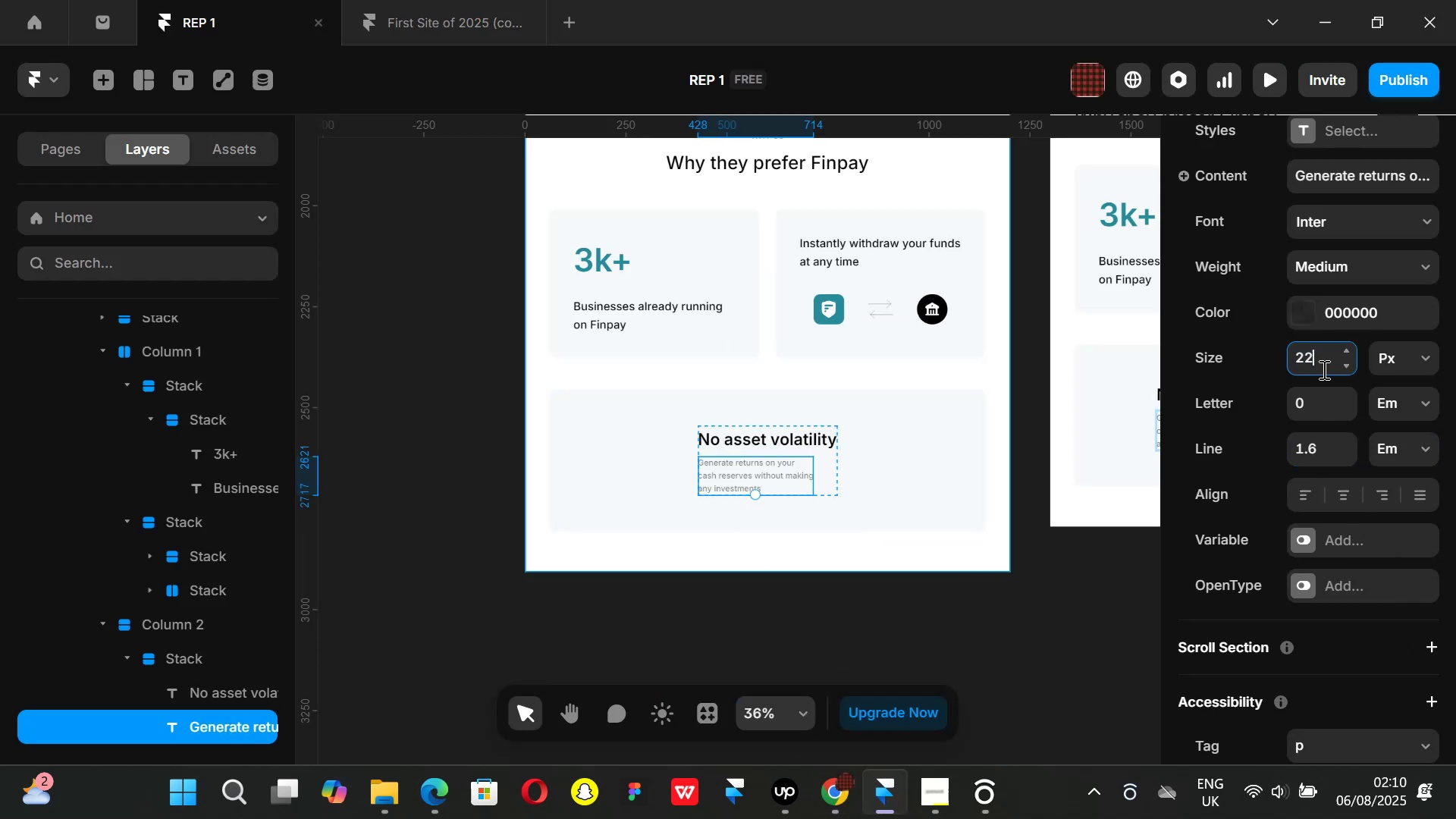 
key(Enter)
 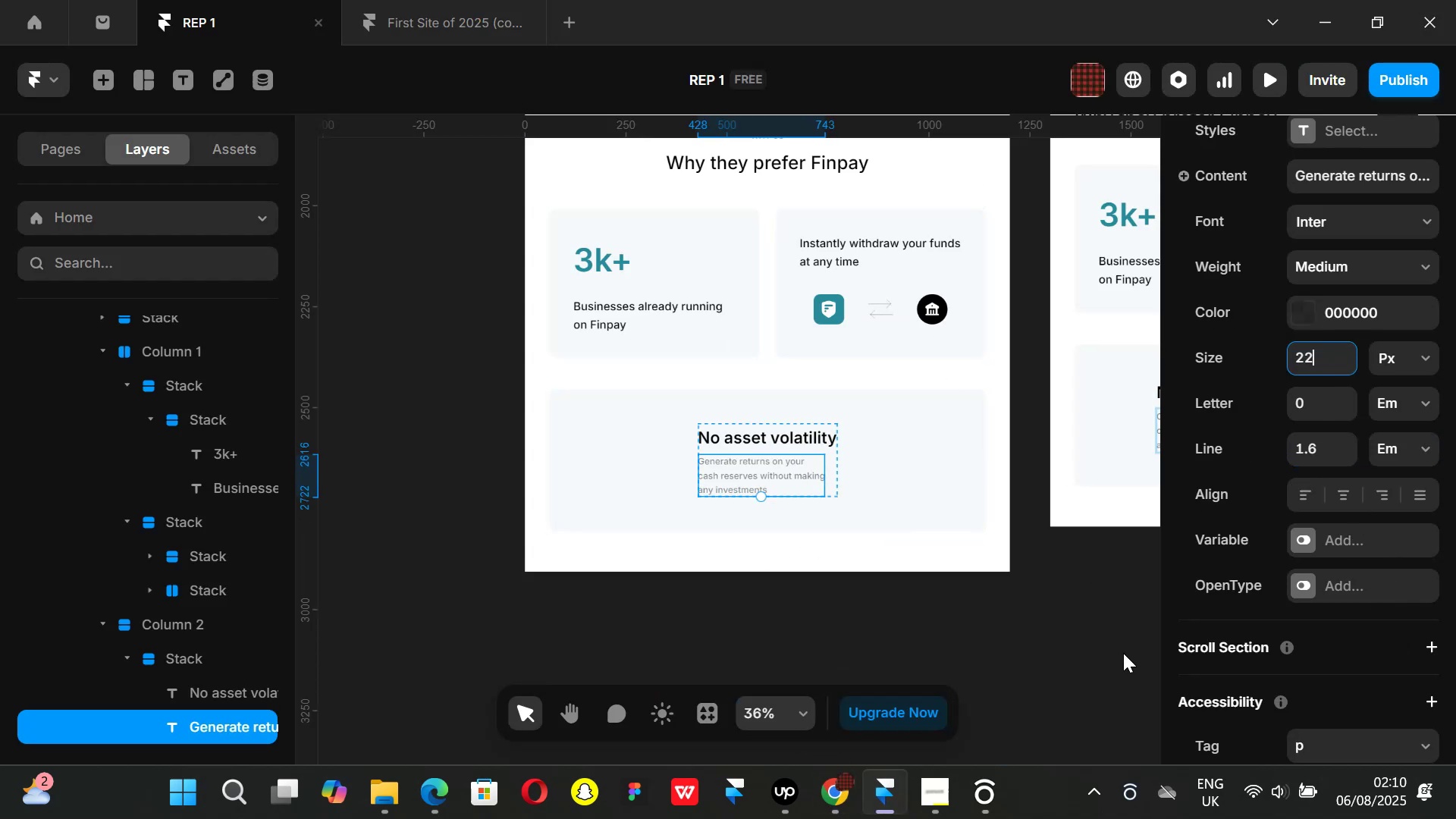 
left_click([1124, 648])
 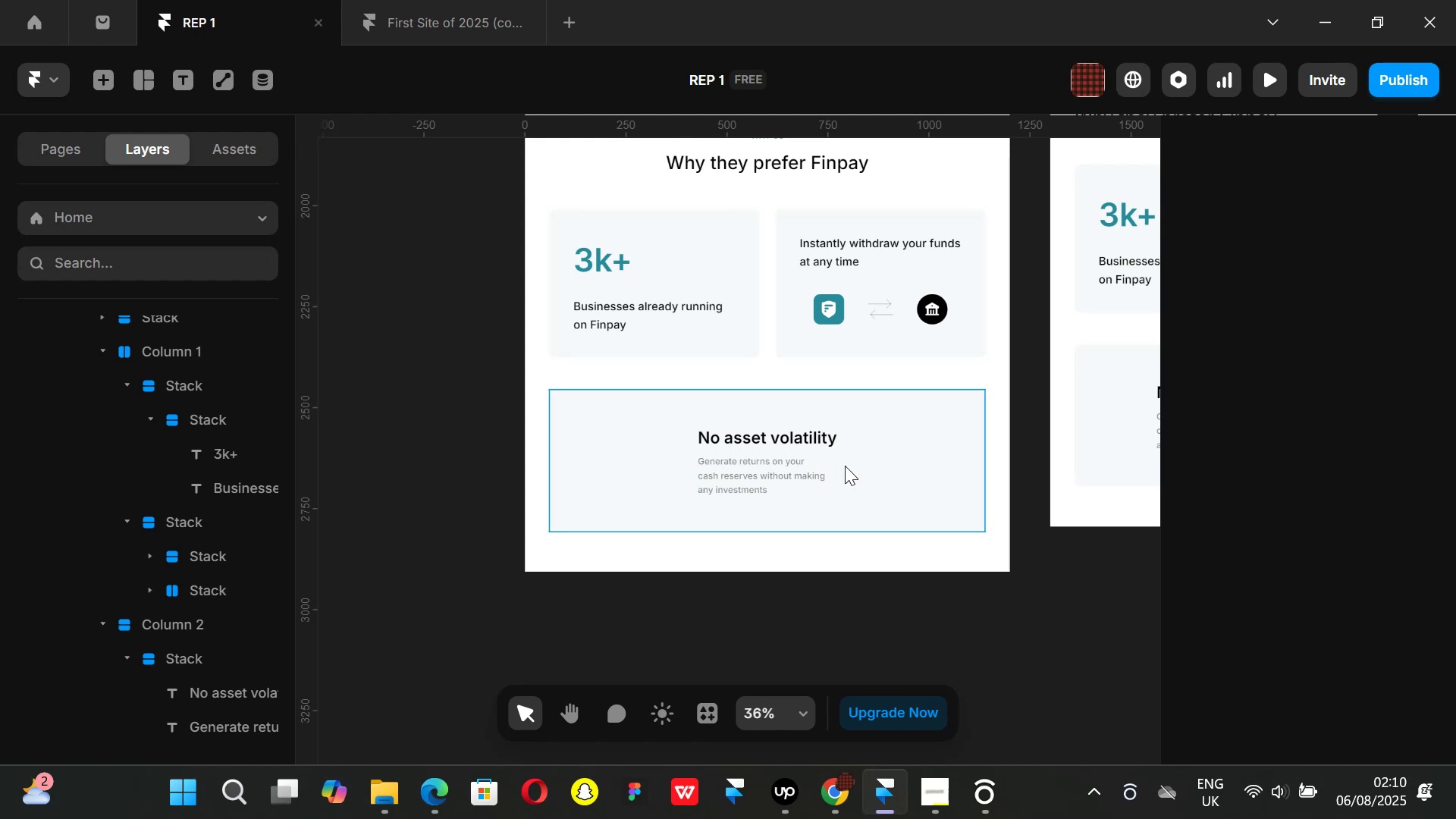 
left_click([870, 466])
 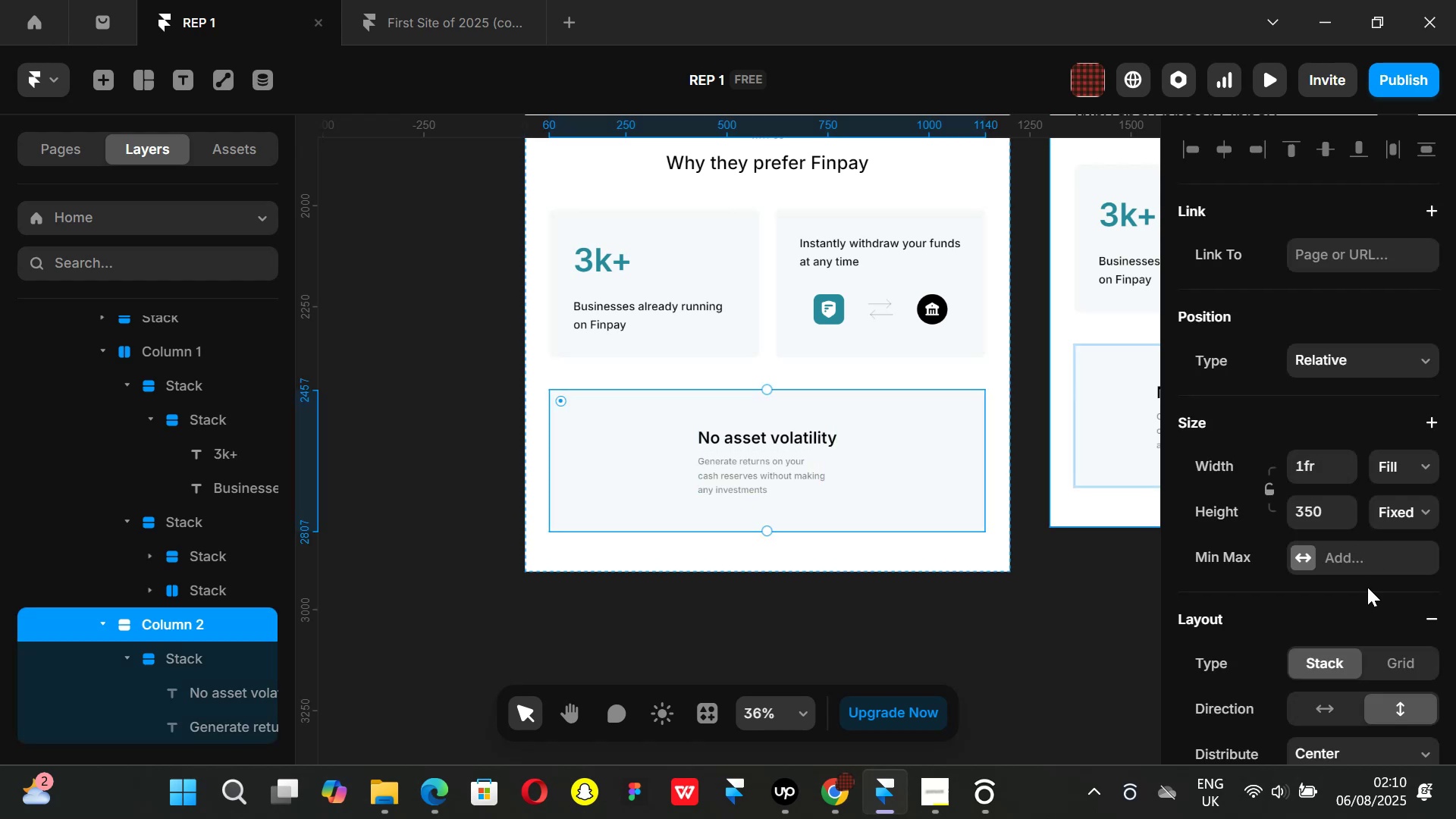 
scroll: coordinate [1360, 610], scroll_direction: down, amount: 1.0
 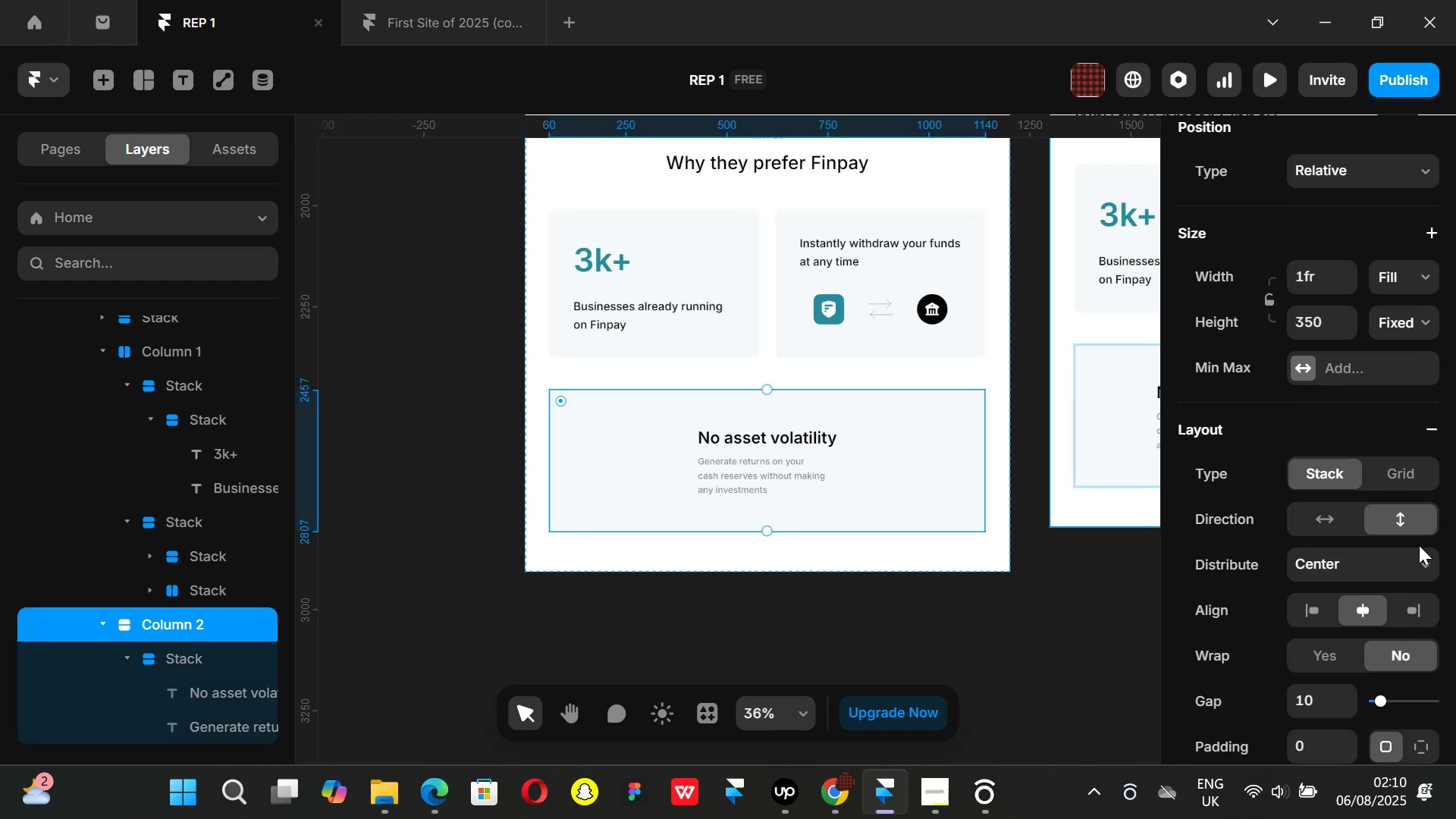 
left_click([1419, 551])
 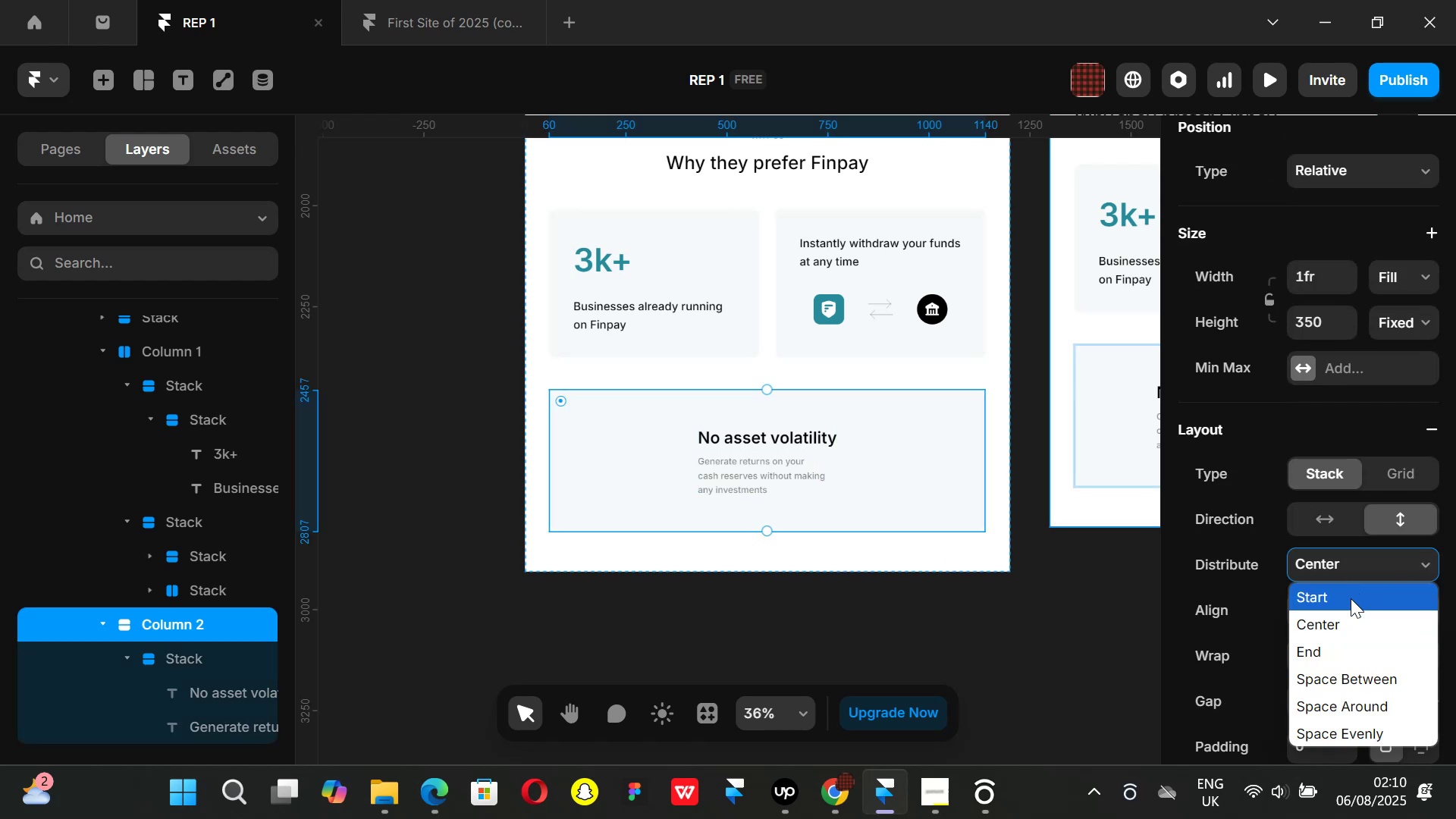 
left_click([1350, 596])
 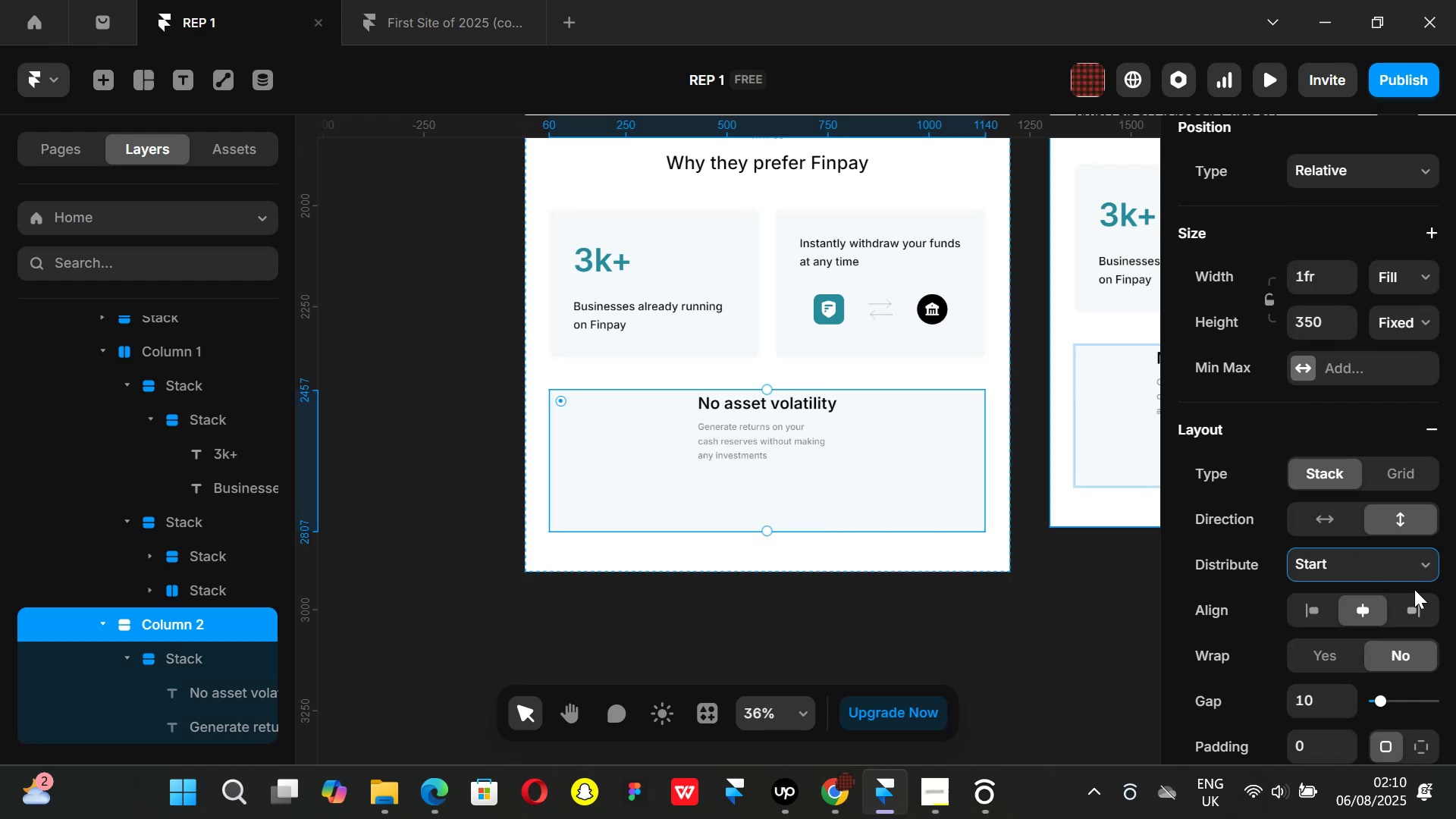 
left_click([1421, 566])
 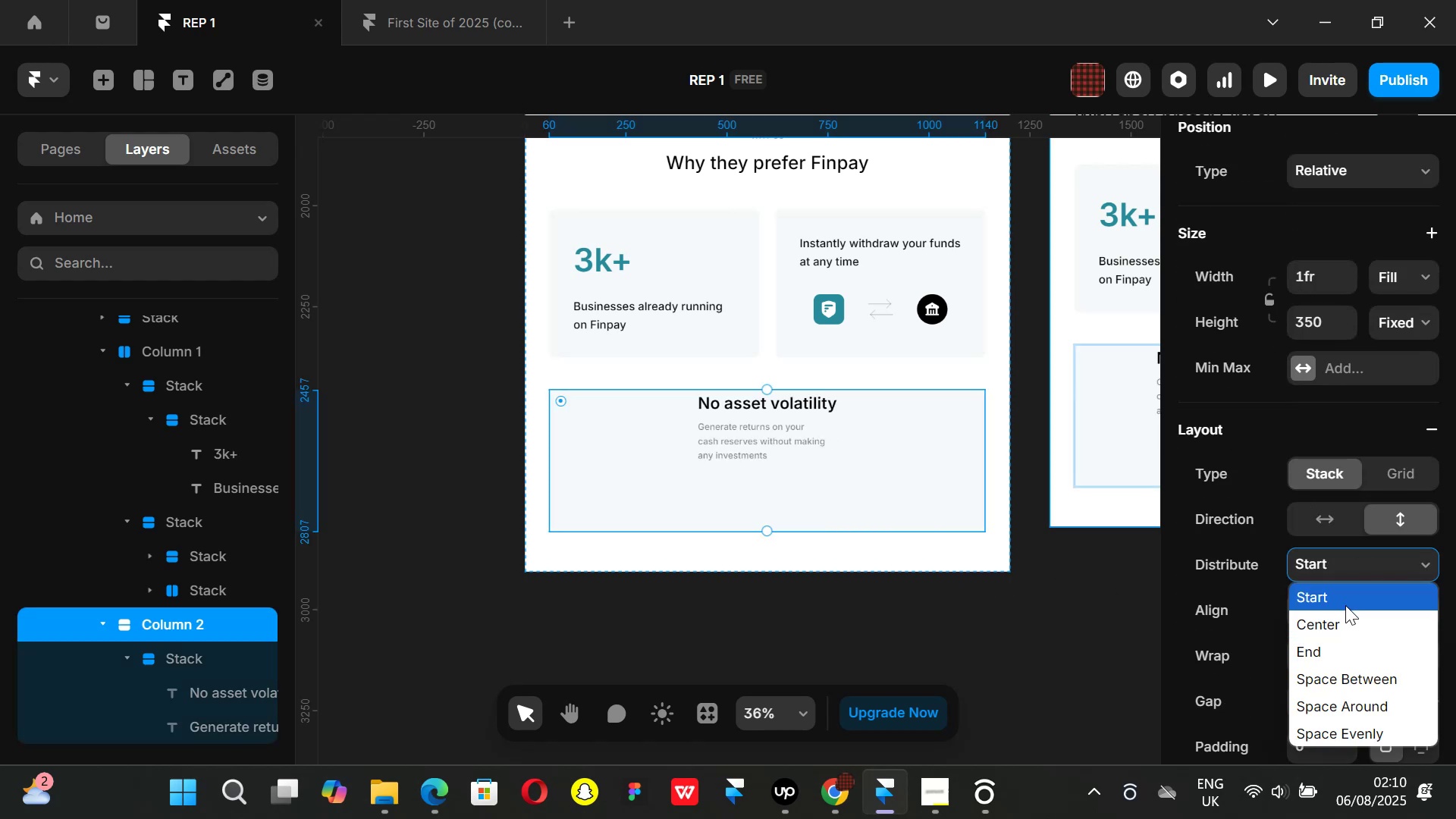 
left_click([1345, 605])
 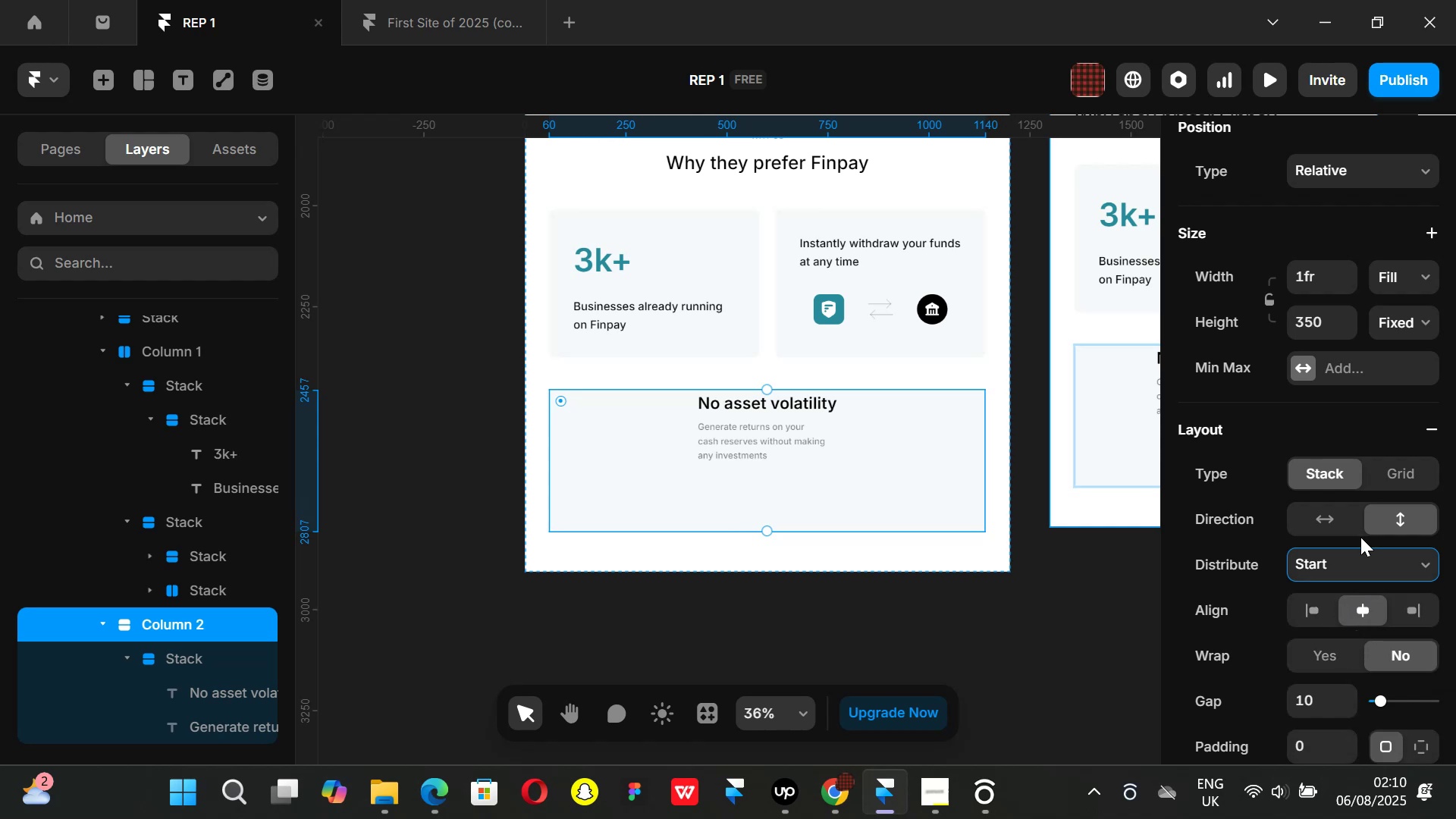 
left_click([1325, 518])
 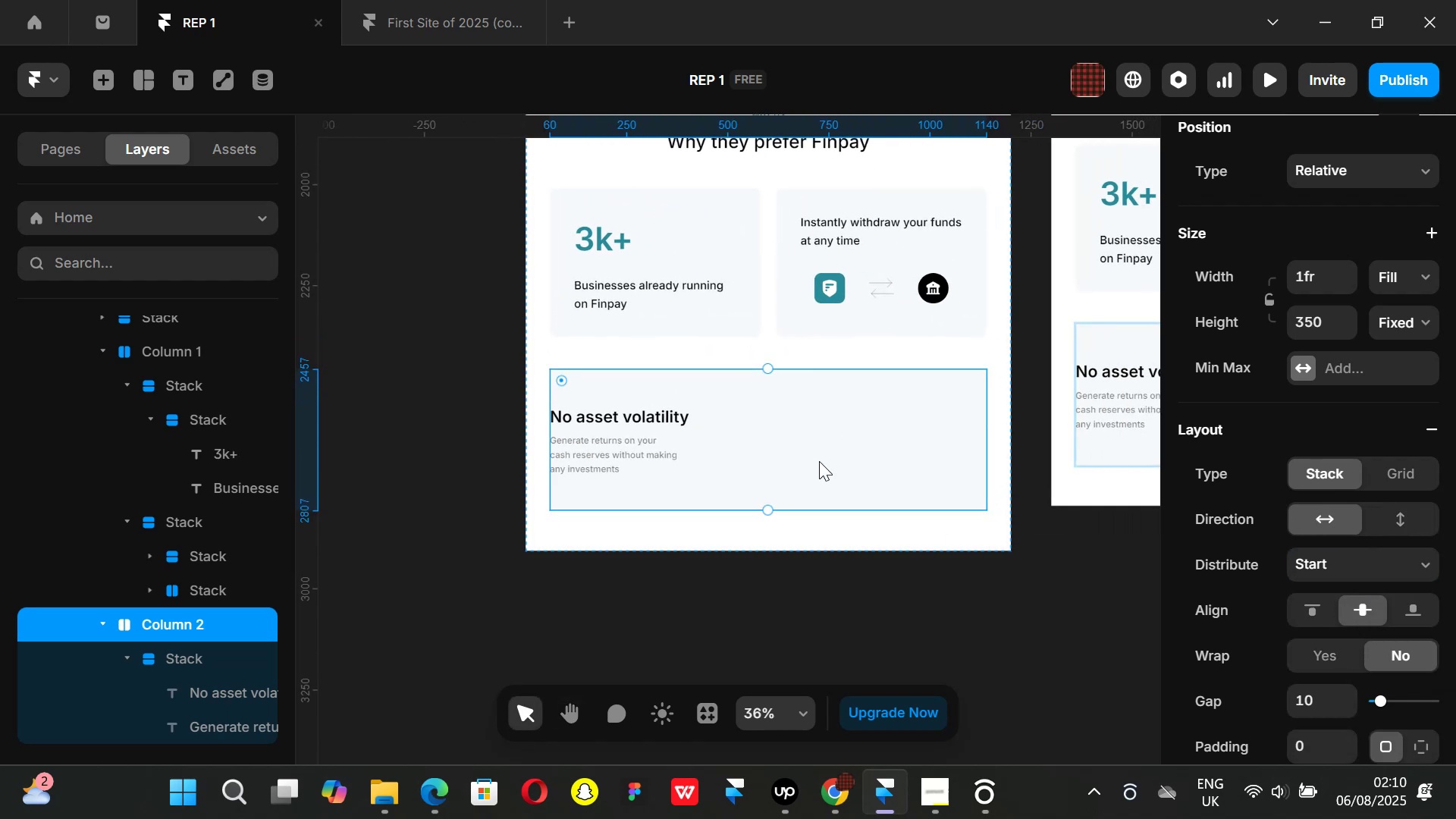 
left_click([809, 438])
 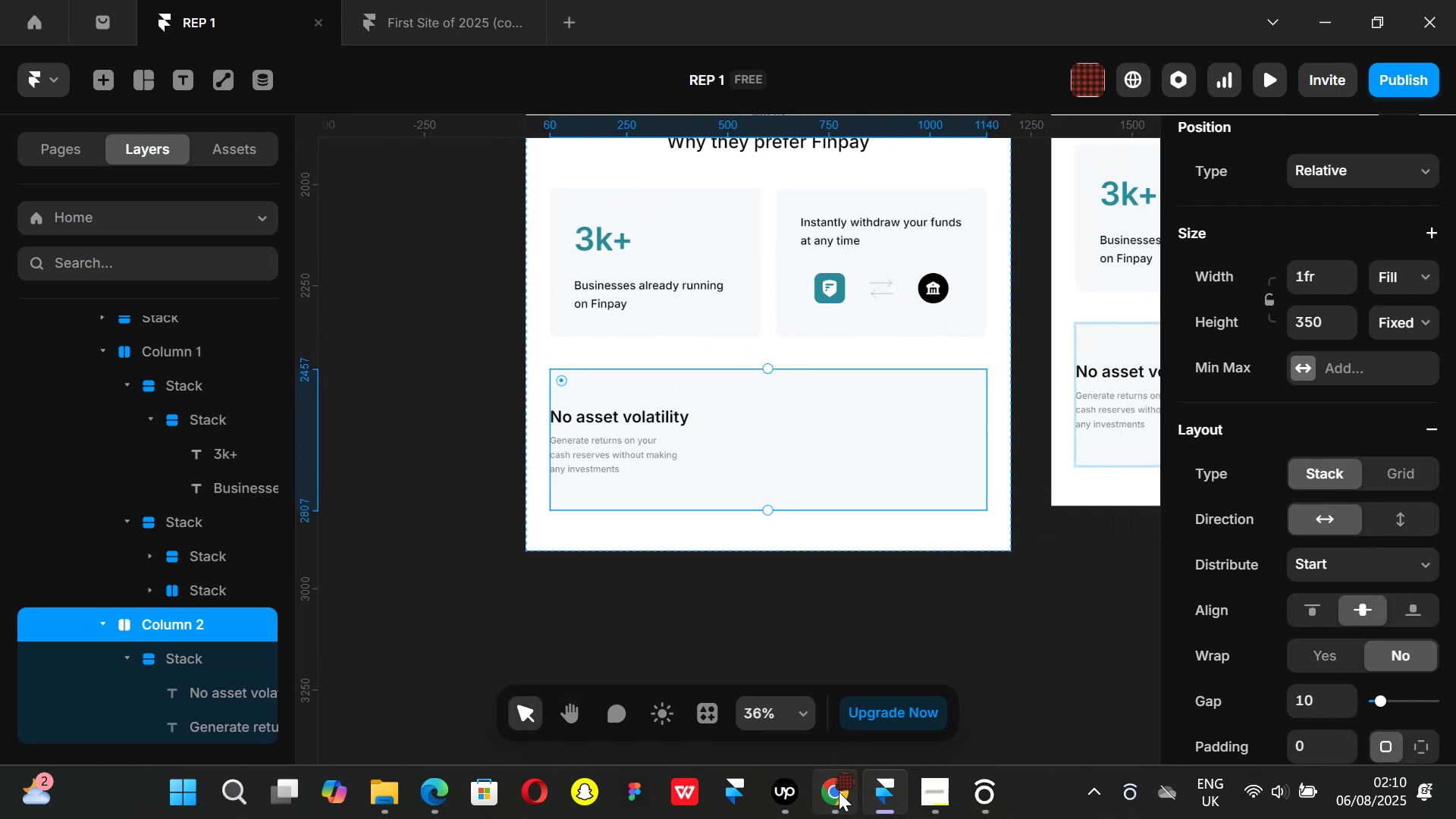 
left_click([835, 793])
 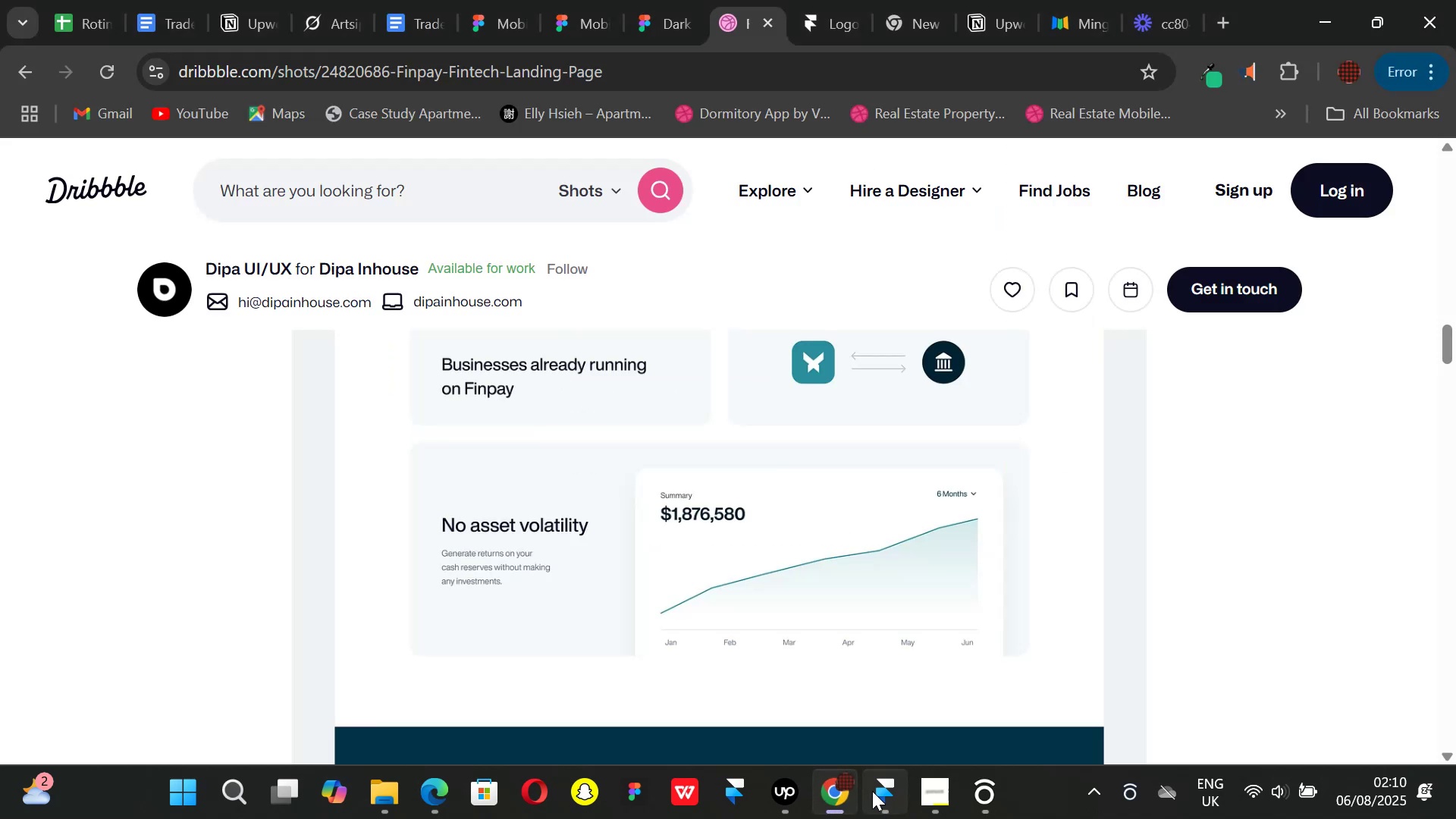 
mouse_move([868, 789])
 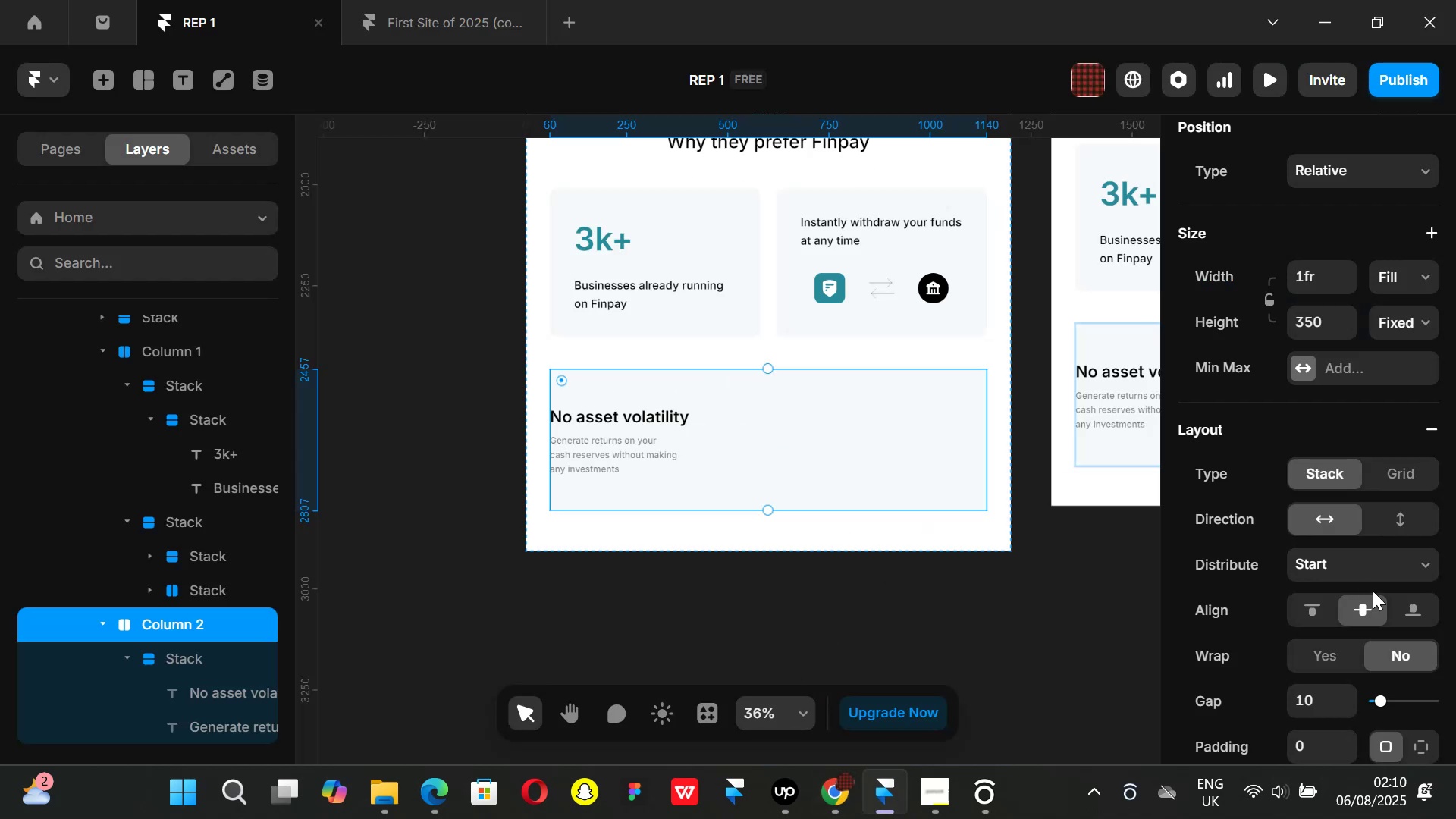 
scroll: coordinate [1376, 594], scroll_direction: down, amount: 1.0
 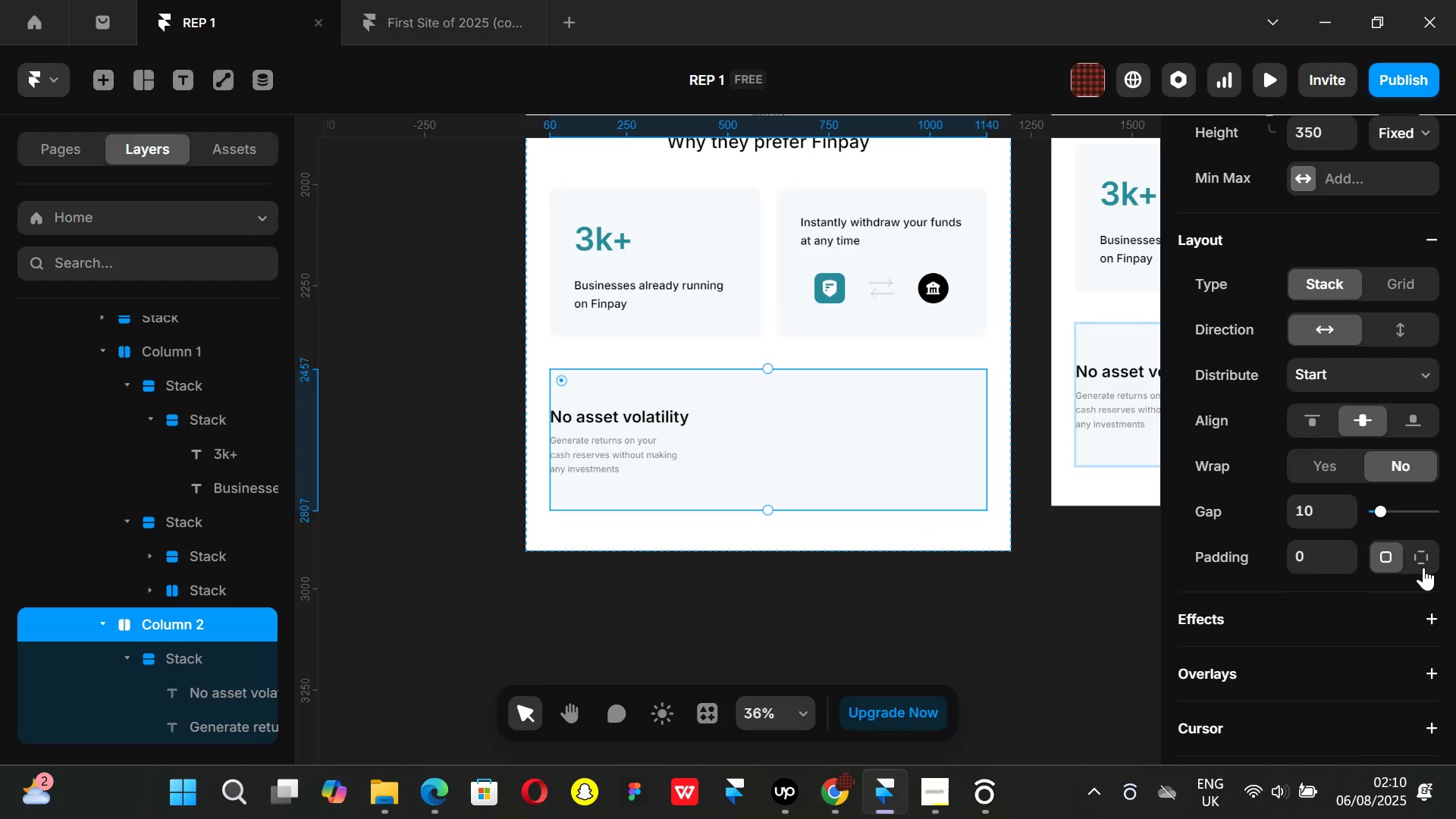 
left_click([1423, 567])
 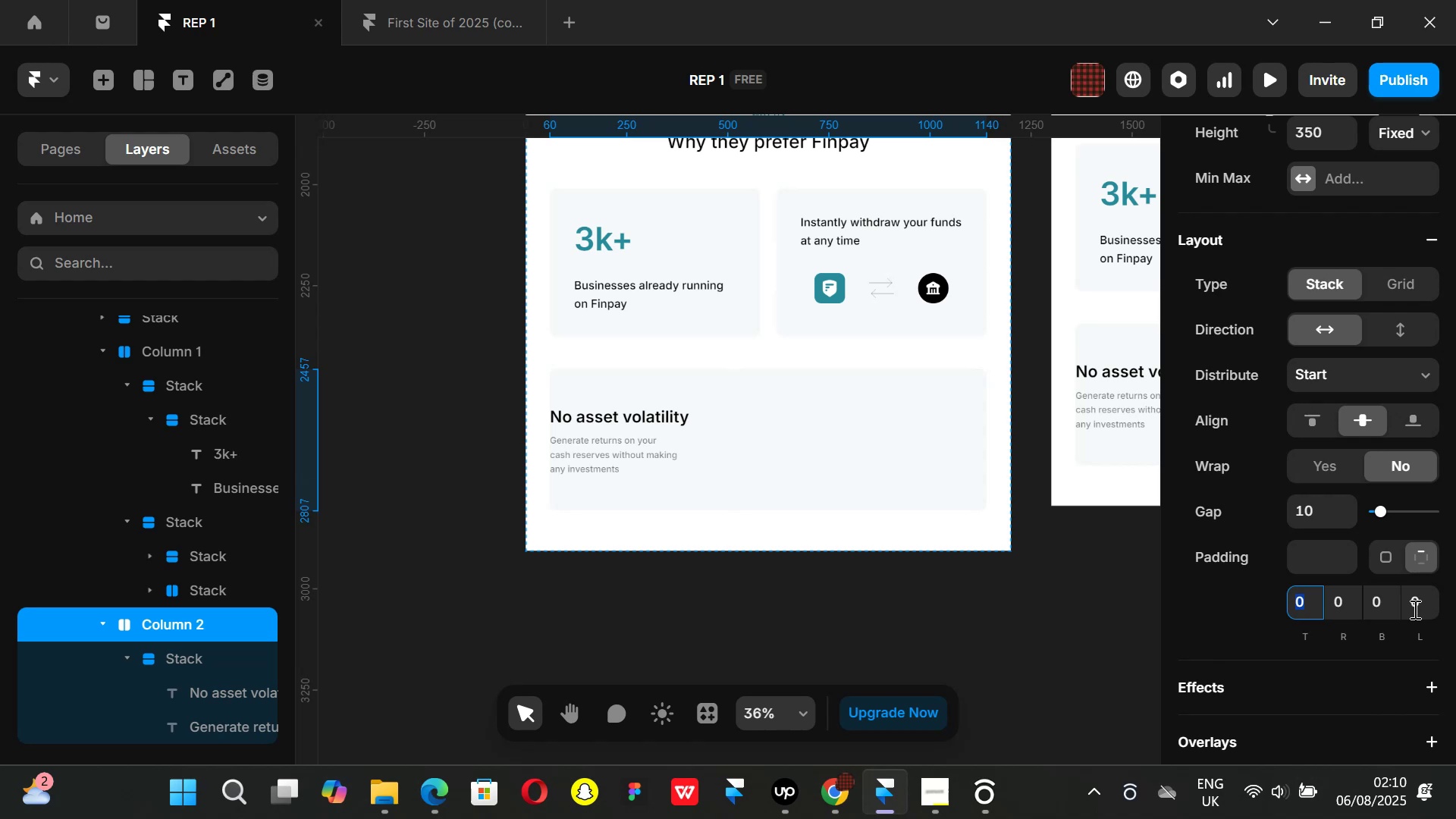 
left_click([1414, 609])
 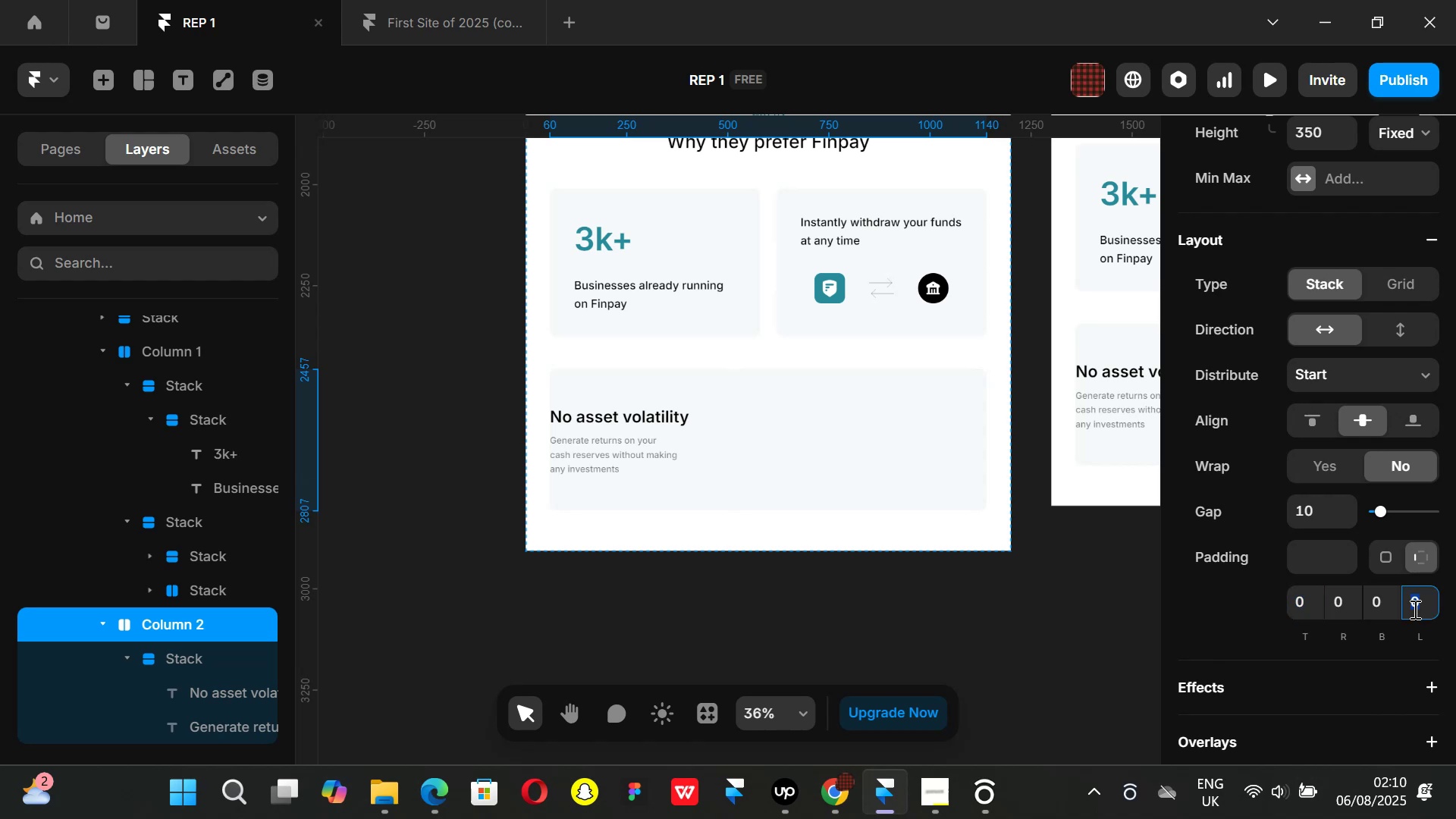 
type(40)
 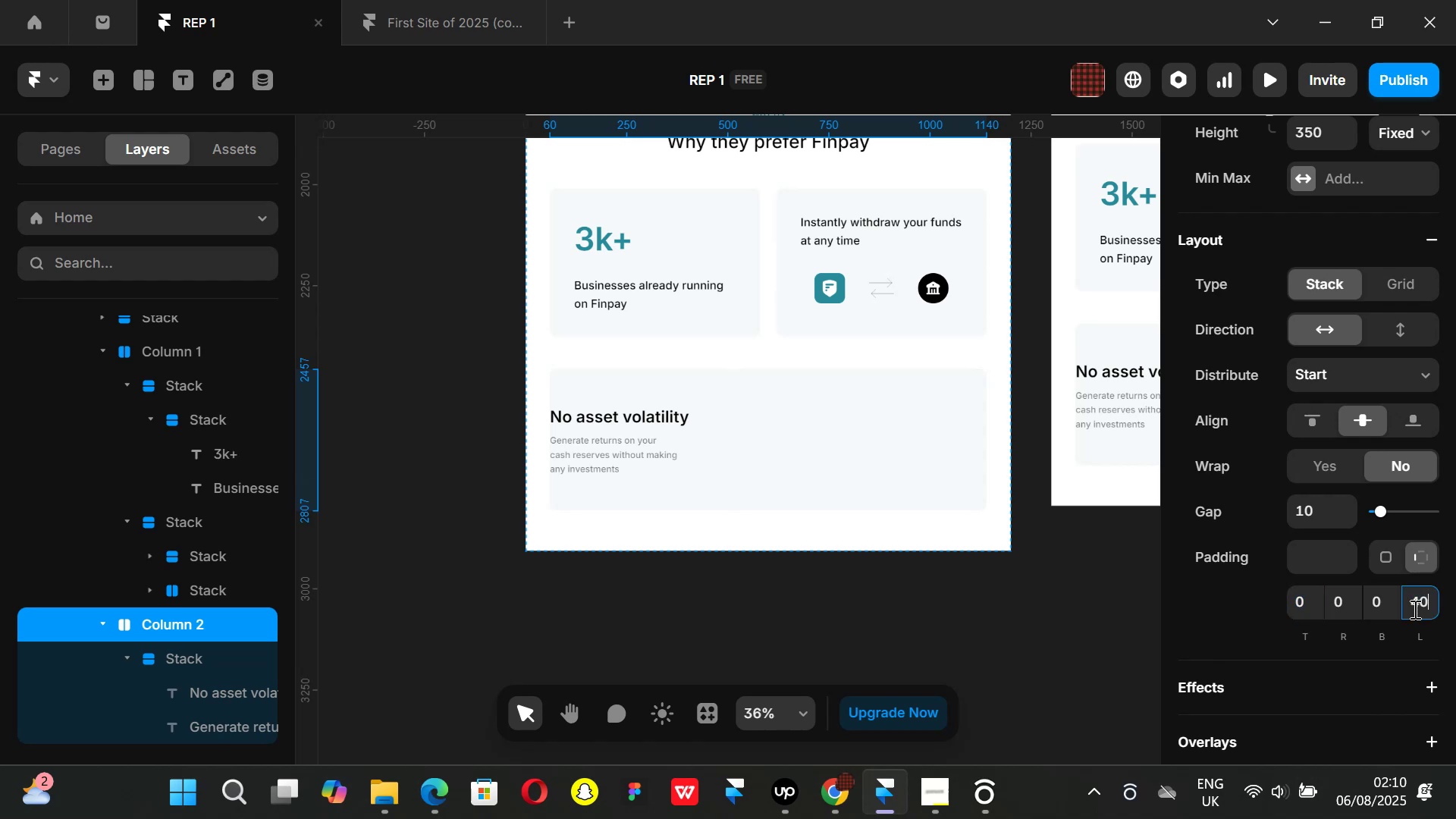 
key(Enter)
 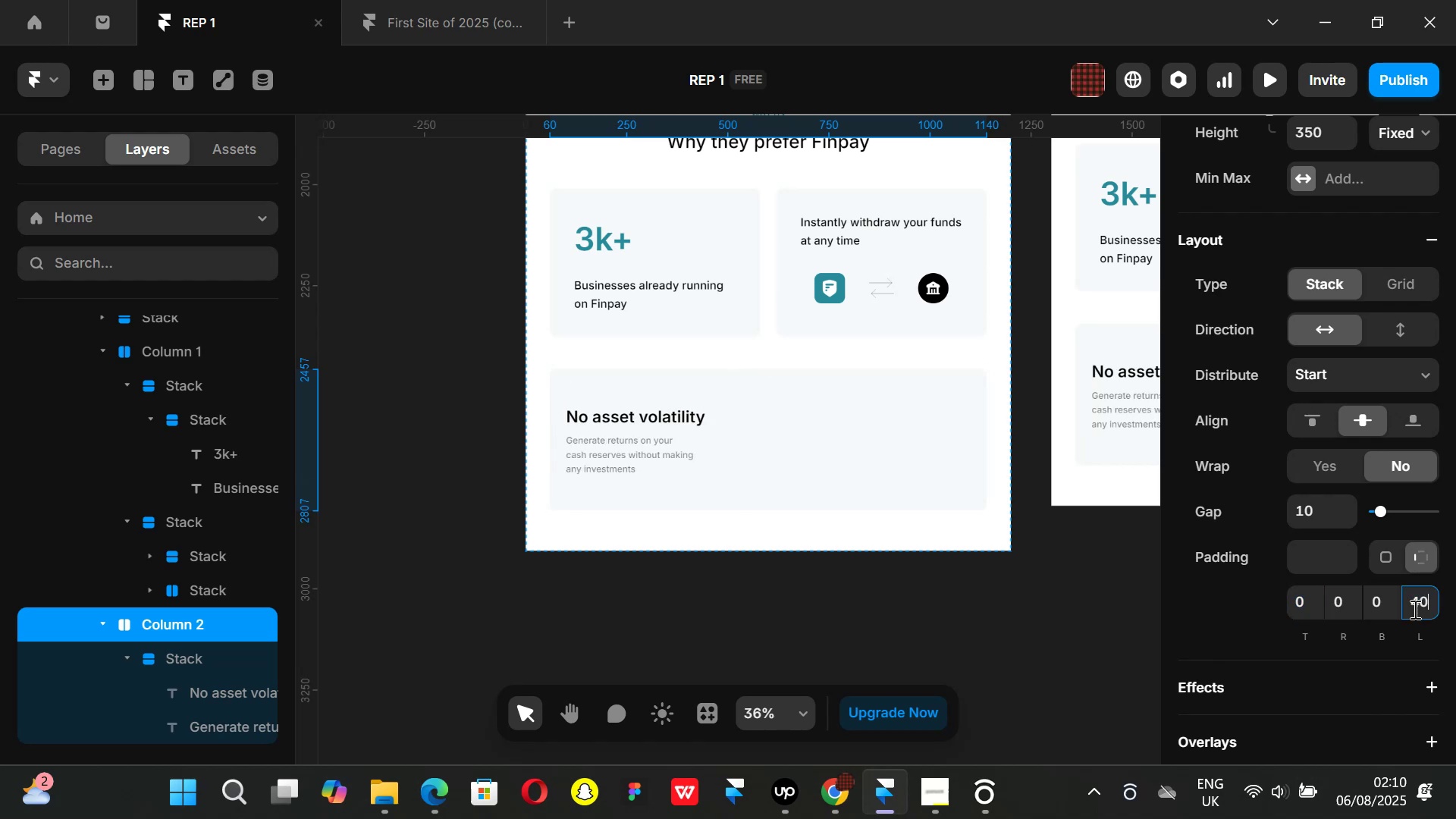 
key(Backspace)
key(Backspace)
key(Backspace)
key(Backspace)
key(Backspace)
key(Backspace)
key(Backspace)
key(Backspace)
key(Backspace)
key(Backspace)
type(60)
 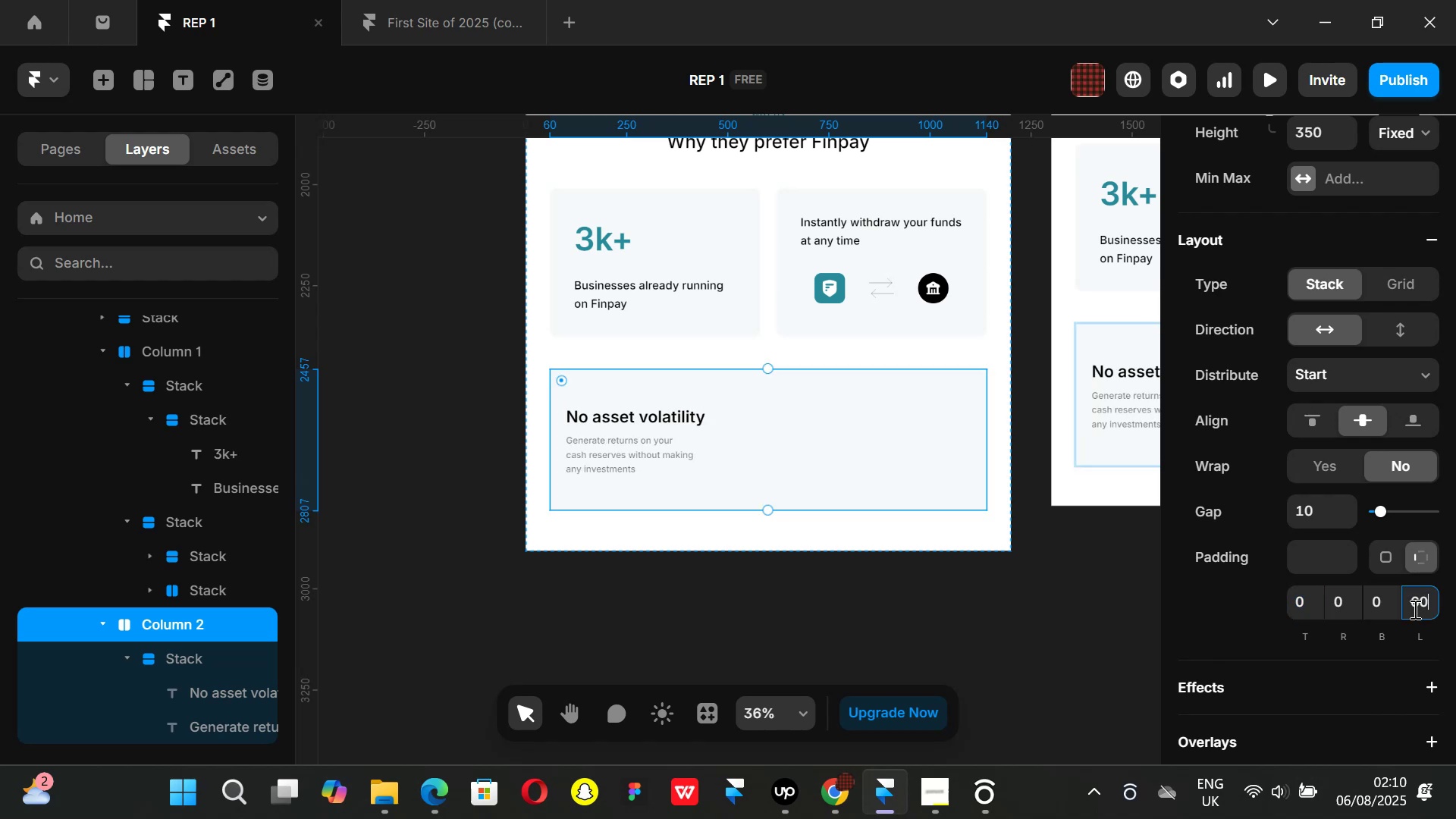 
key(Enter)
 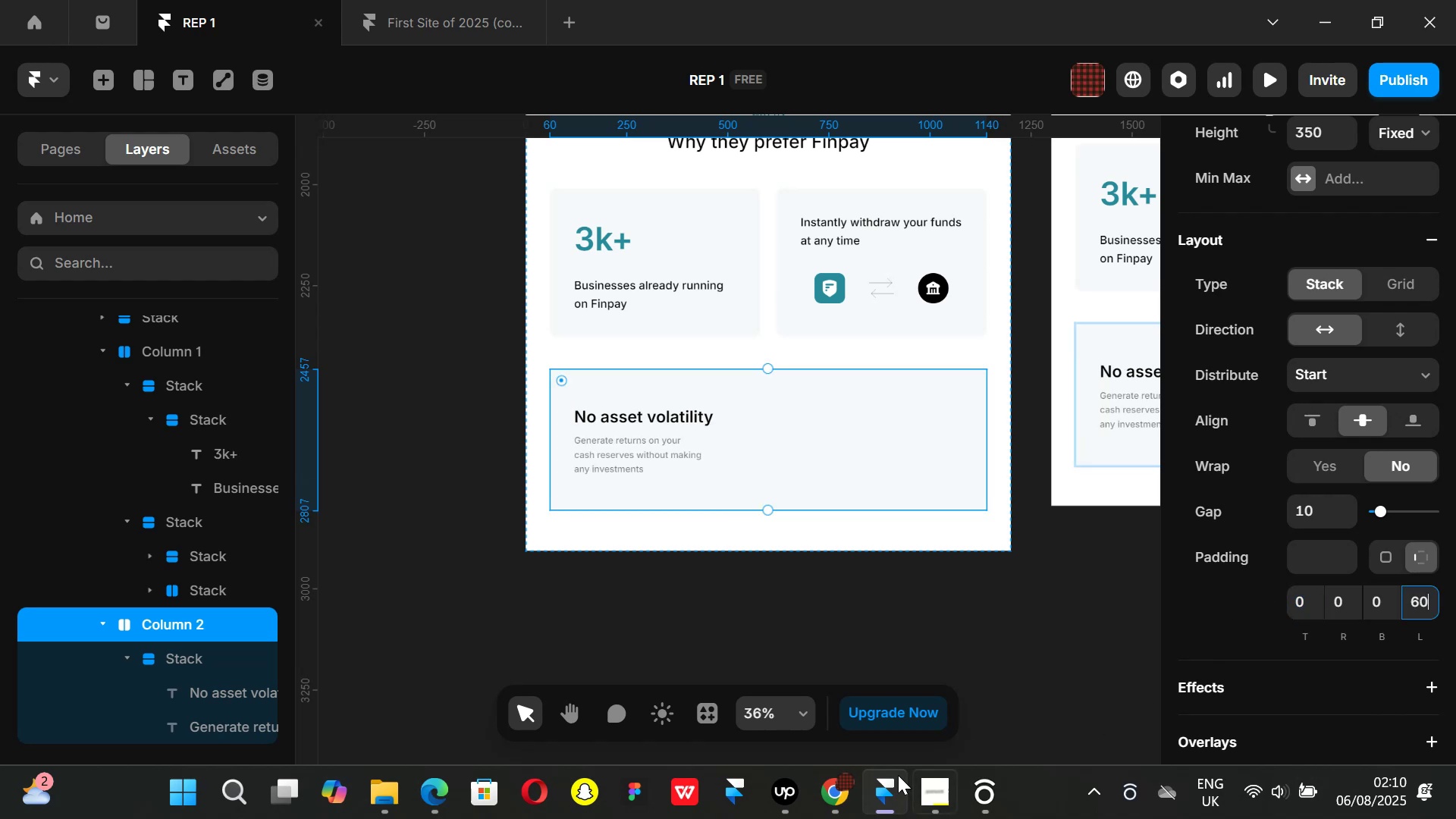 
left_click([823, 797])
 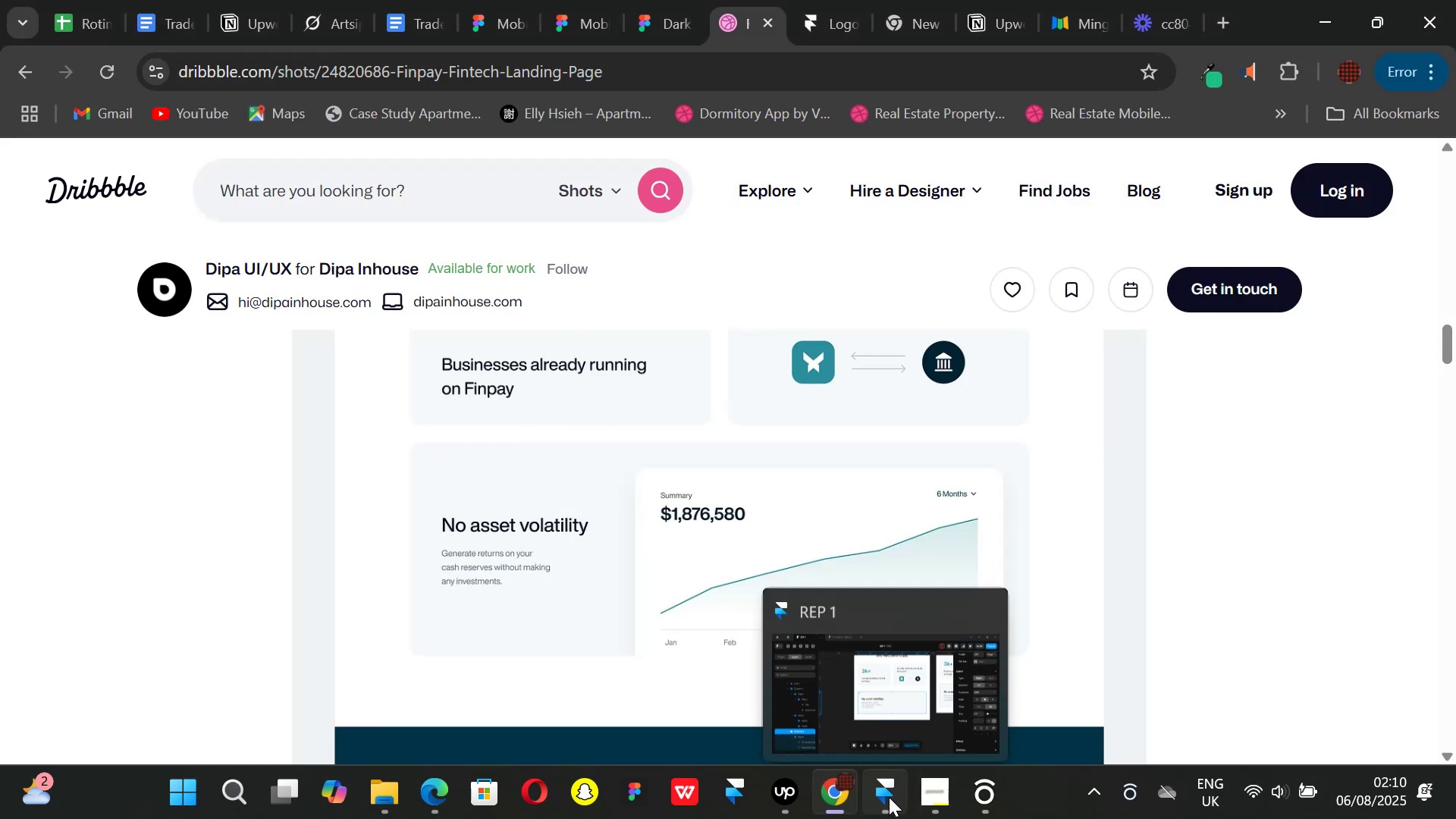 
left_click([889, 797])
 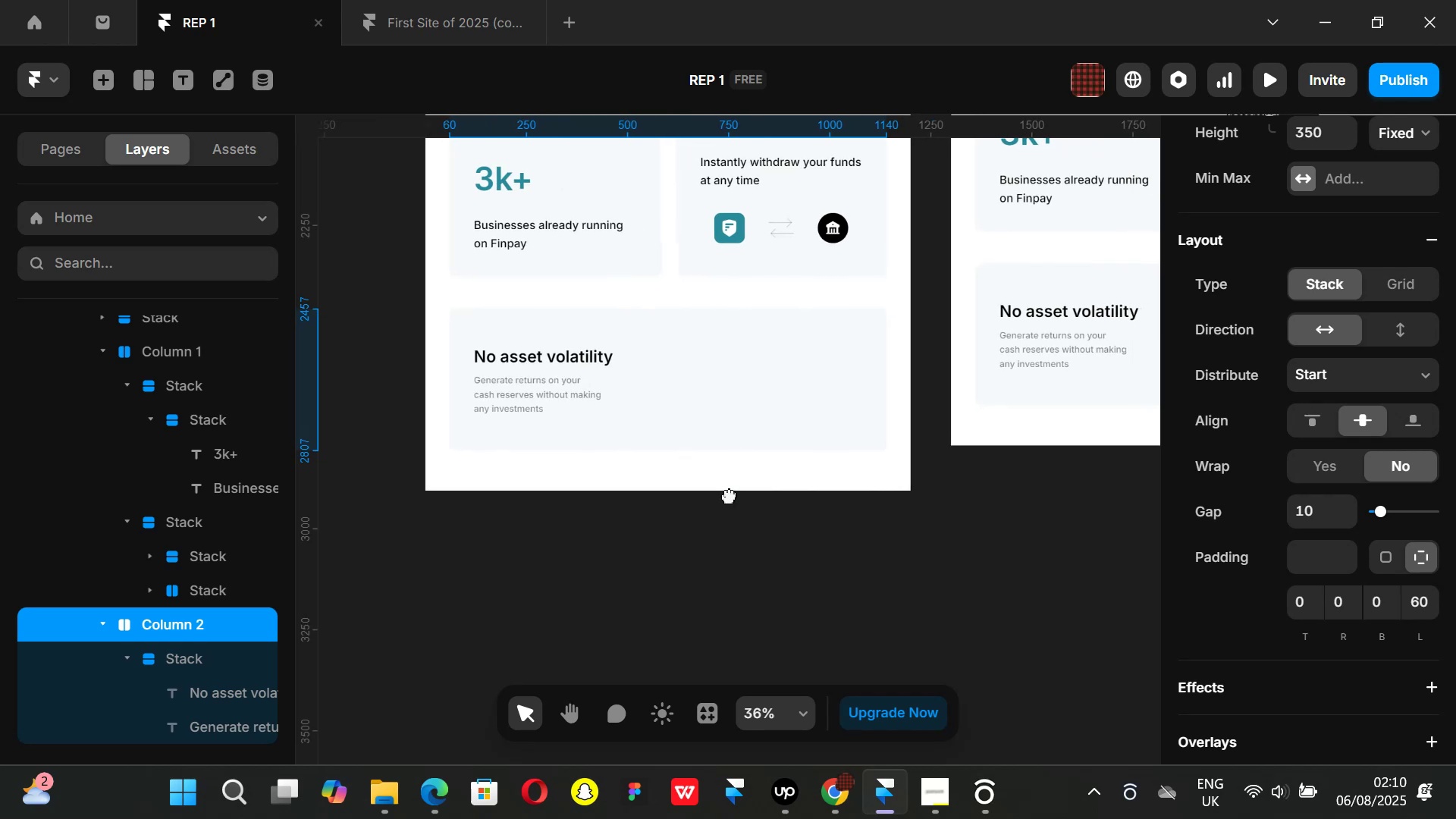 
left_click([828, 789])
 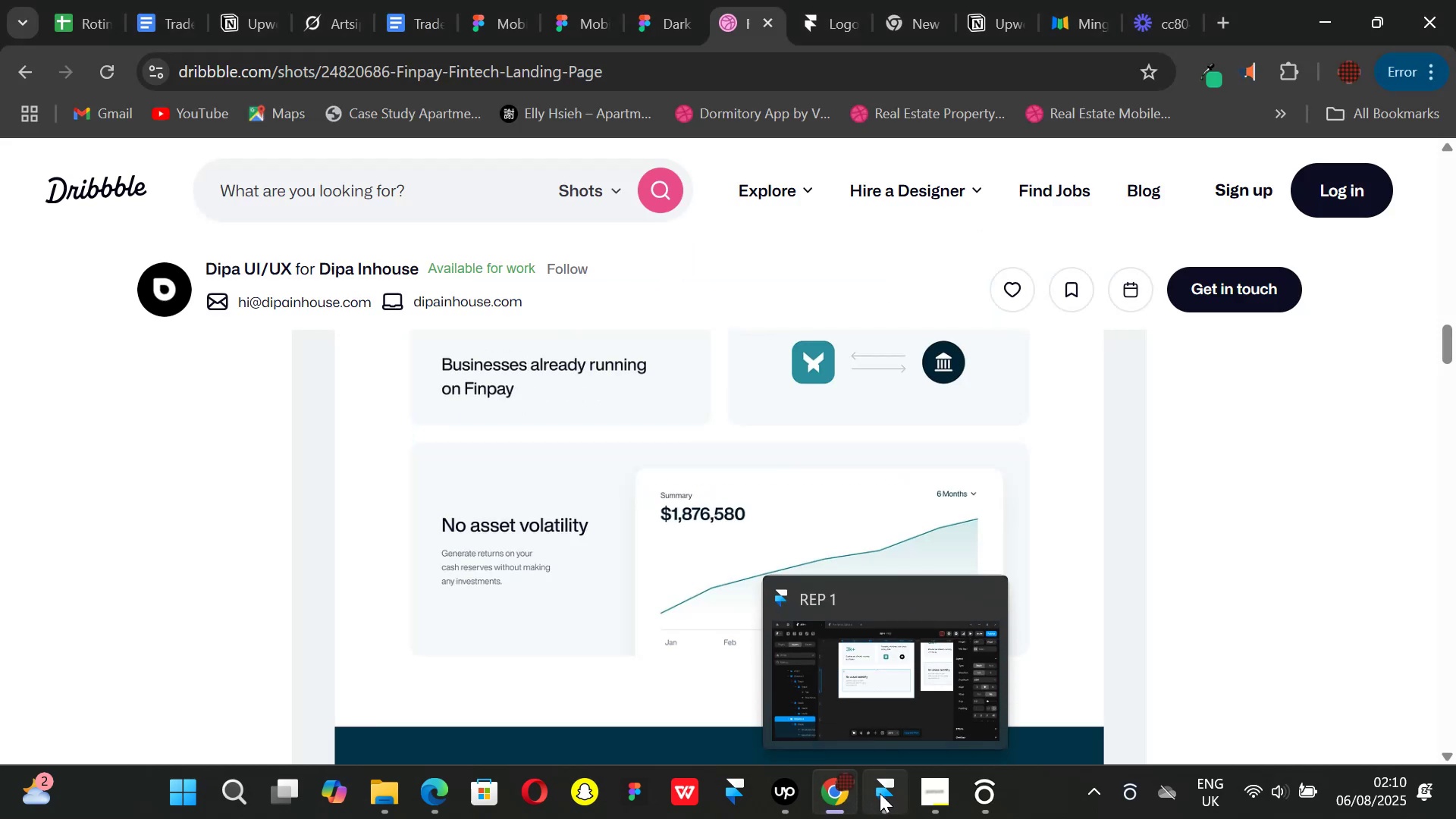 
left_click([880, 793])
 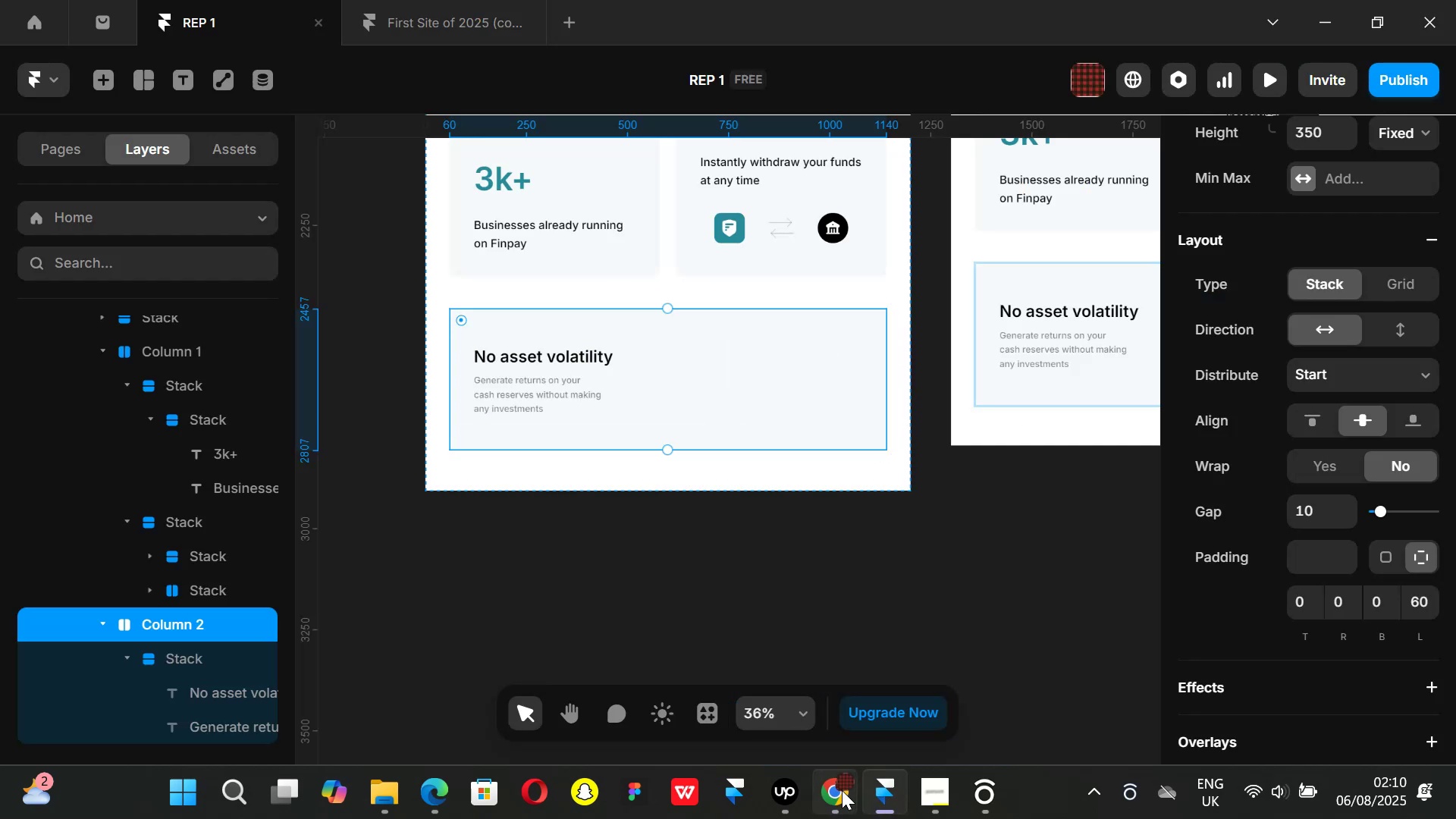 
left_click([835, 790])
 